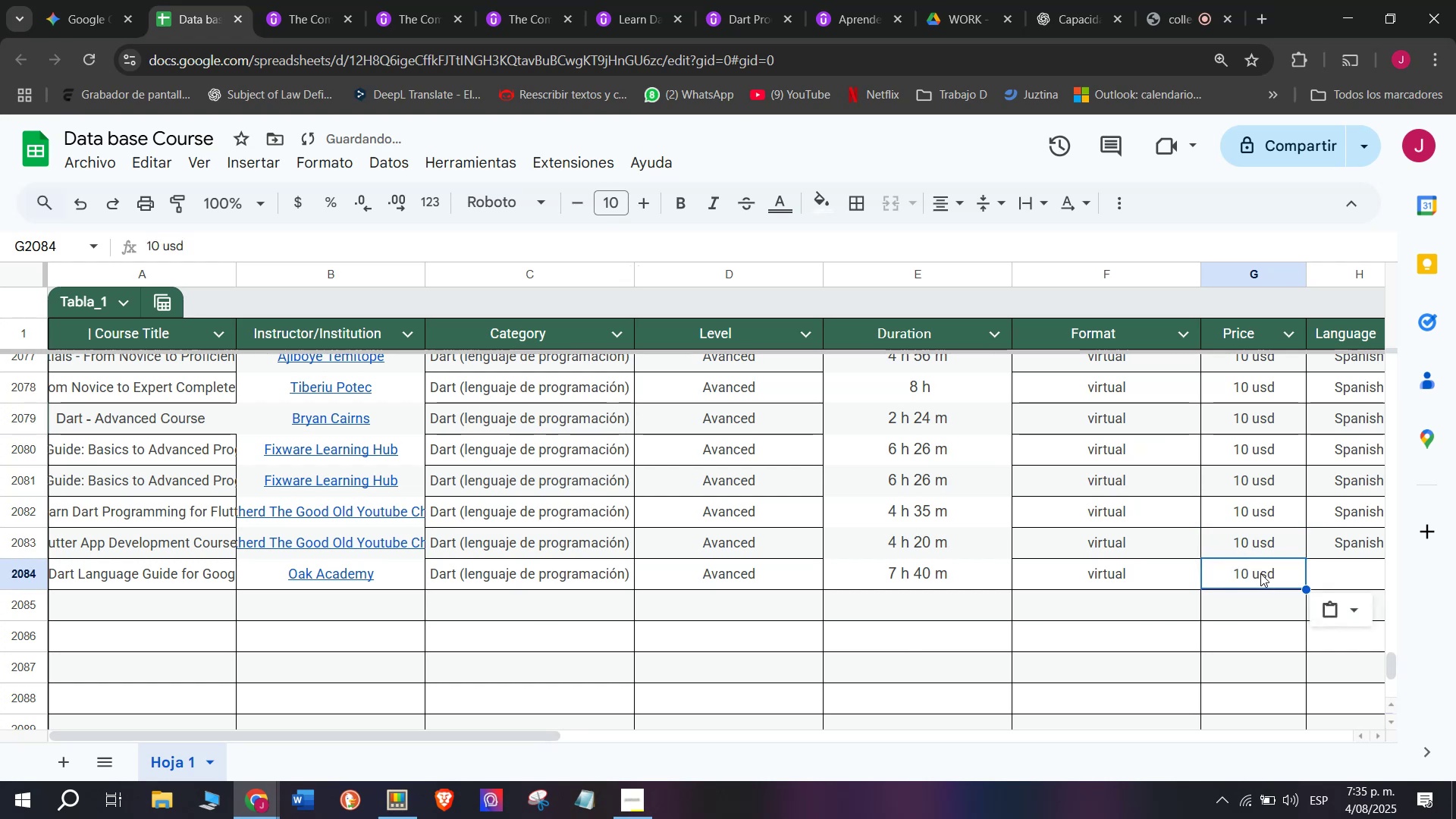 
key(Control+V)
 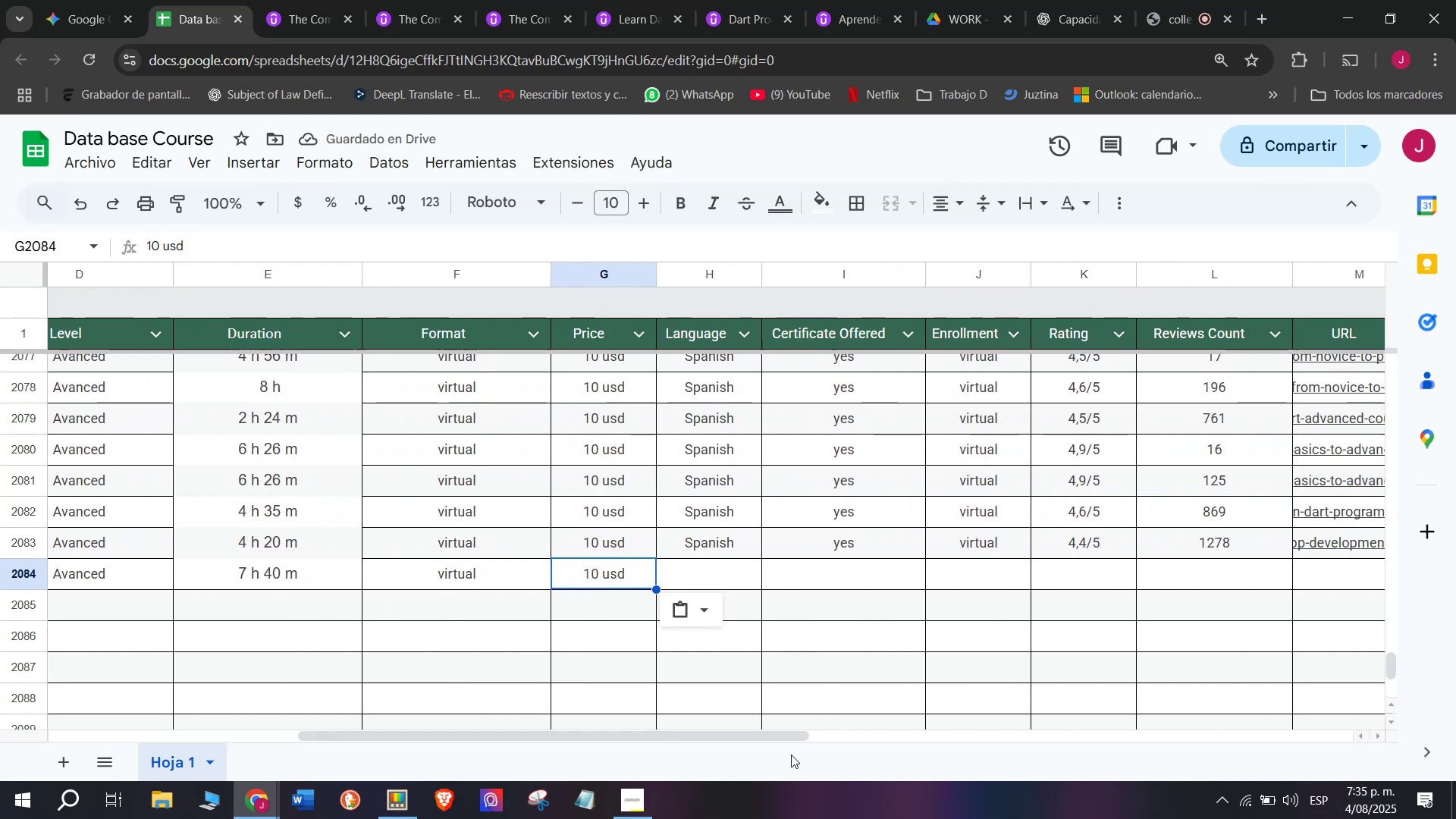 
key(Control+ControlLeft)
 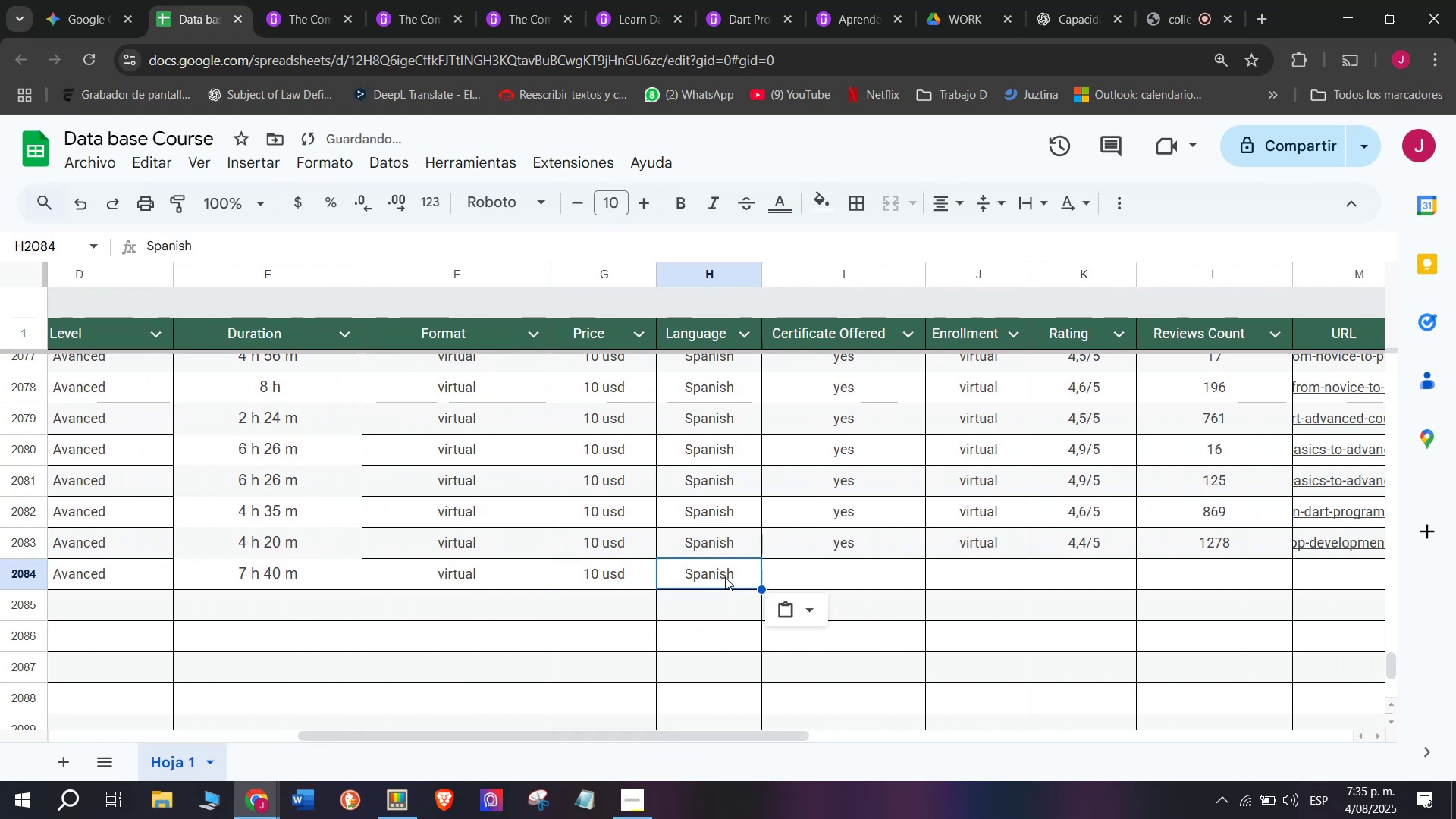 
key(Break)
 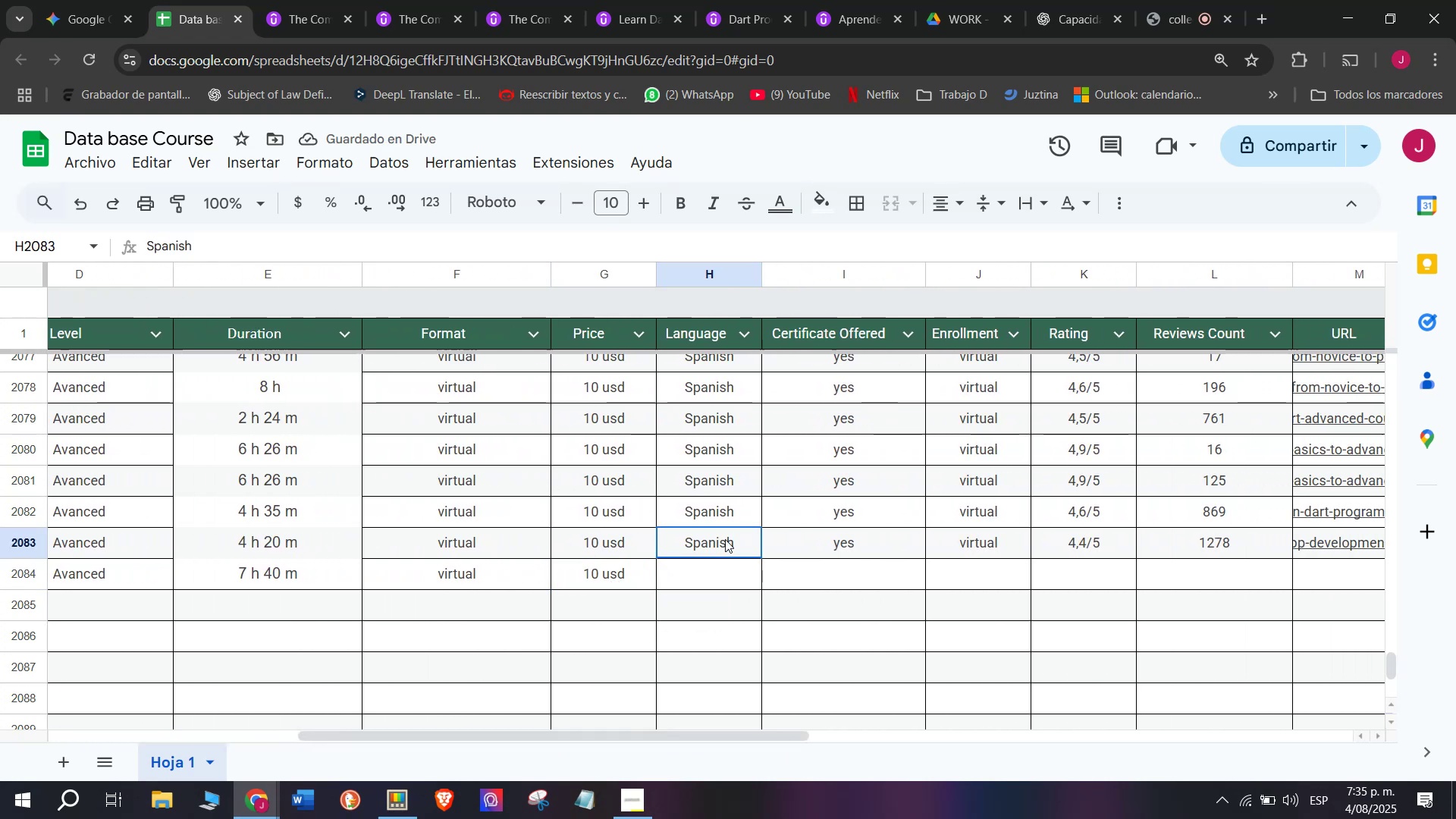 
key(Control+C)
 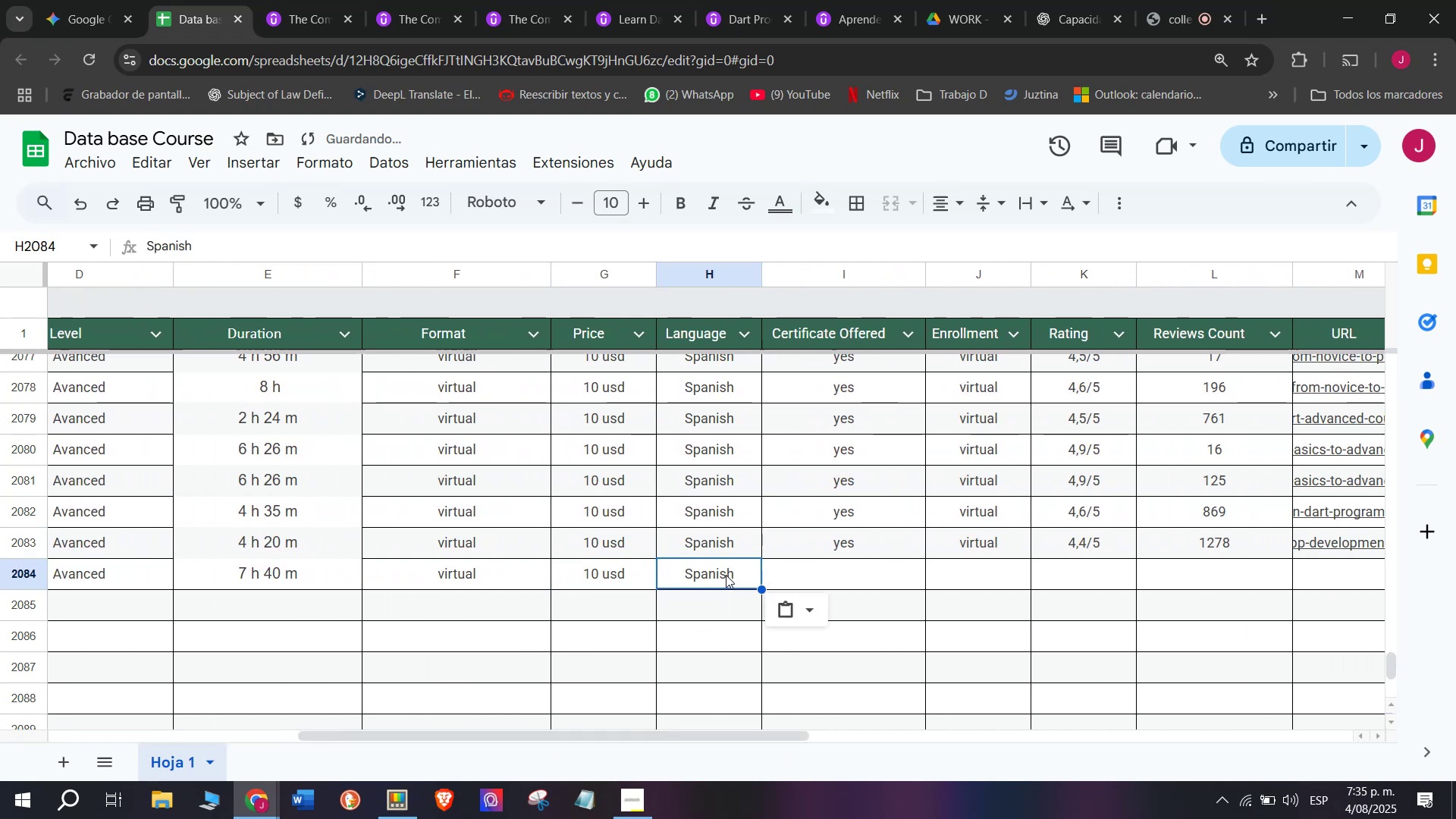 
double_click([725, 539])
 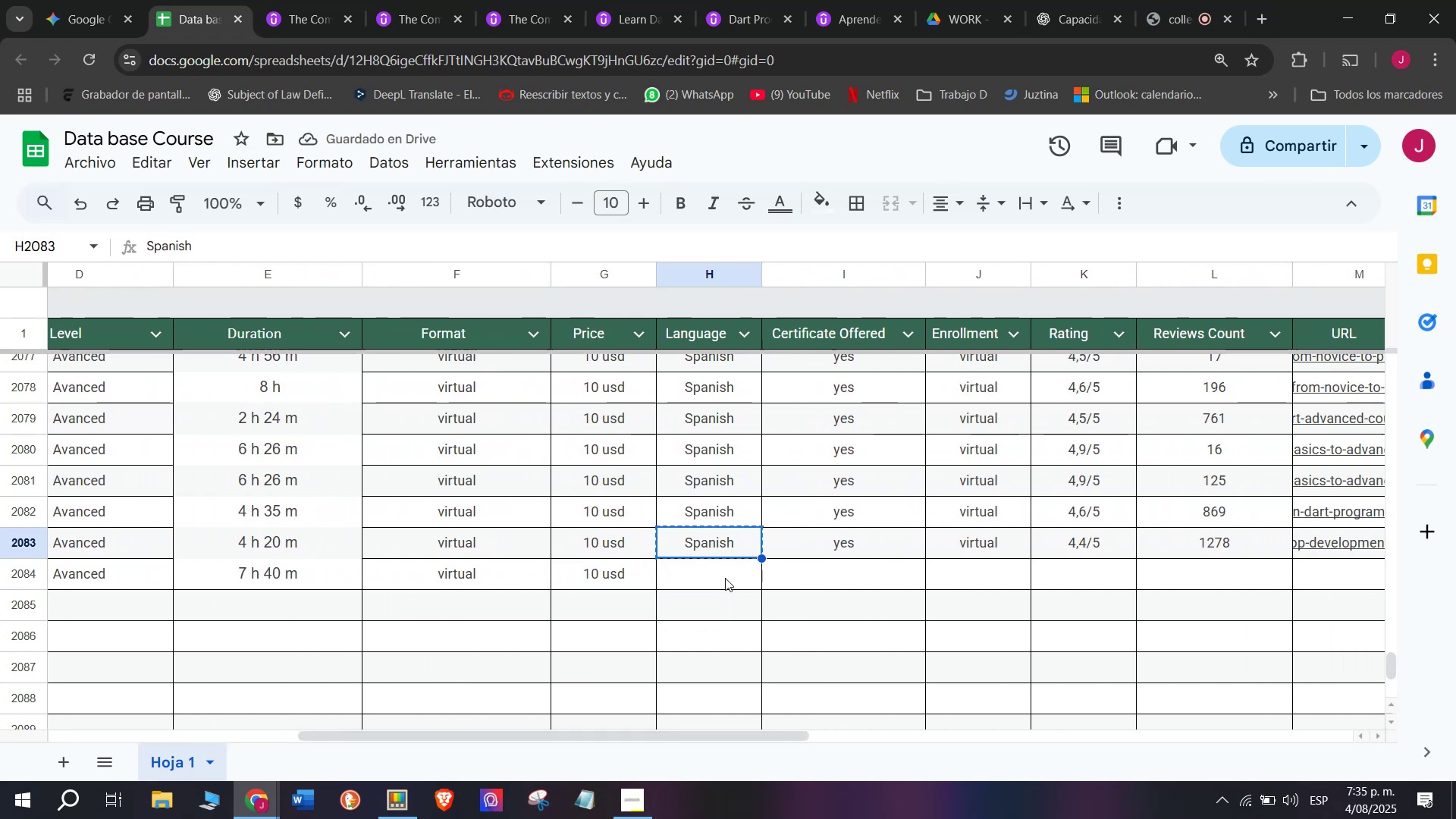 
triple_click([725, 578])
 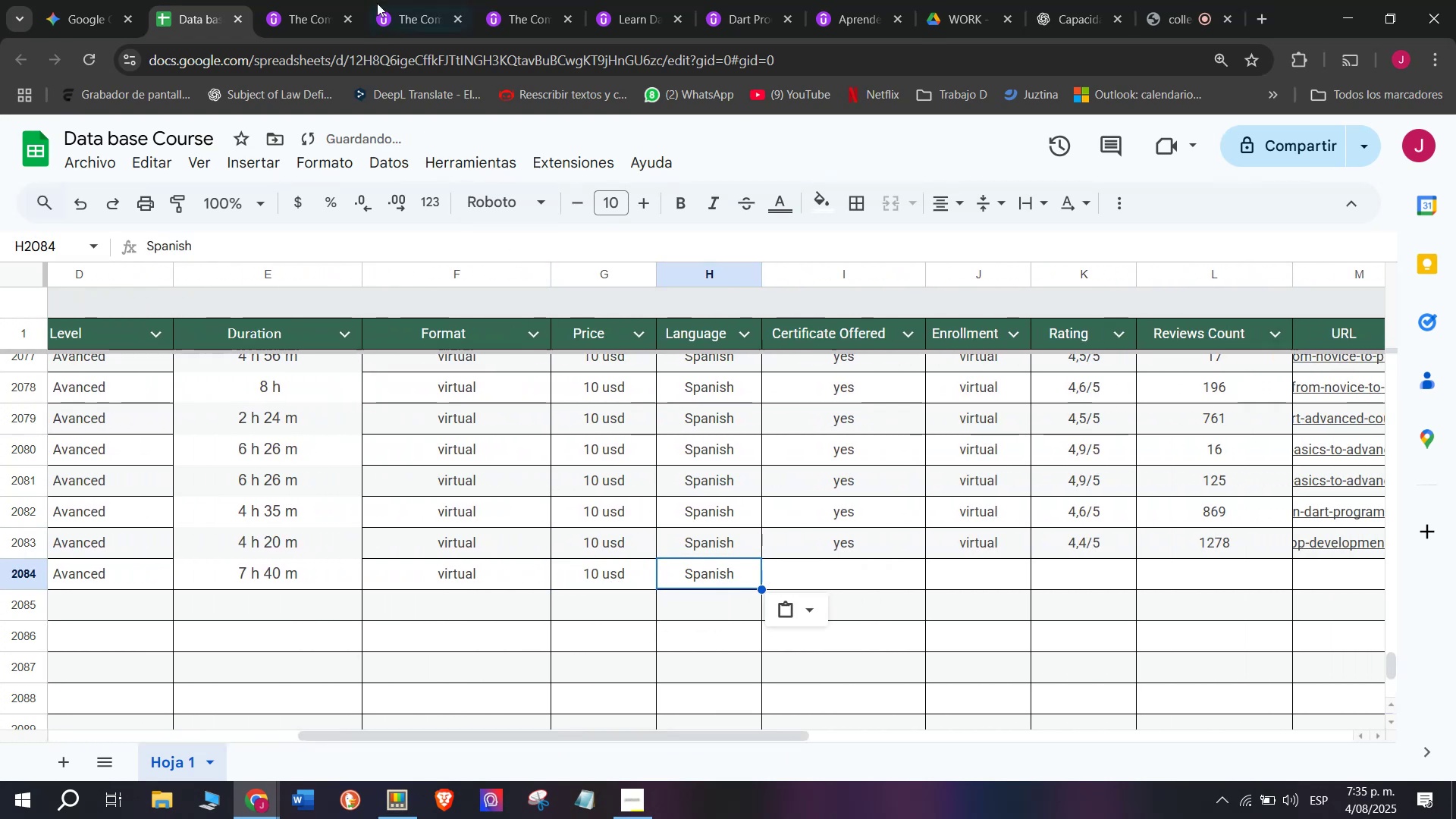 
key(Z)
 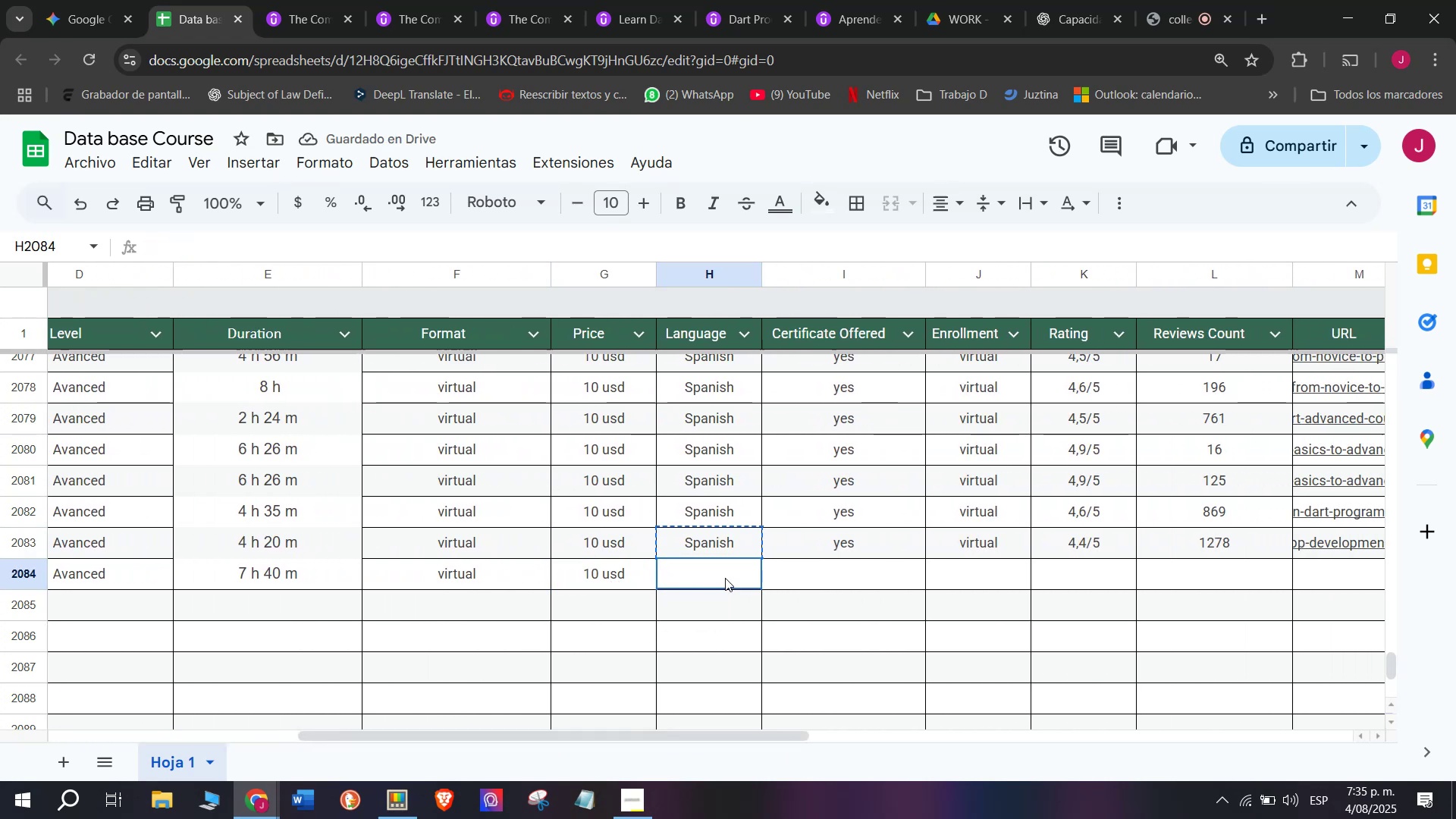 
key(Control+ControlLeft)
 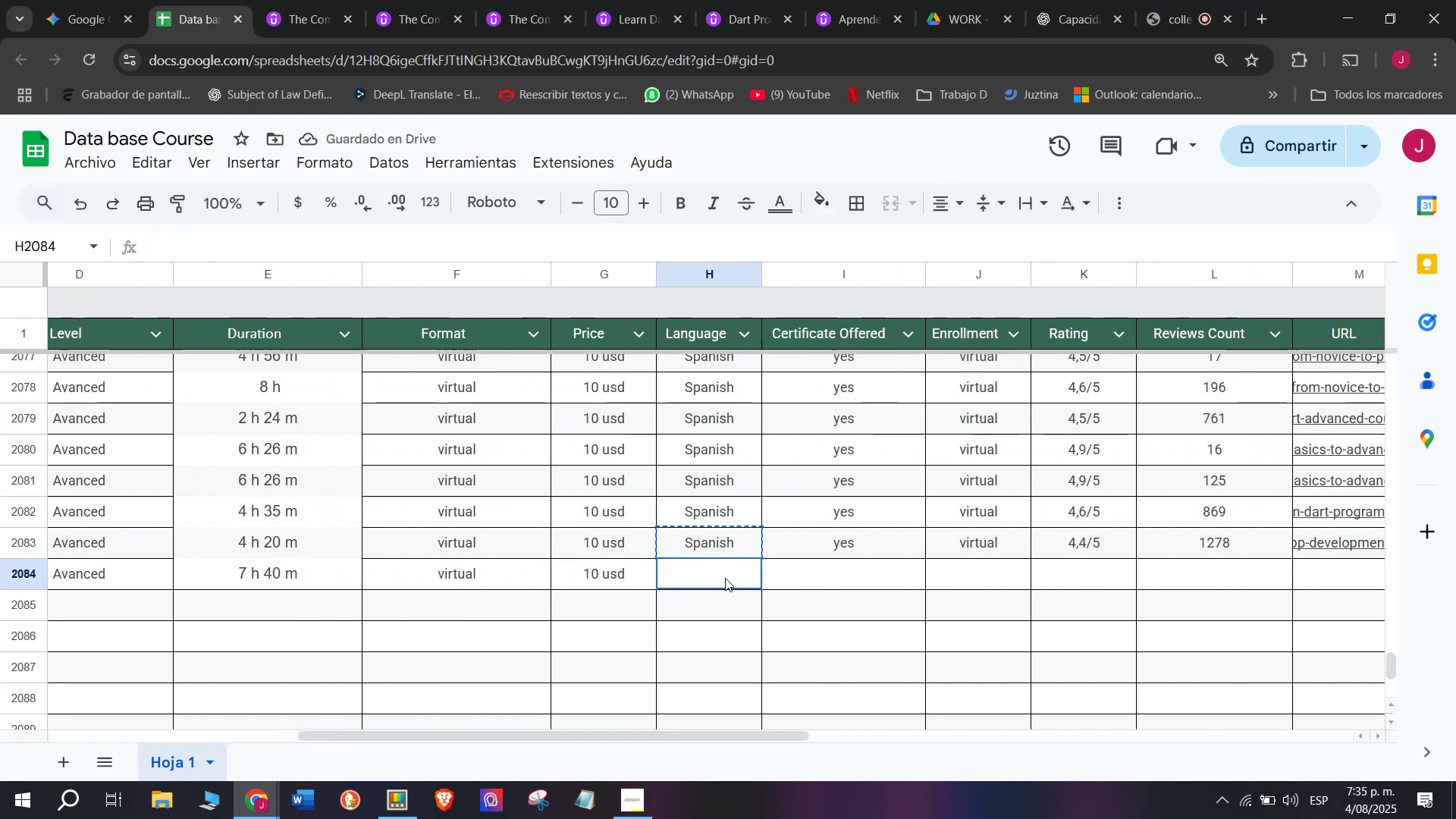 
key(Control+V)
 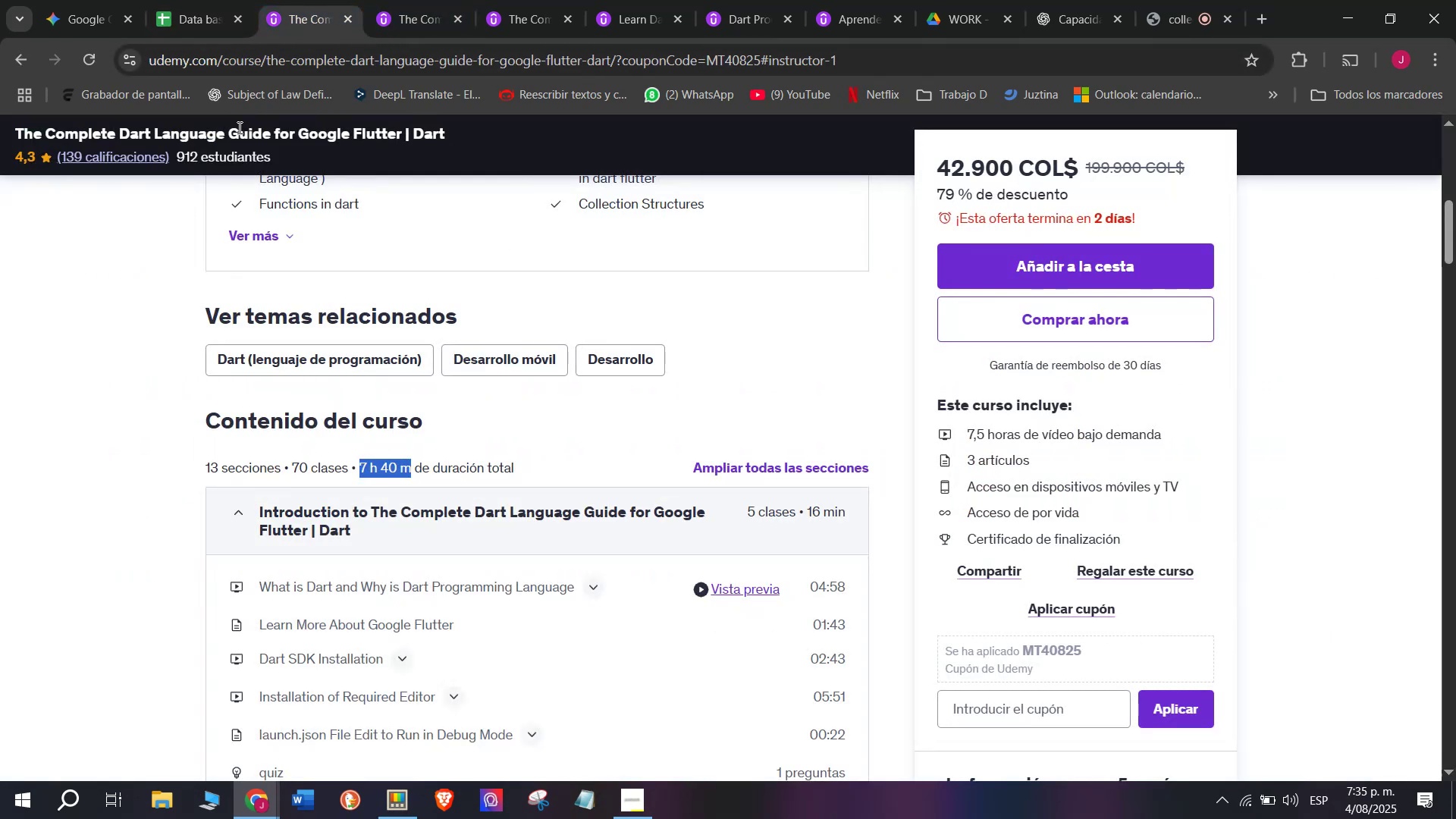 
wait(5.86)
 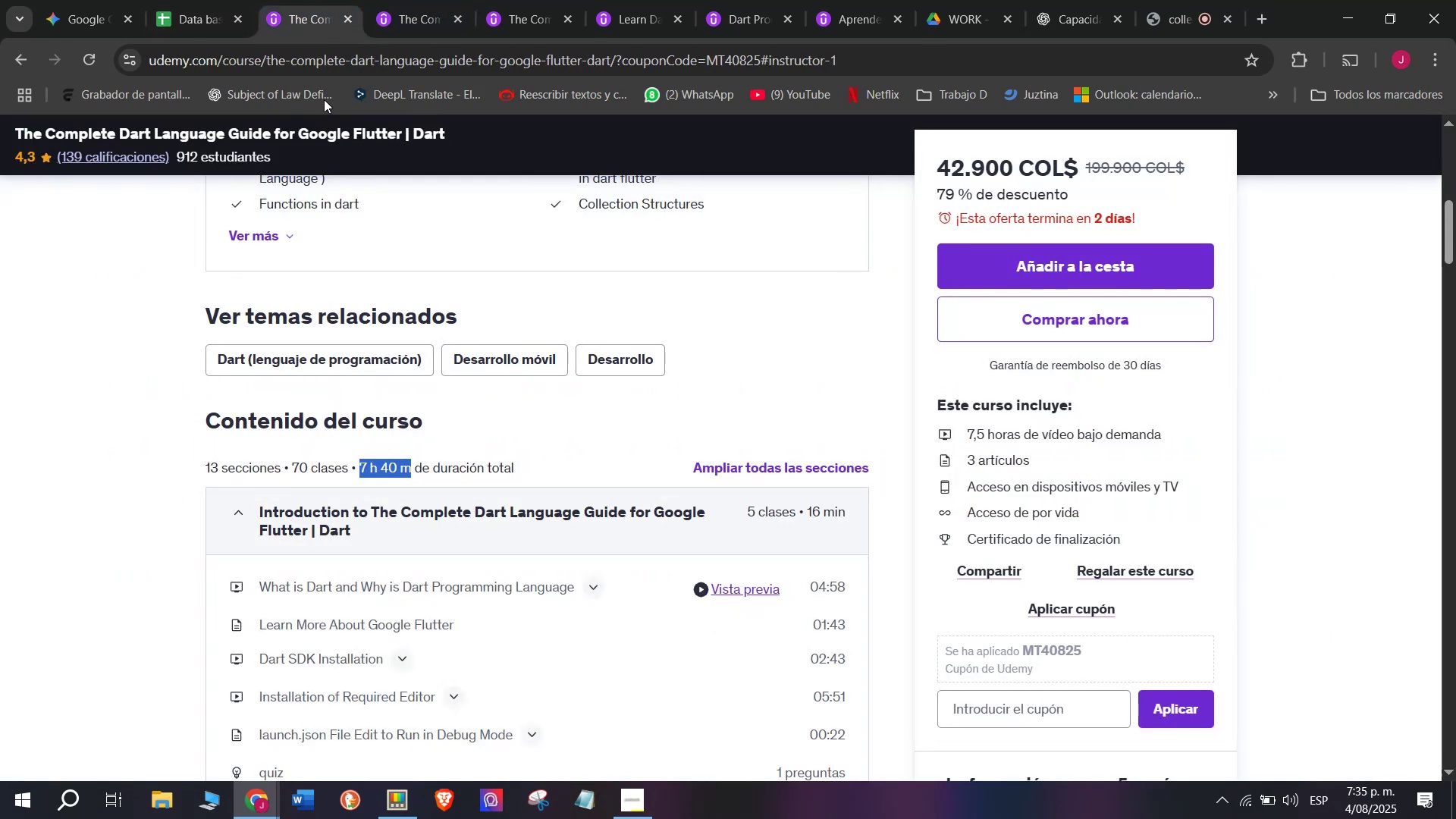 
left_click([206, 0])
 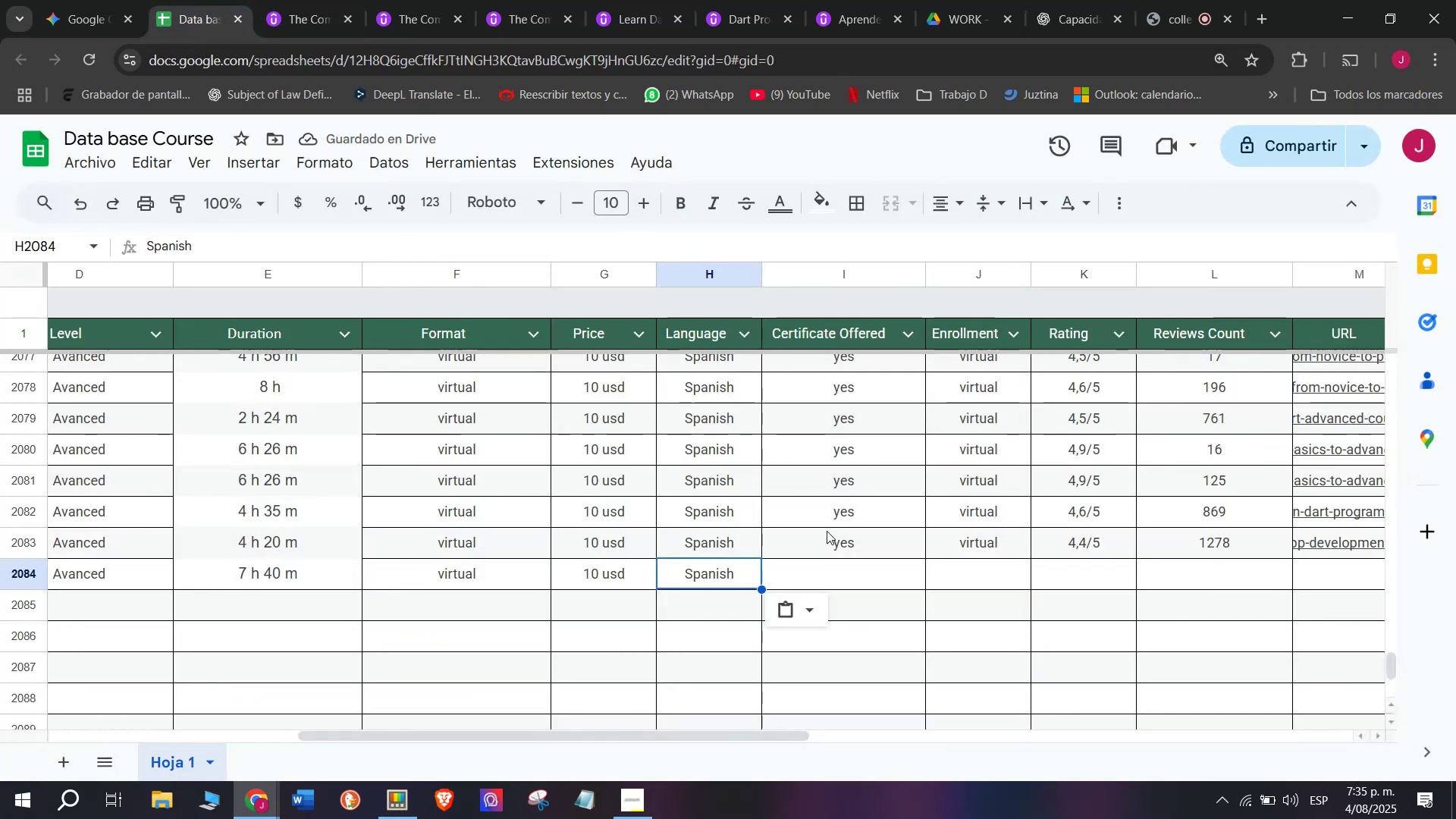 
left_click([830, 536])
 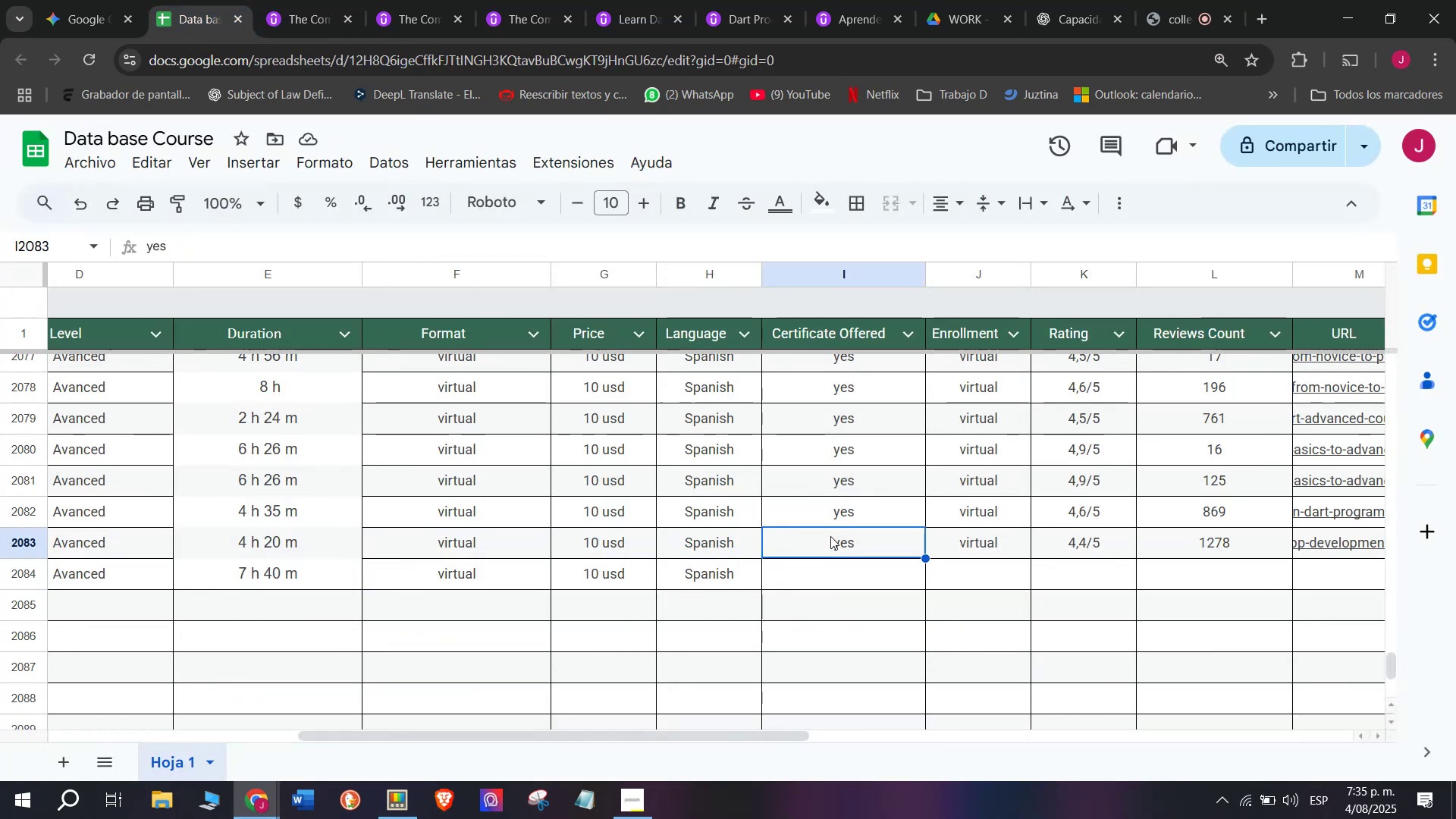 
key(Break)
 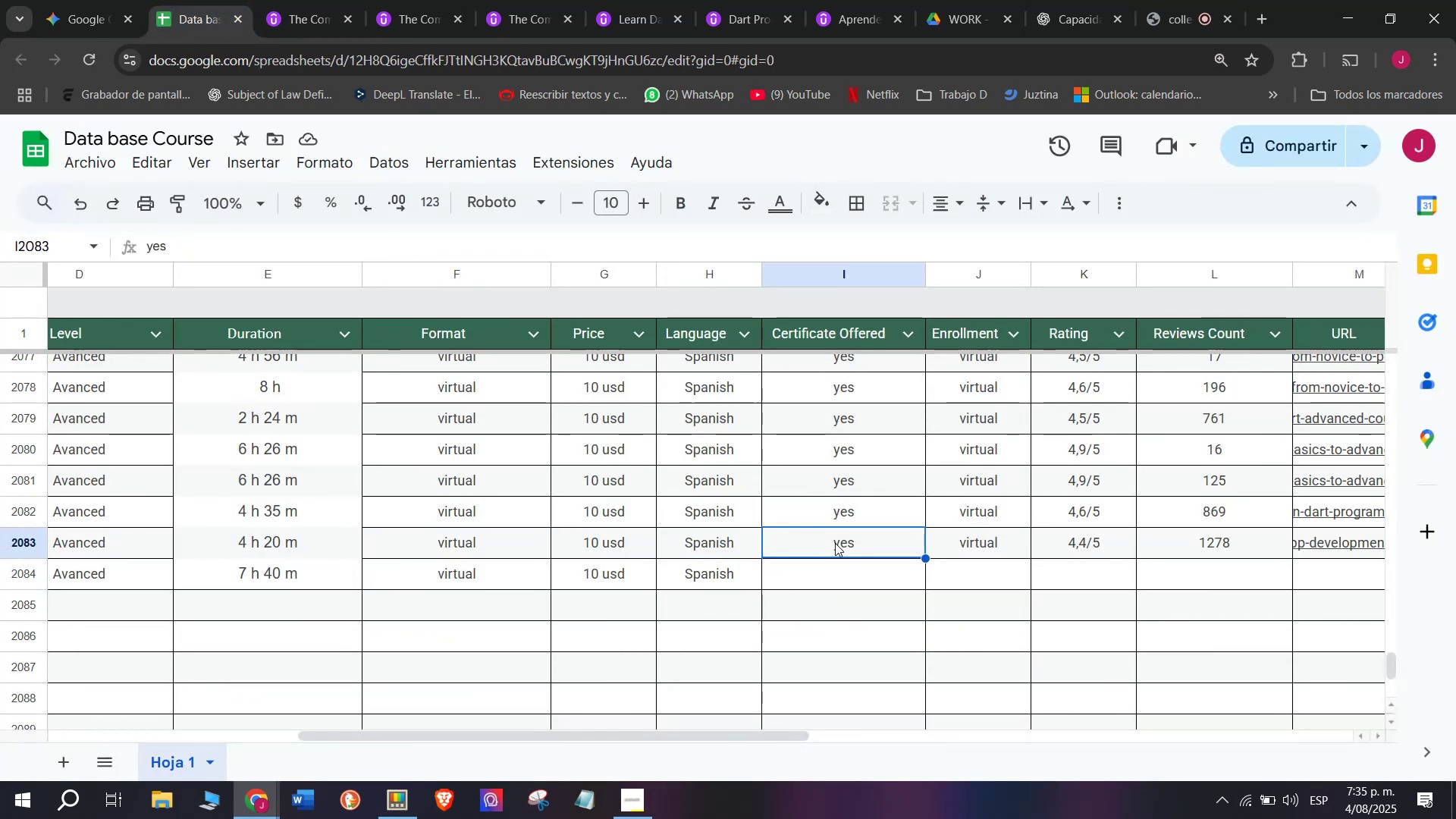 
key(Control+ControlLeft)
 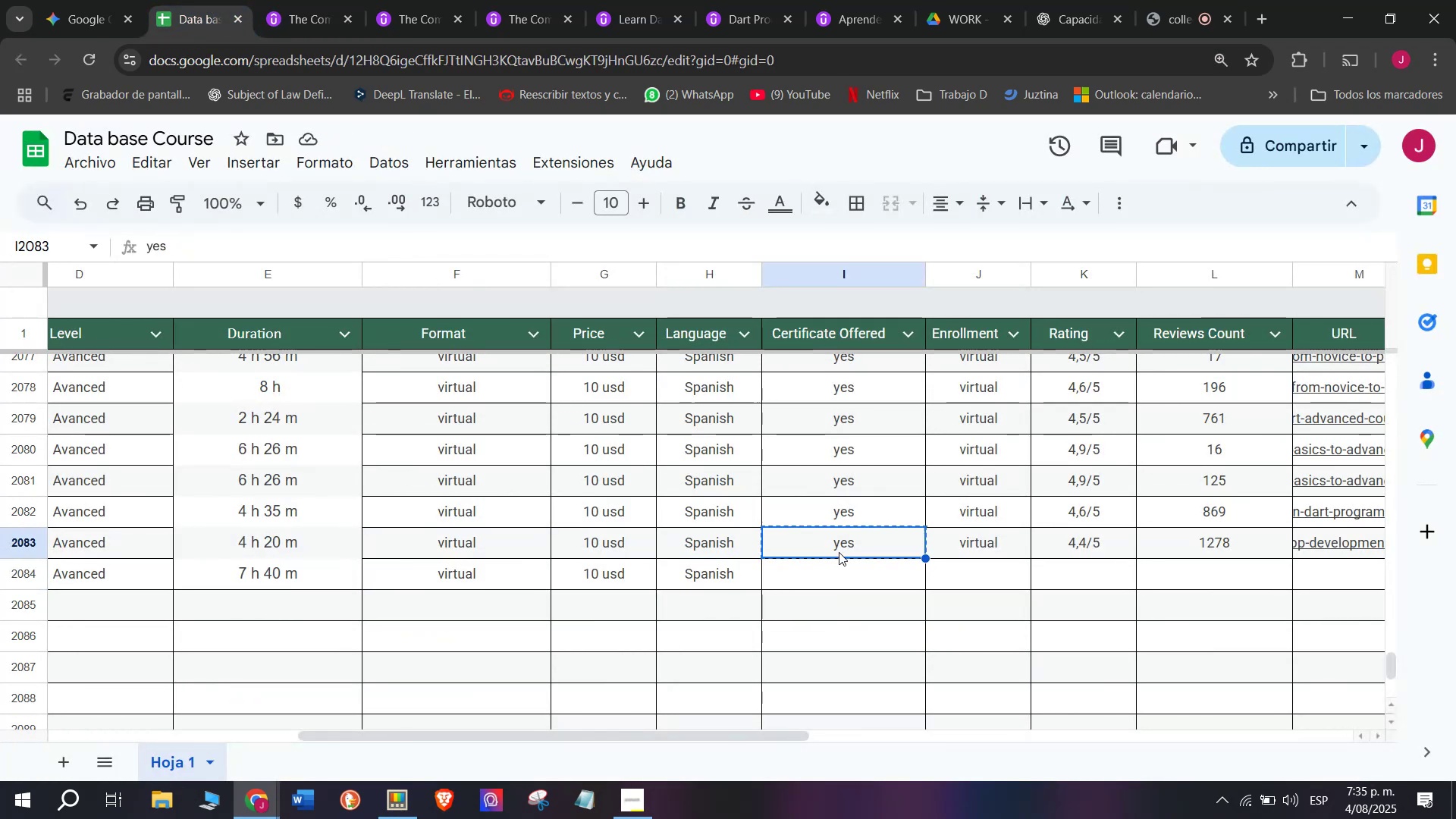 
key(Control+C)
 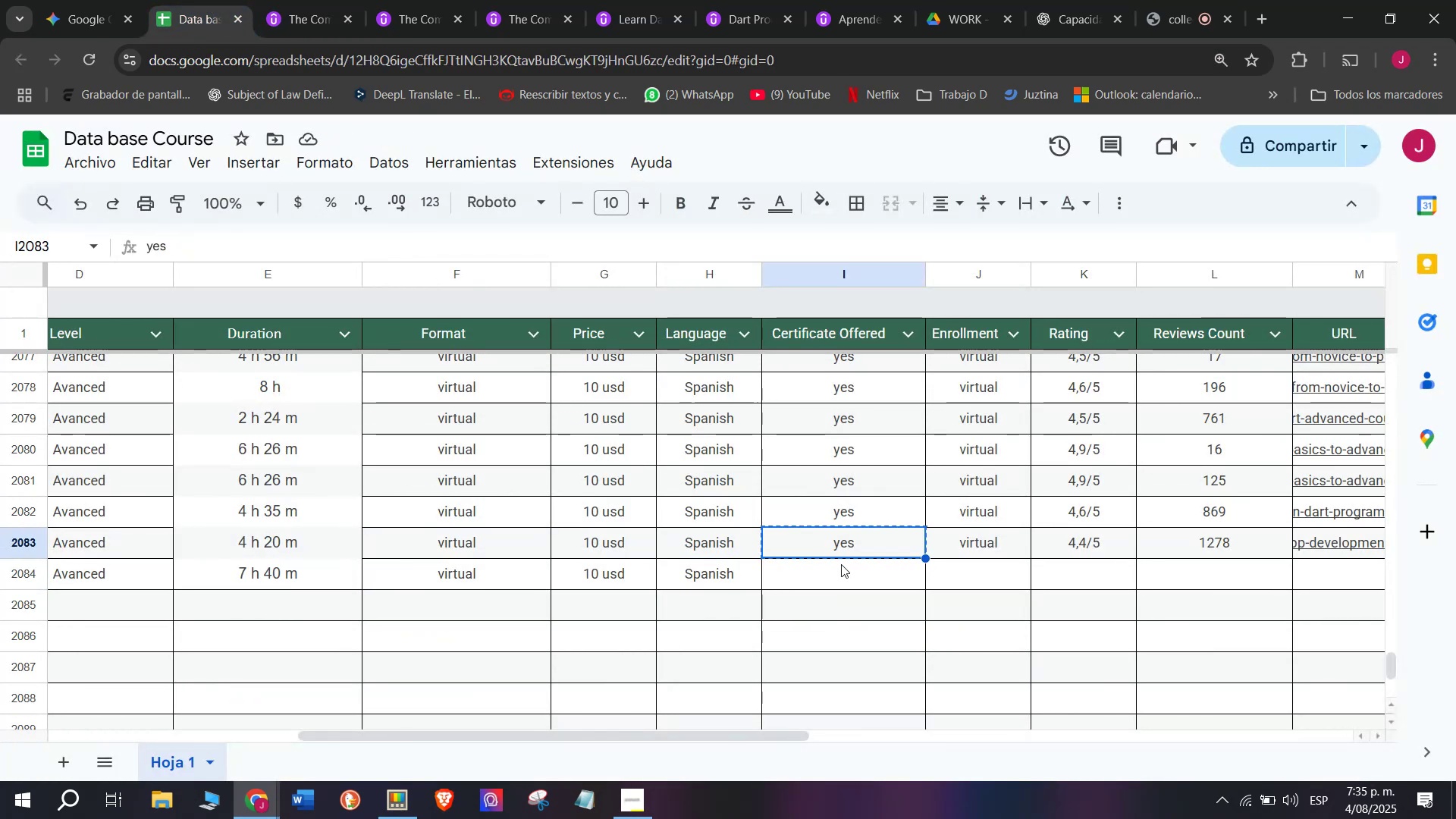 
double_click([841, 564])
 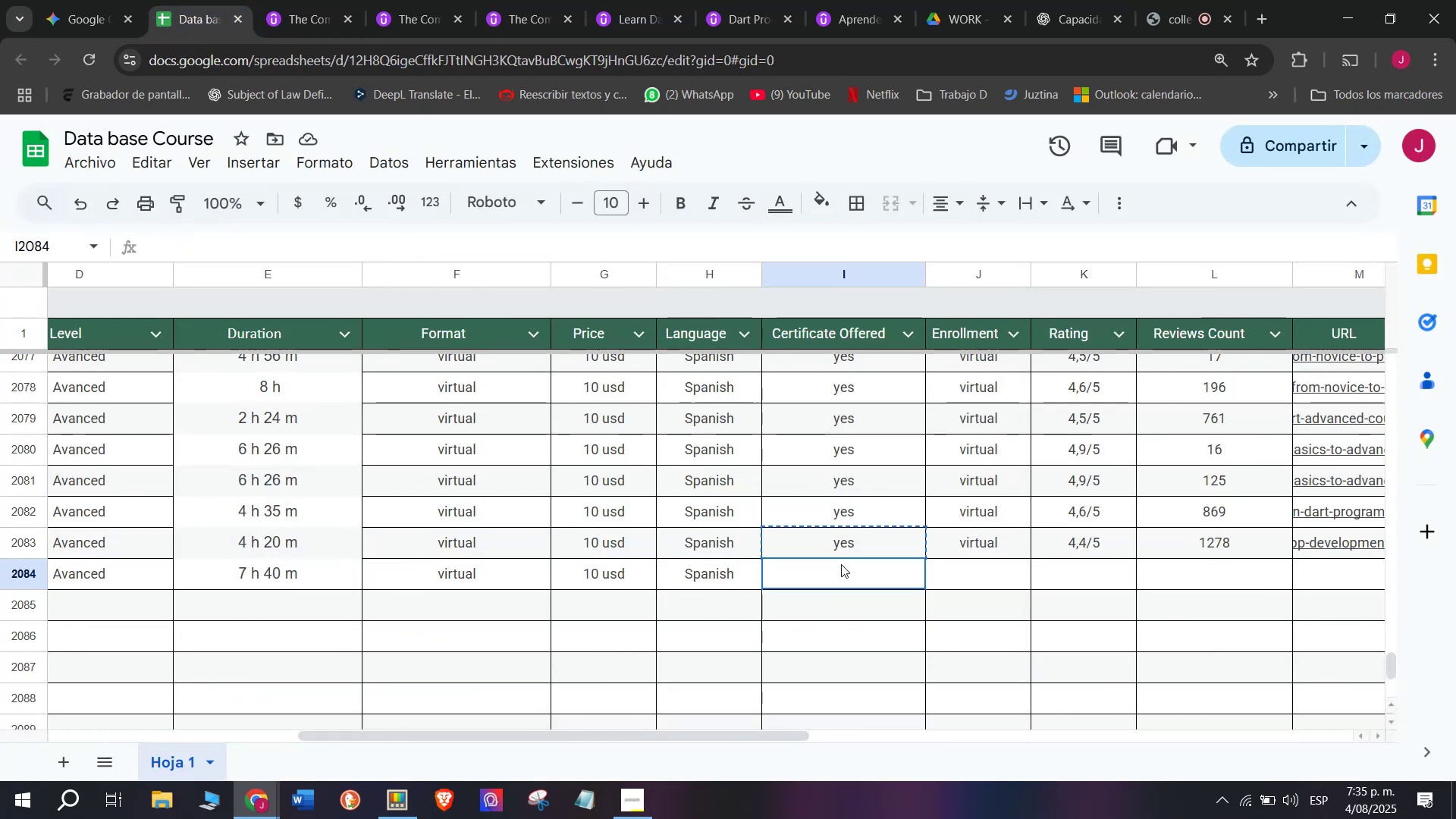 
key(Control+ControlLeft)
 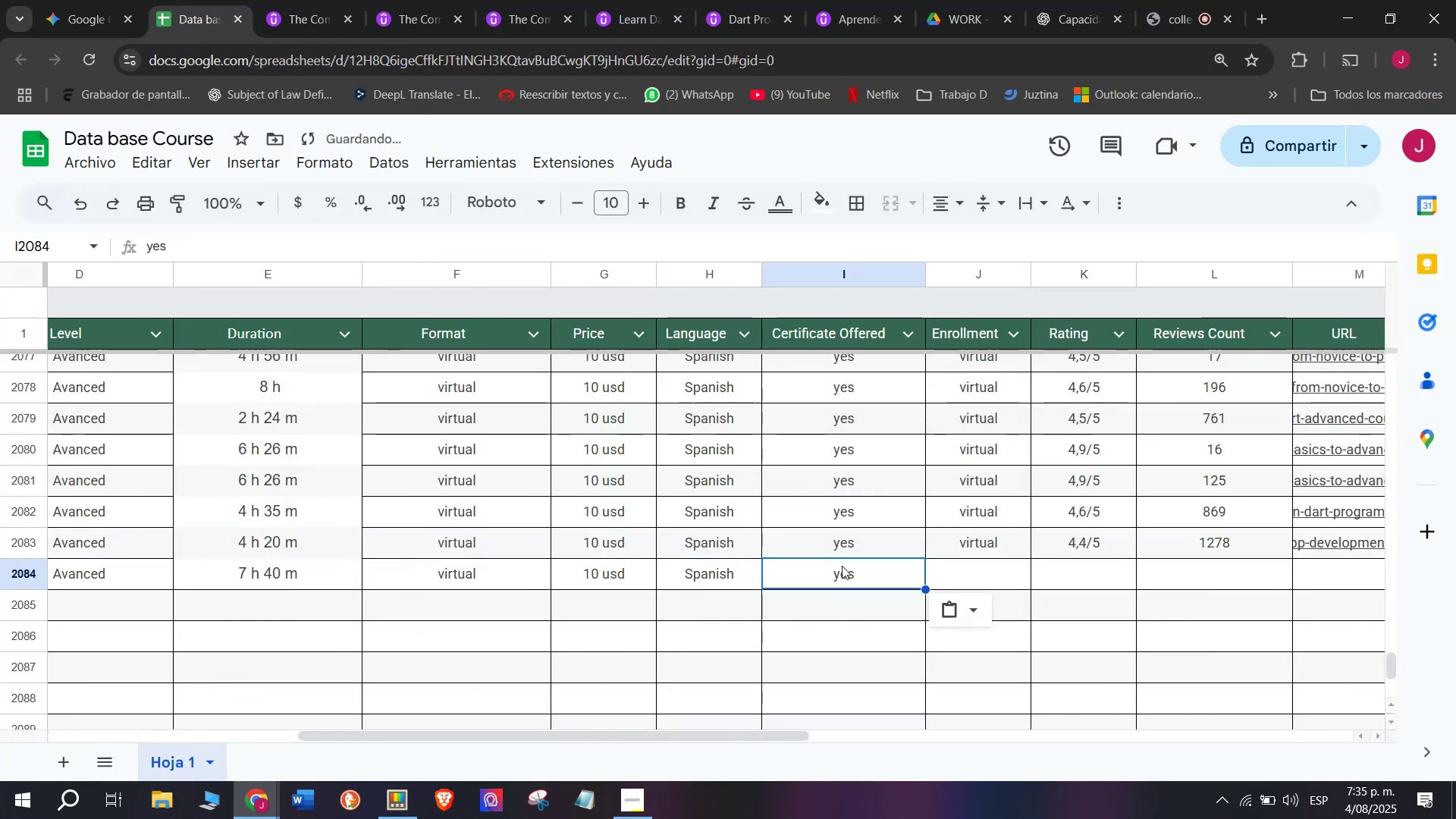 
key(Z)
 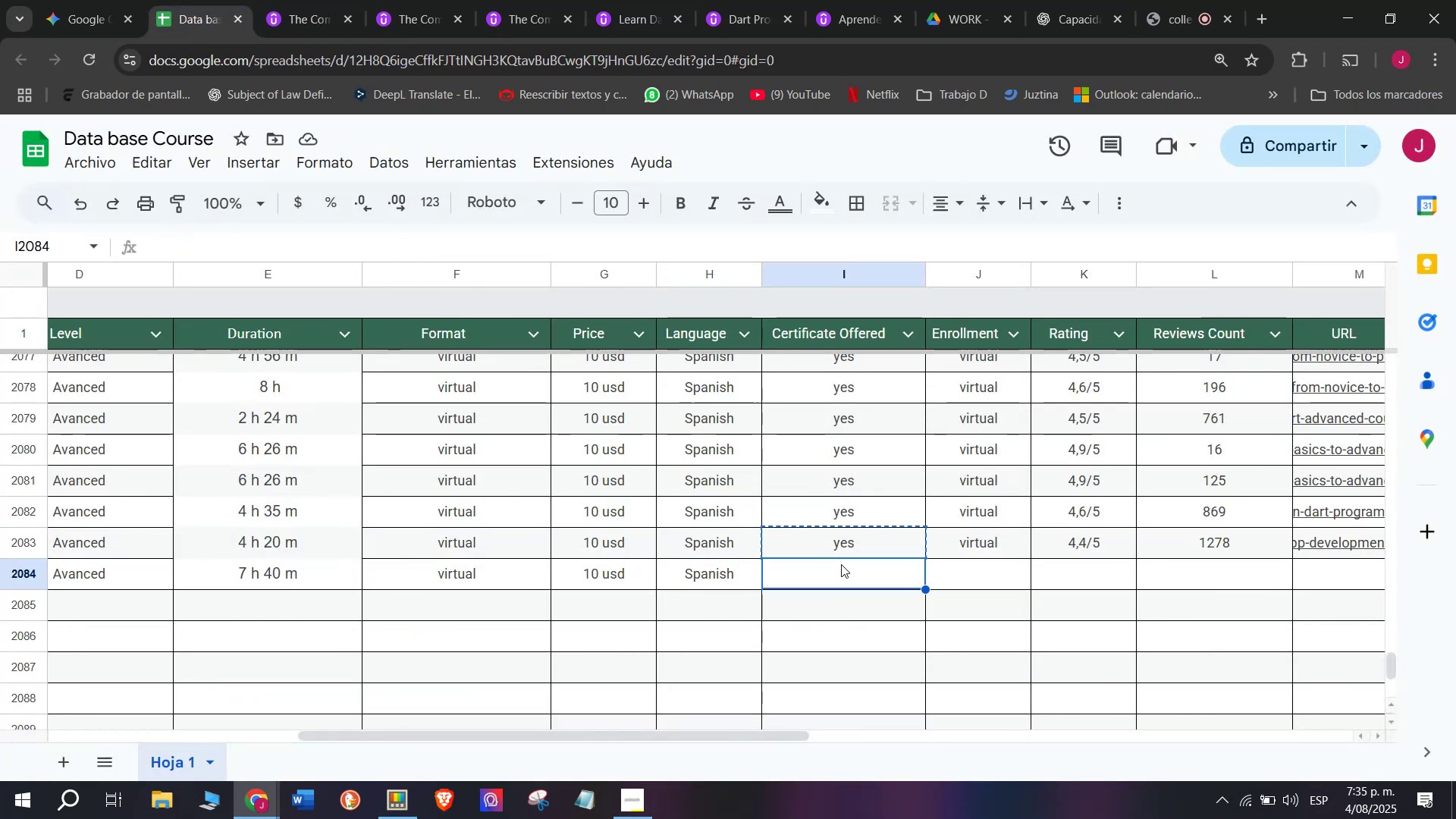 
key(Control+V)
 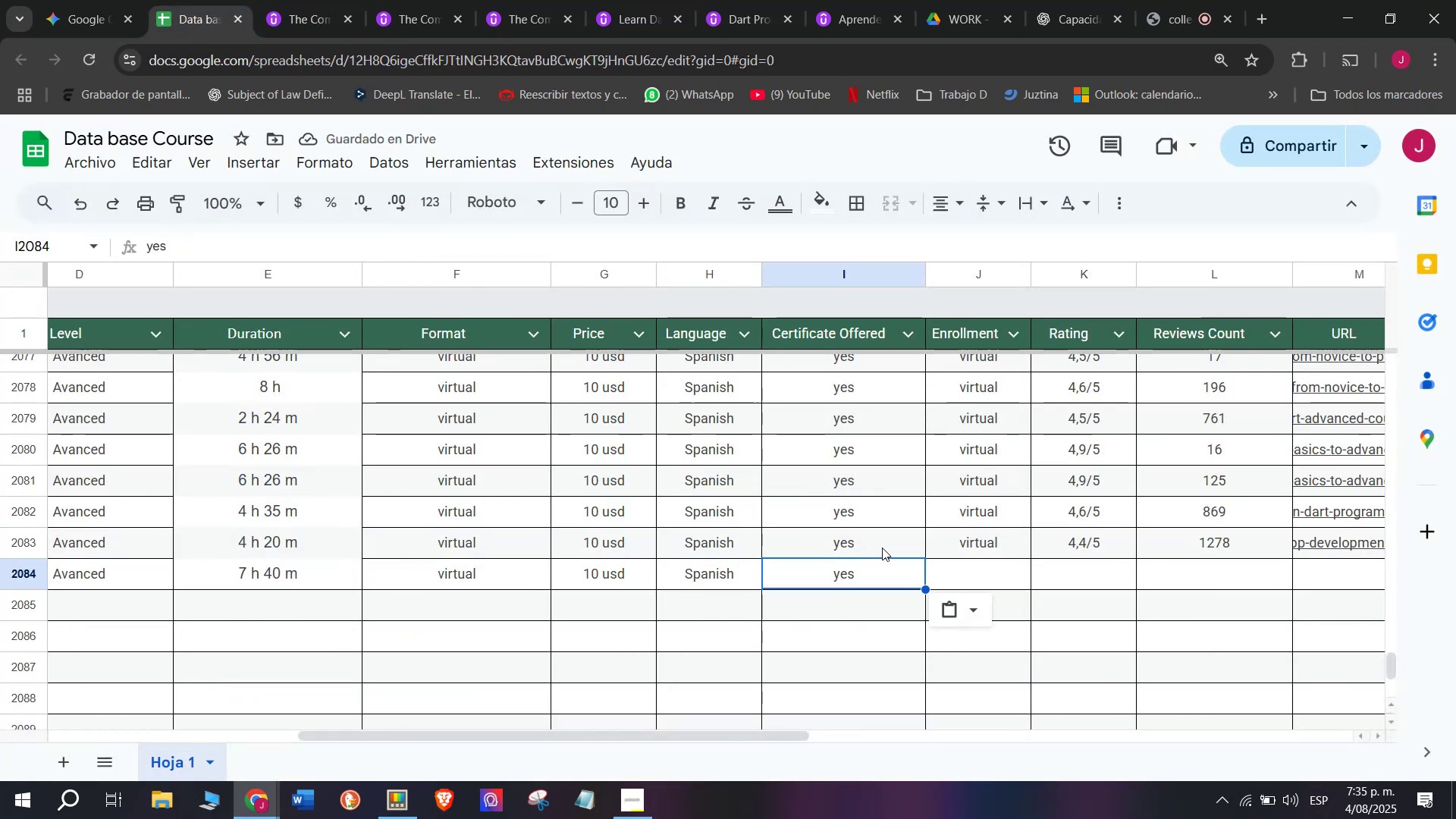 
wait(8.95)
 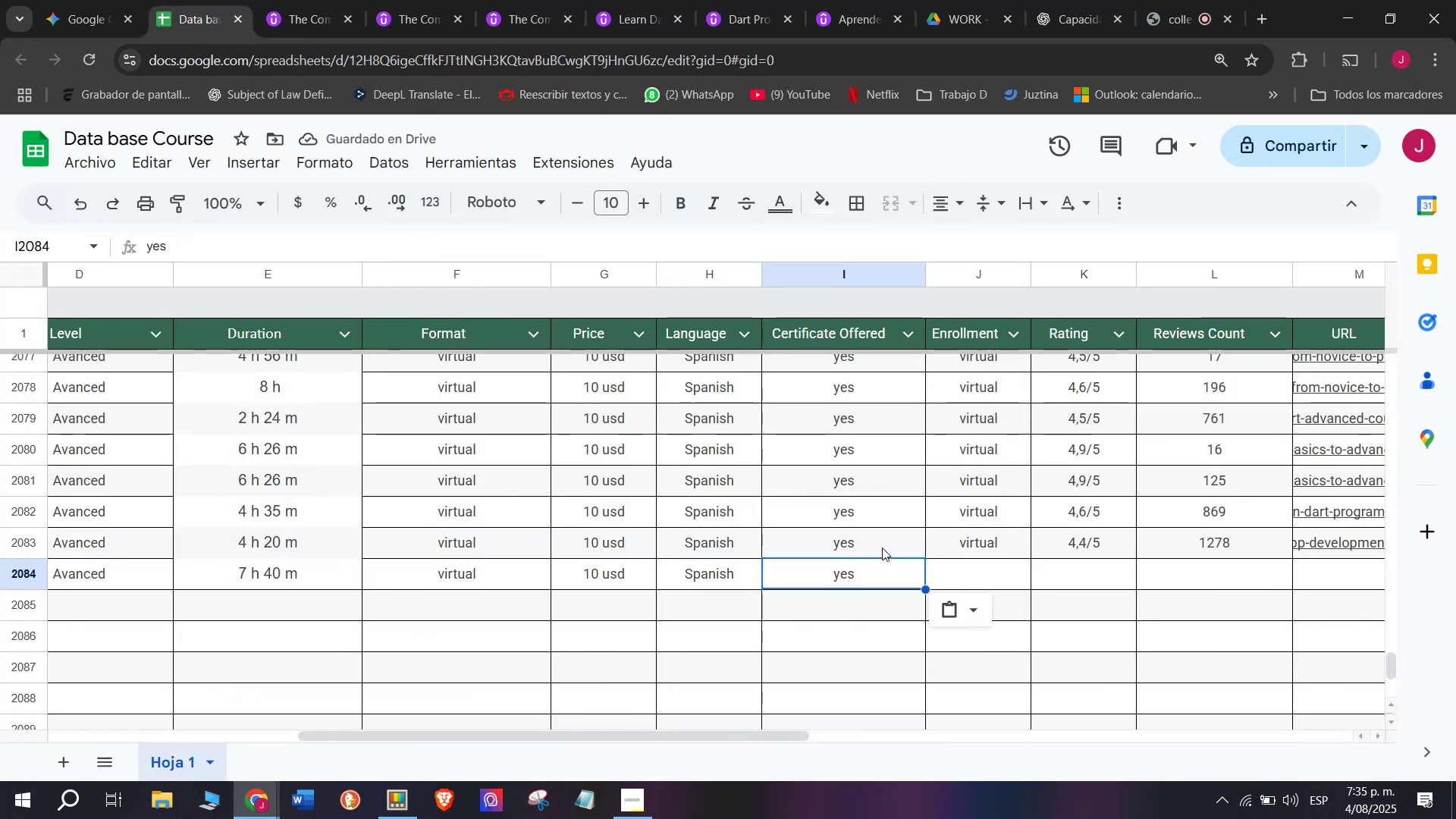 
left_click([964, 543])
 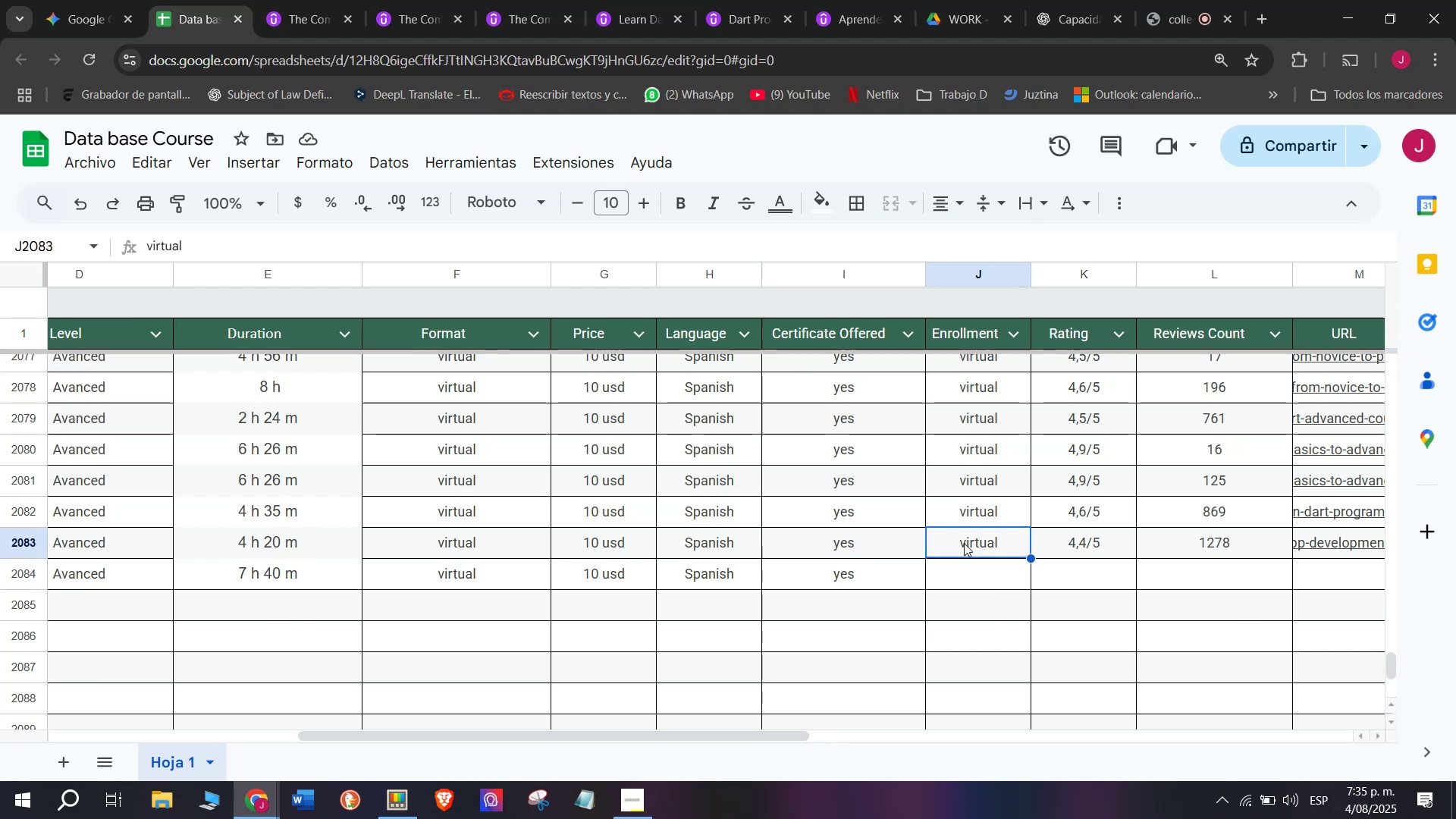 
key(Control+ControlLeft)
 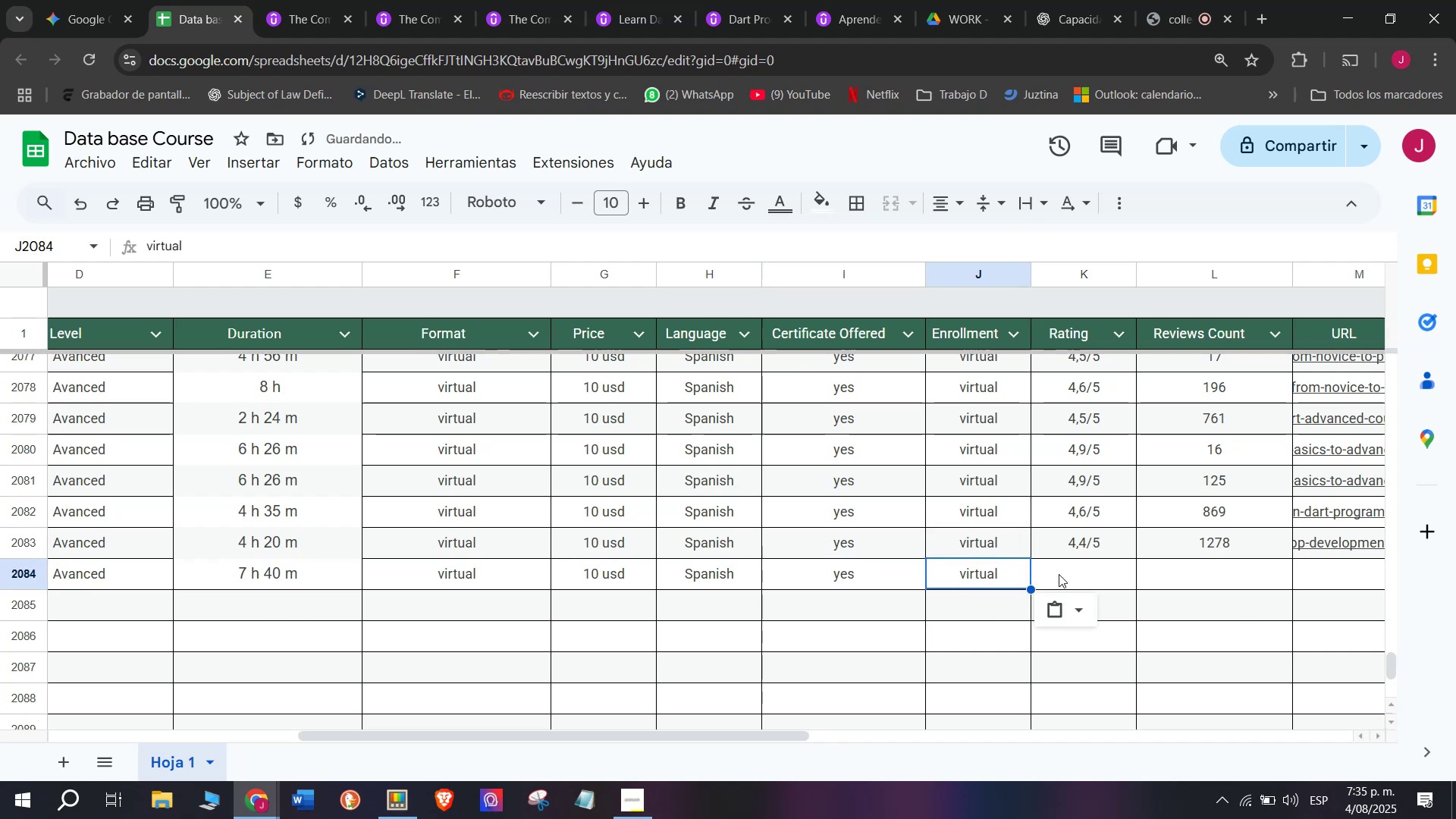 
key(Break)
 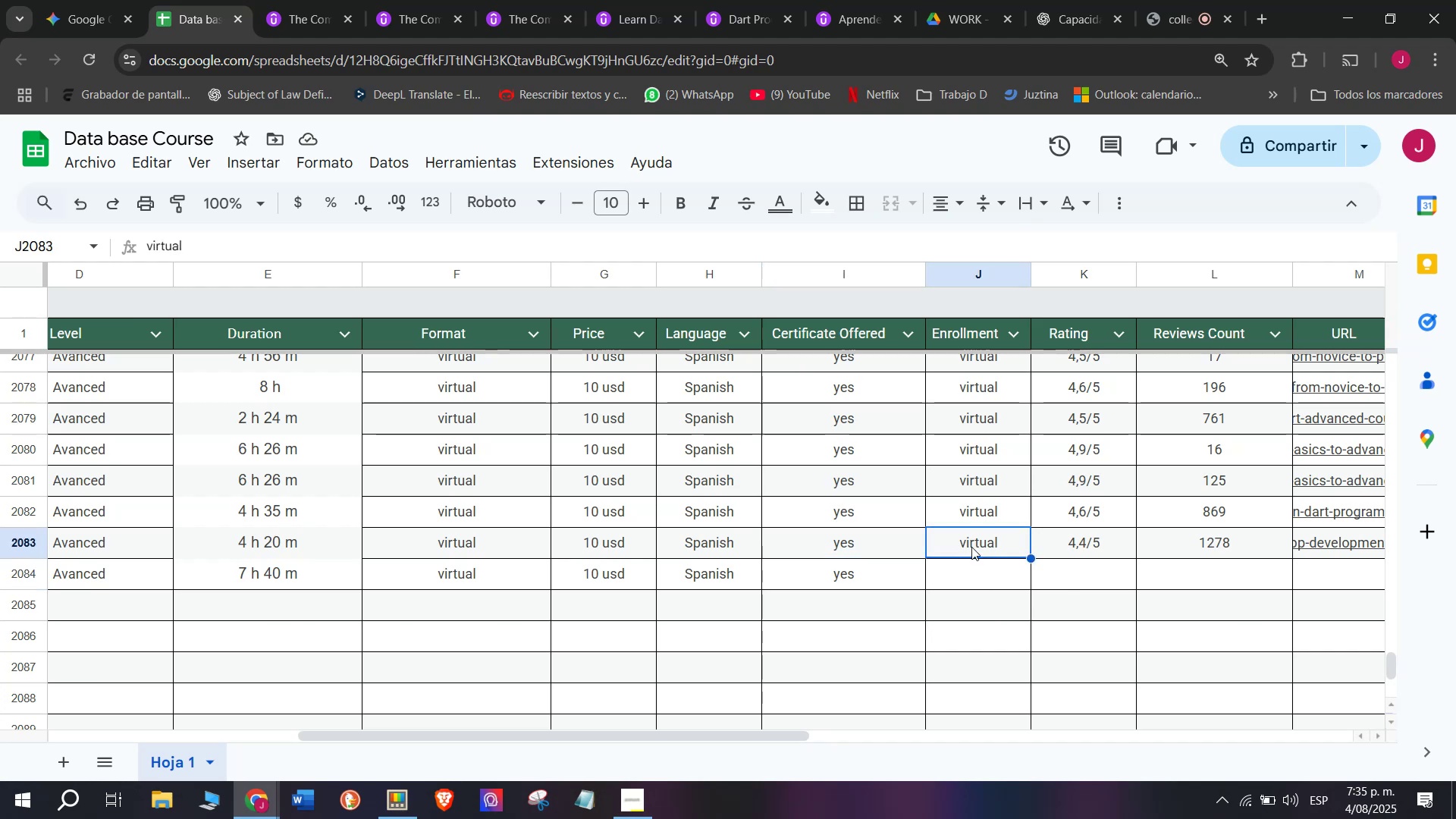 
key(Control+C)
 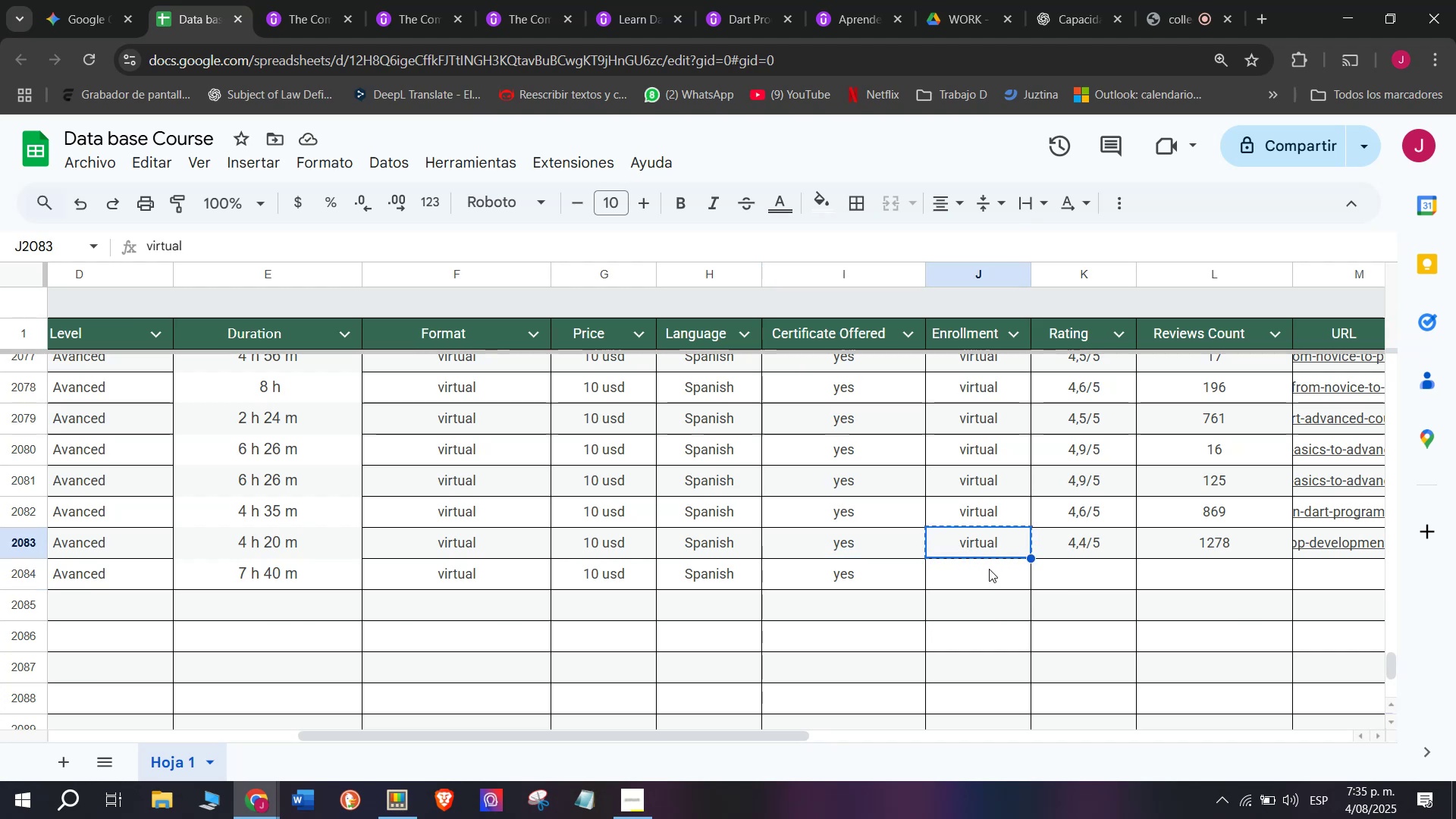 
left_click([989, 569])
 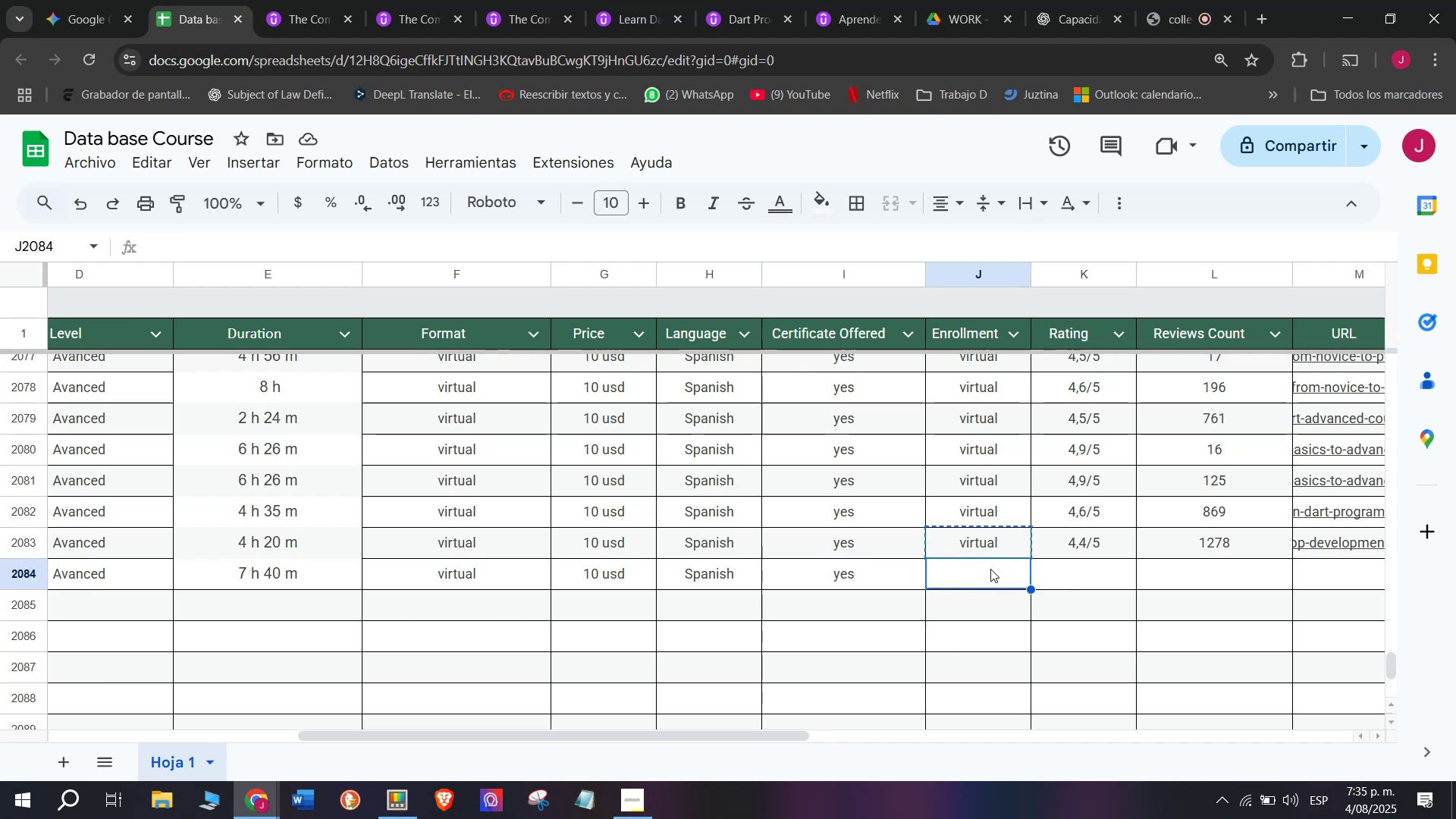 
key(Z)
 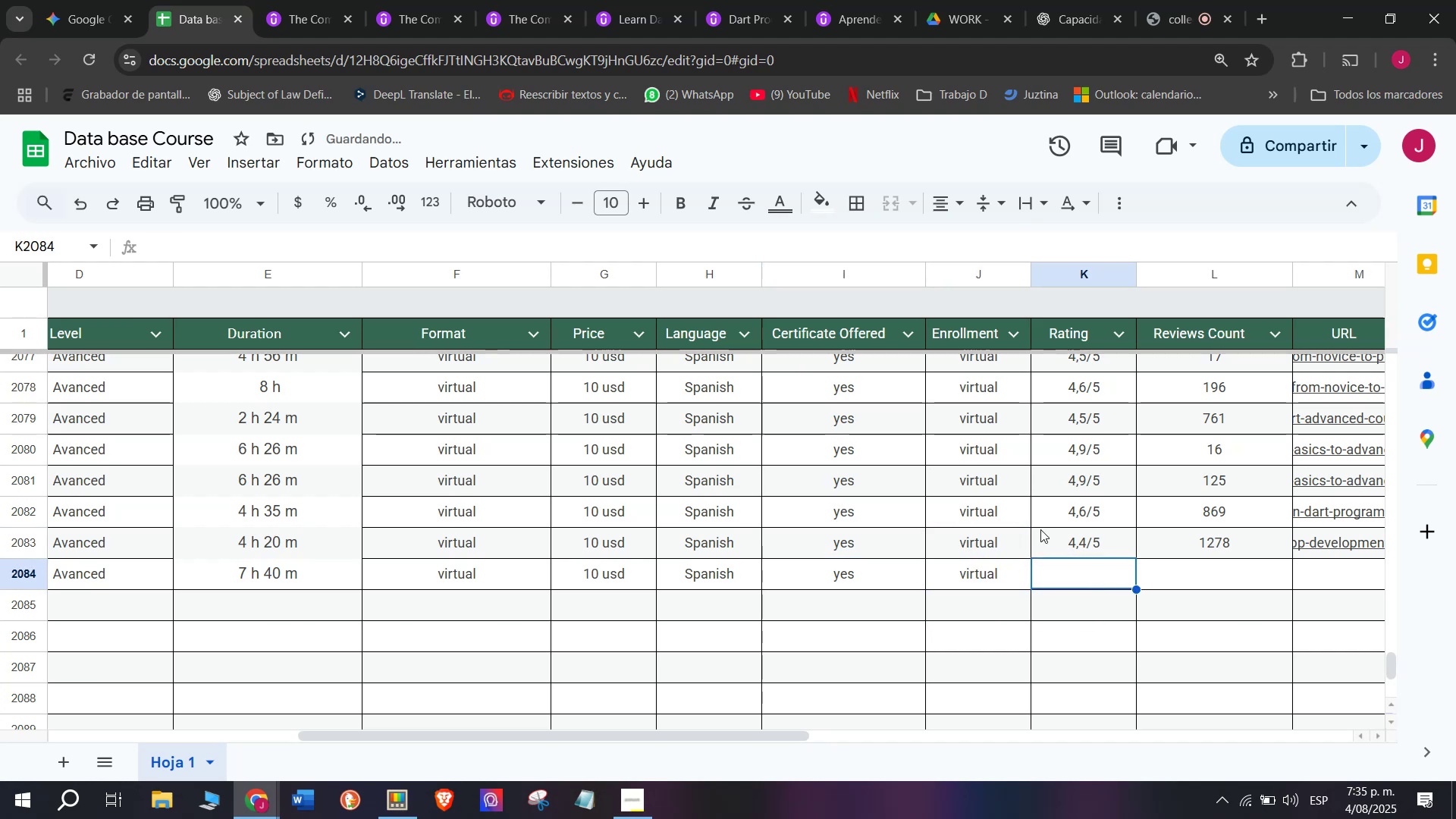 
key(Control+ControlLeft)
 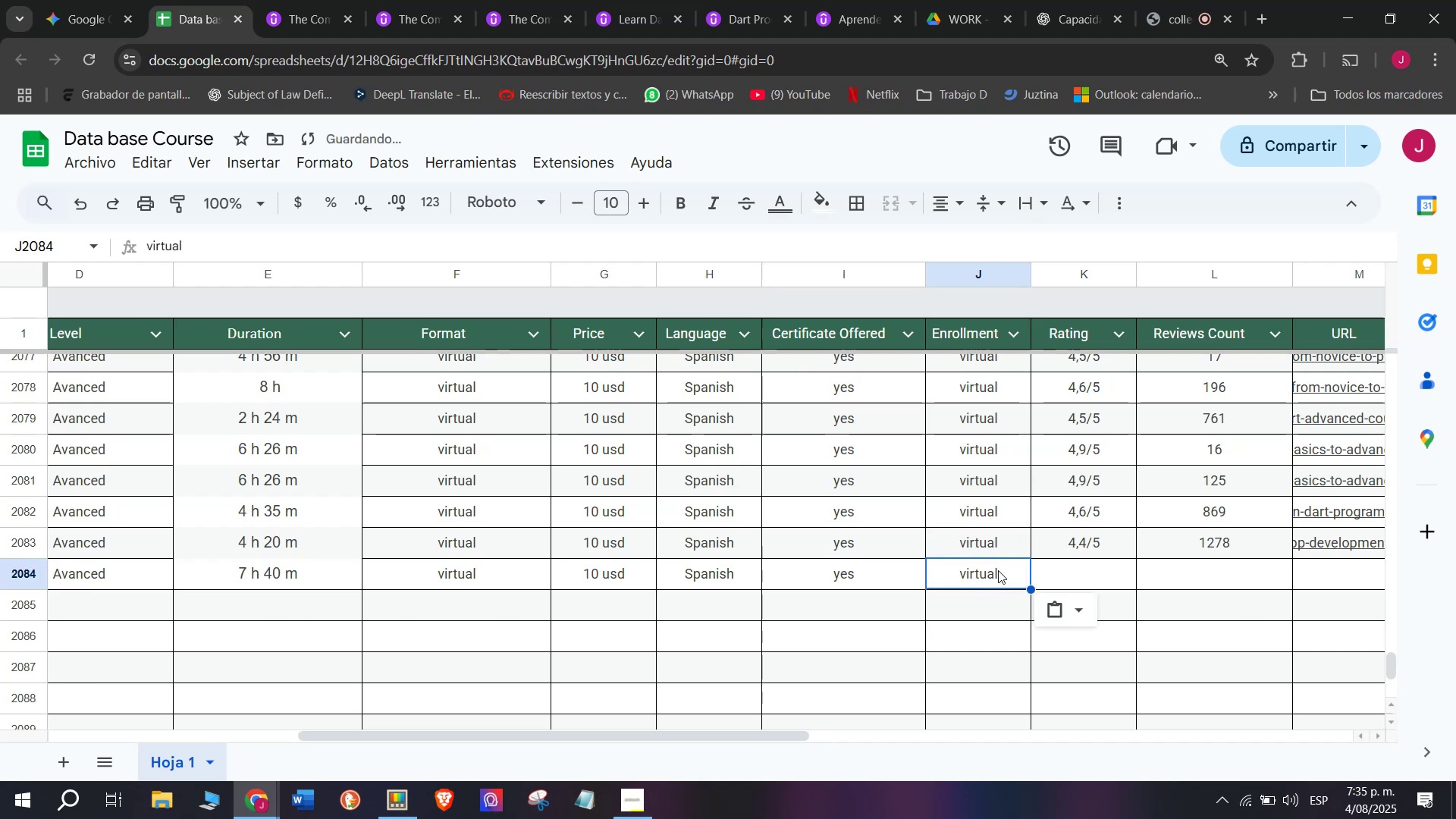 
key(Control+V)
 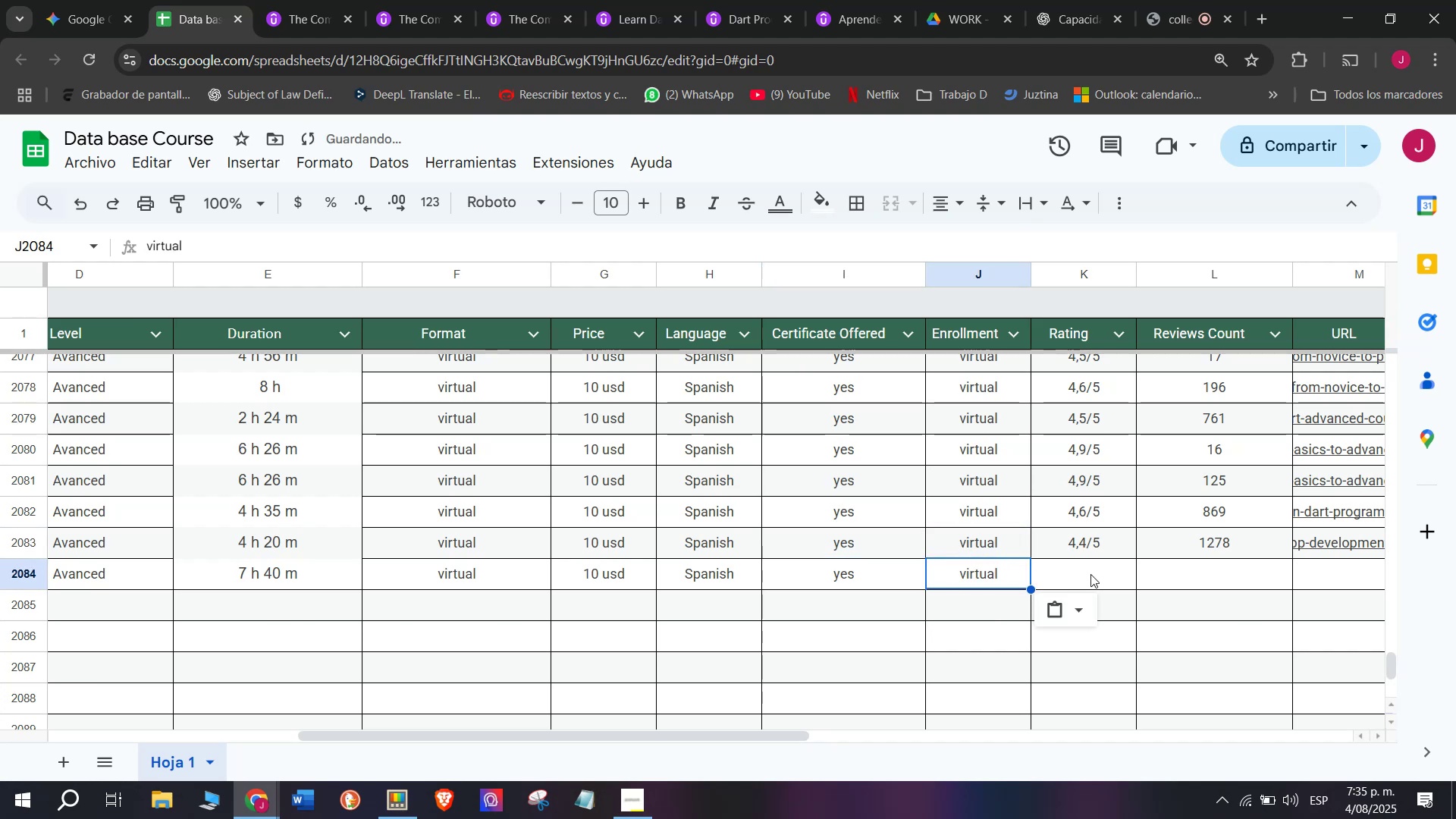 
double_click([1090, 574])
 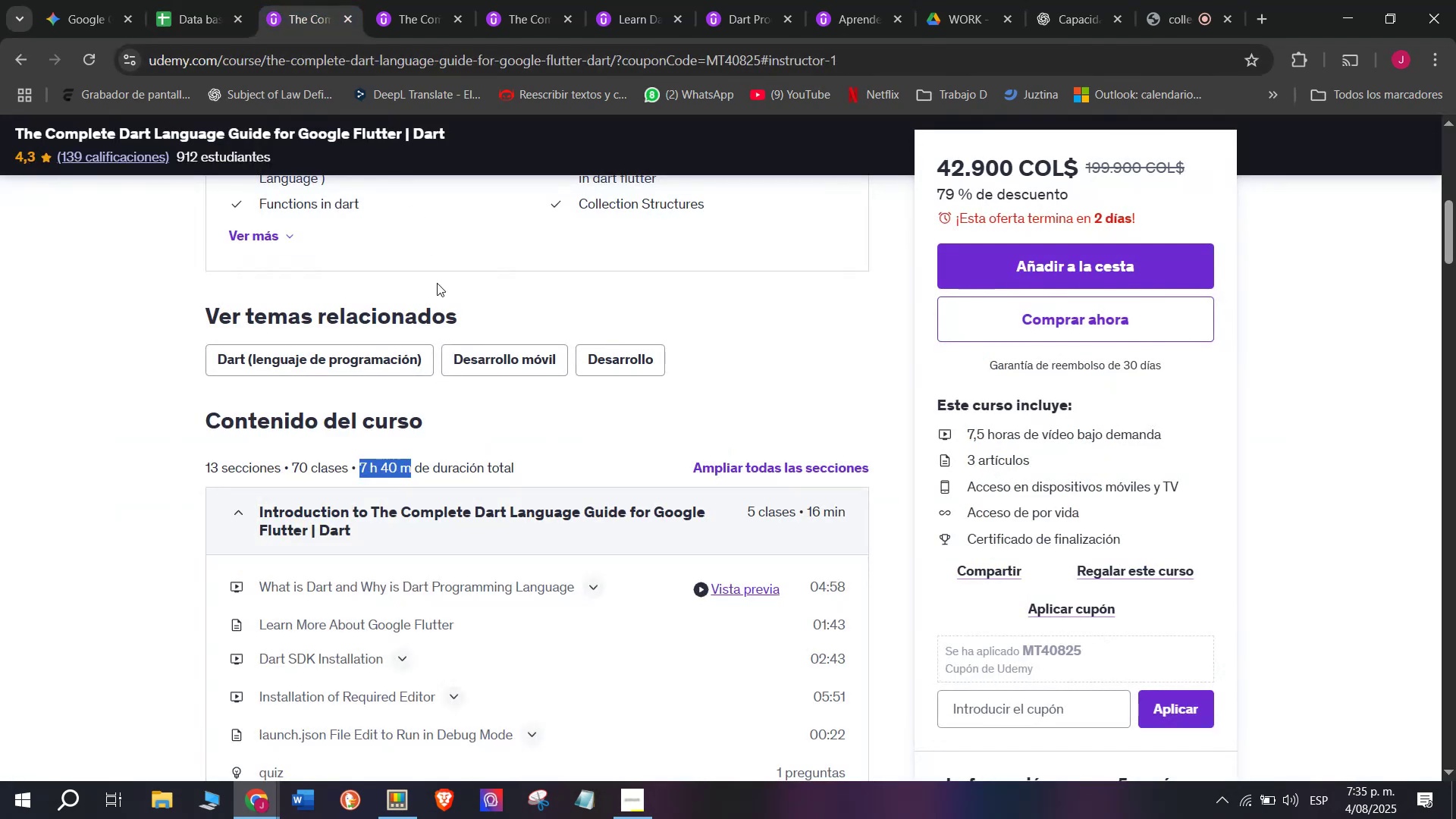 
scroll: coordinate [346, 344], scroll_direction: up, amount: 2.0
 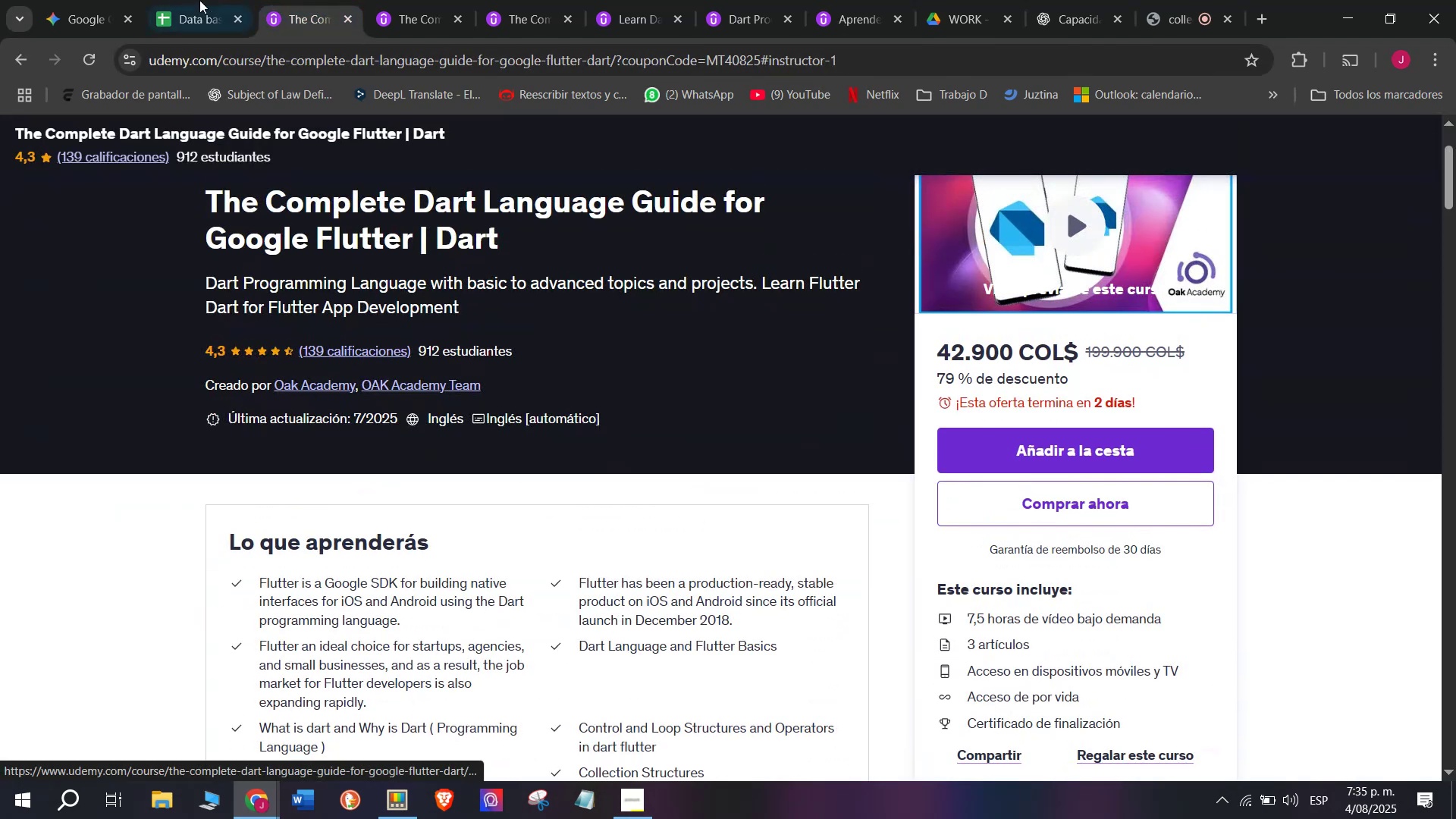 
left_click([190, 0])
 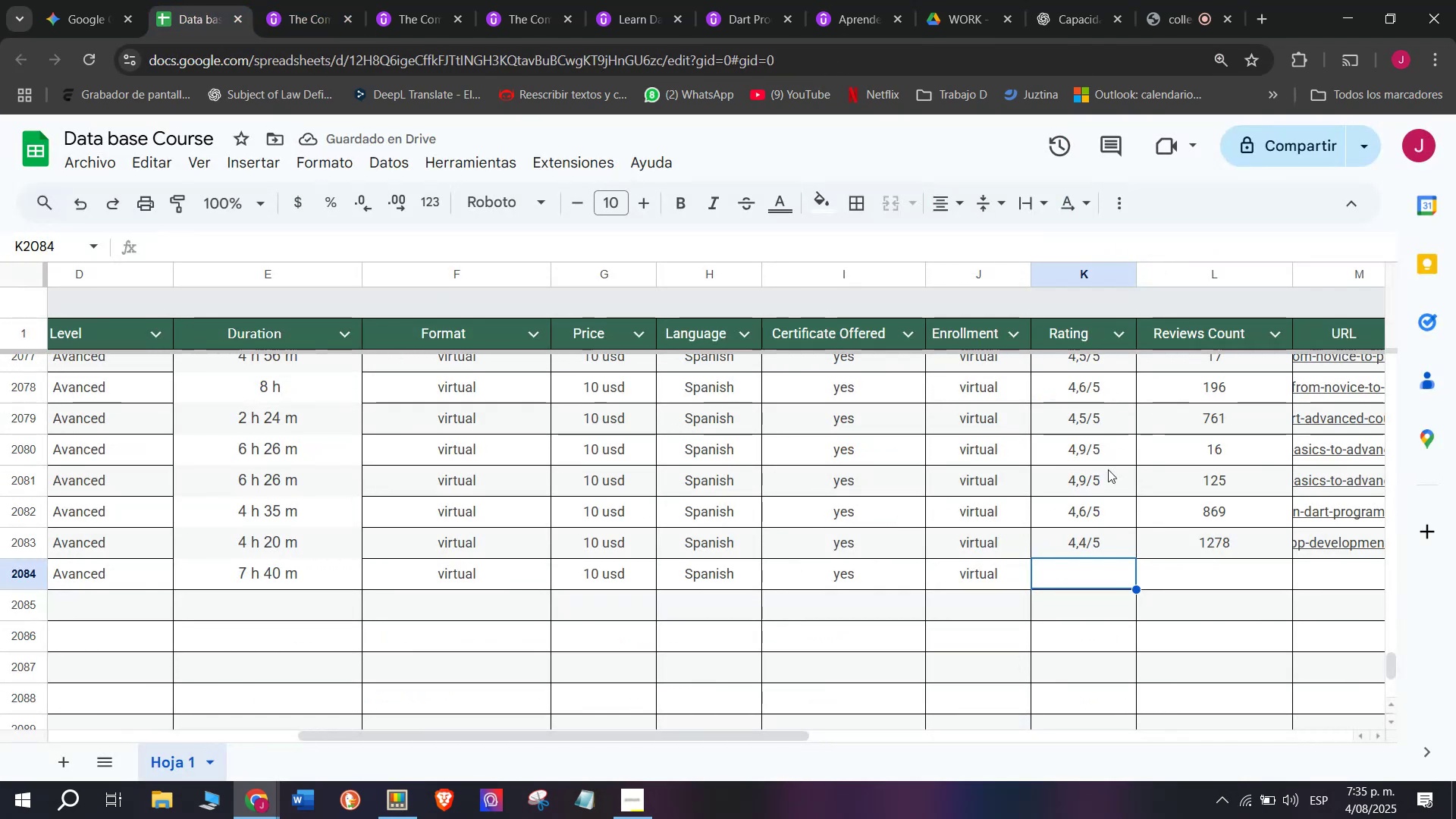 
left_click([1100, 543])
 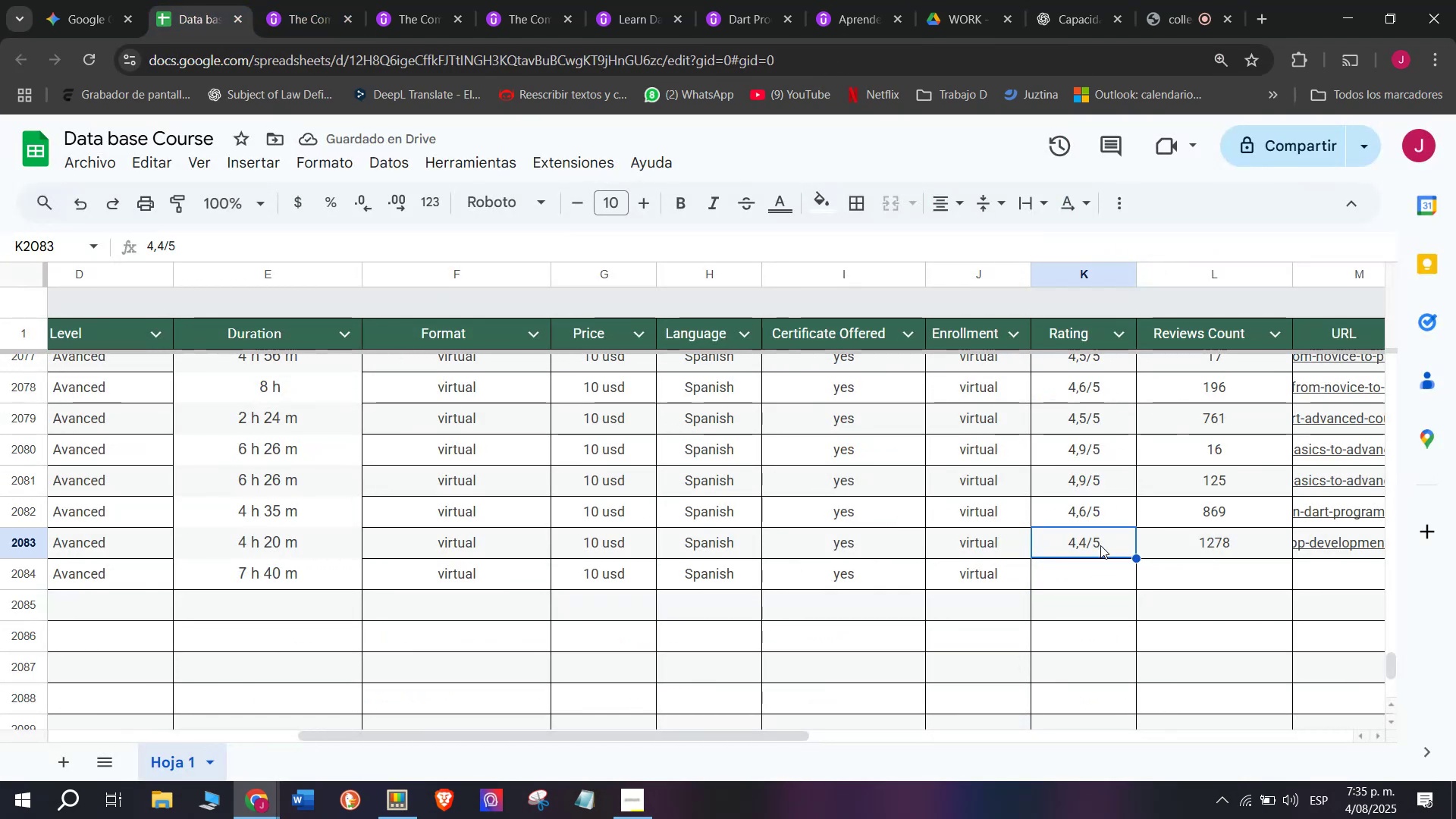 
key(Control+ControlLeft)
 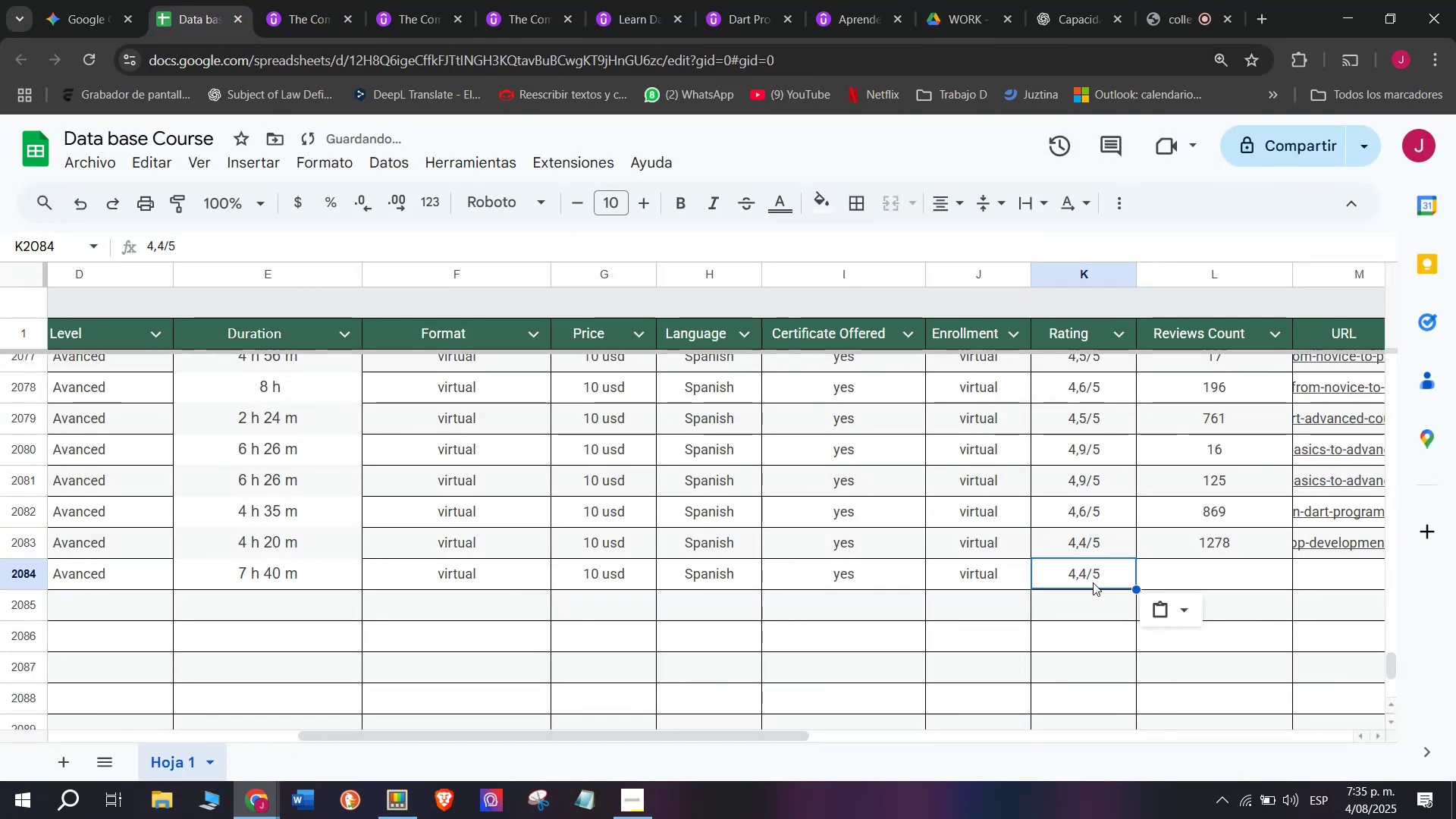 
key(Break)
 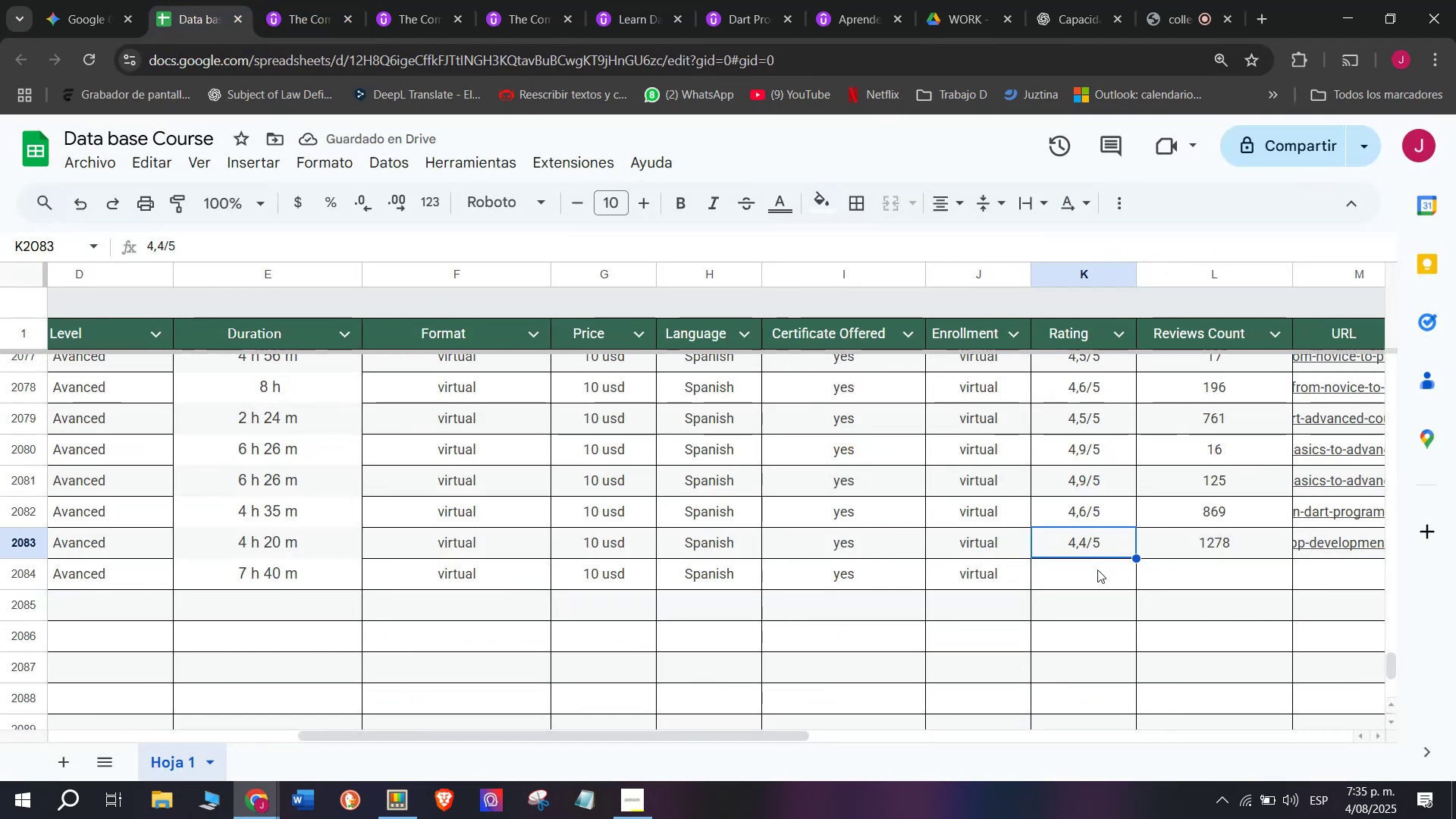 
key(Control+C)
 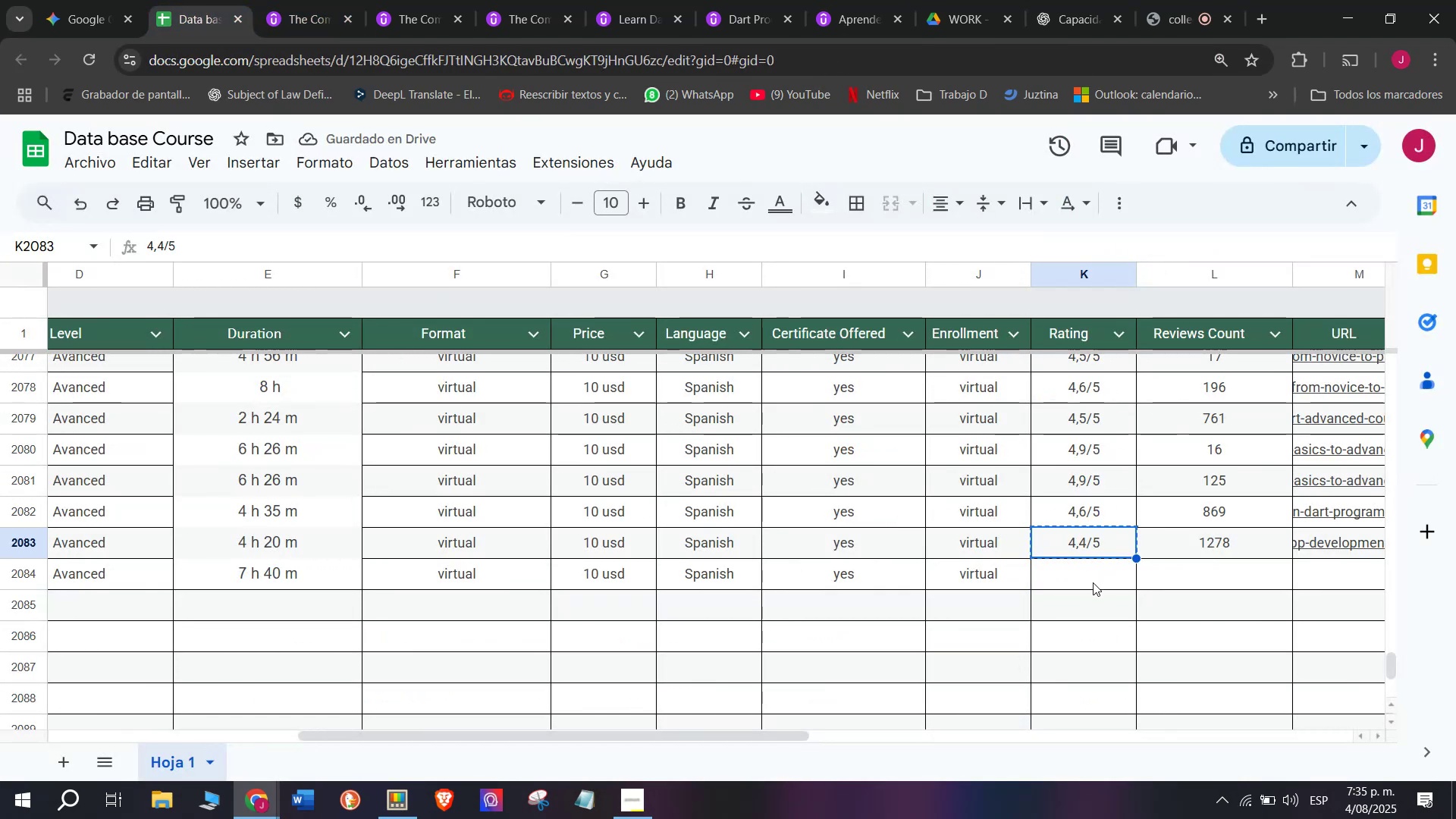 
key(Control+ControlLeft)
 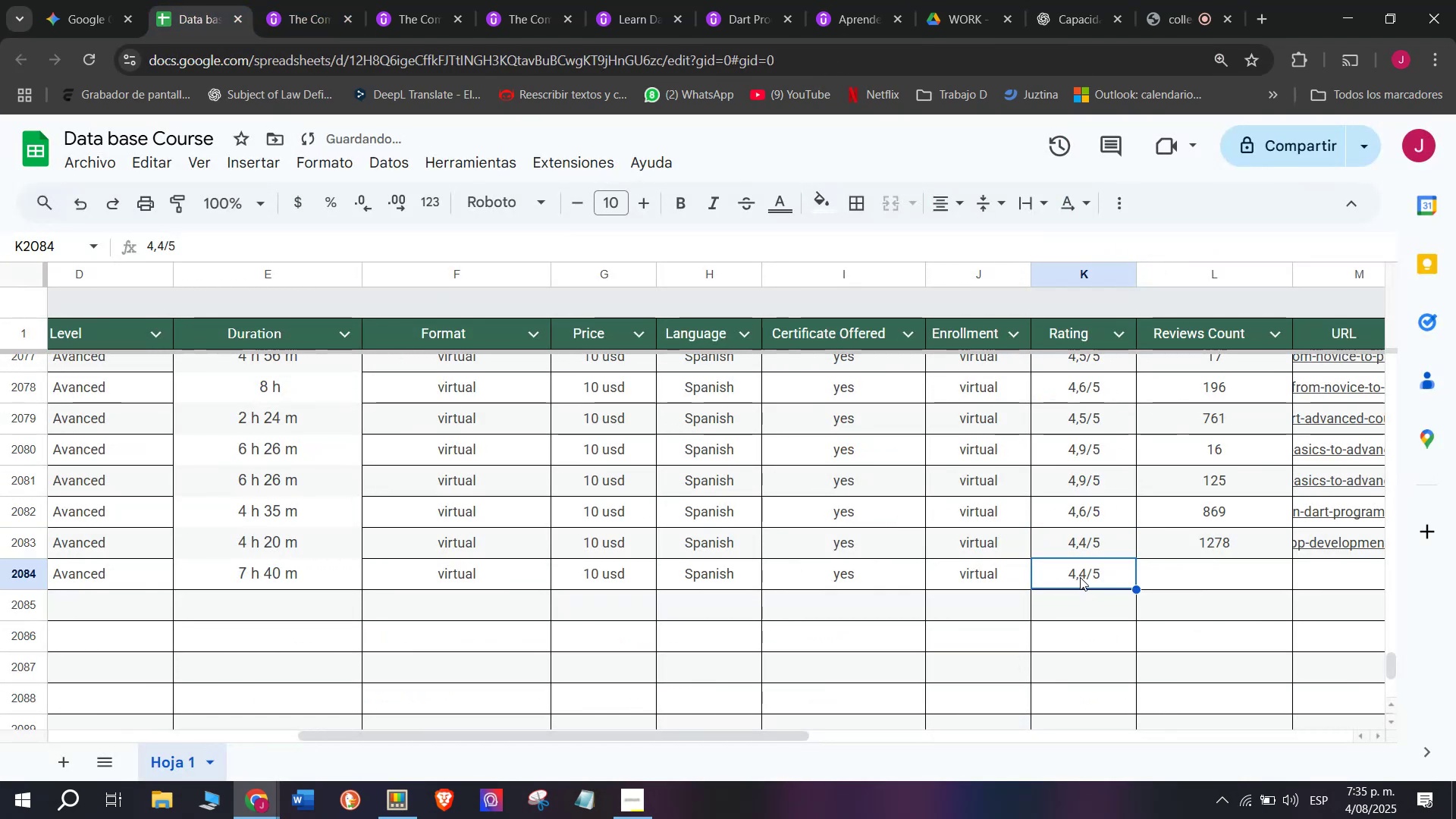 
key(Z)
 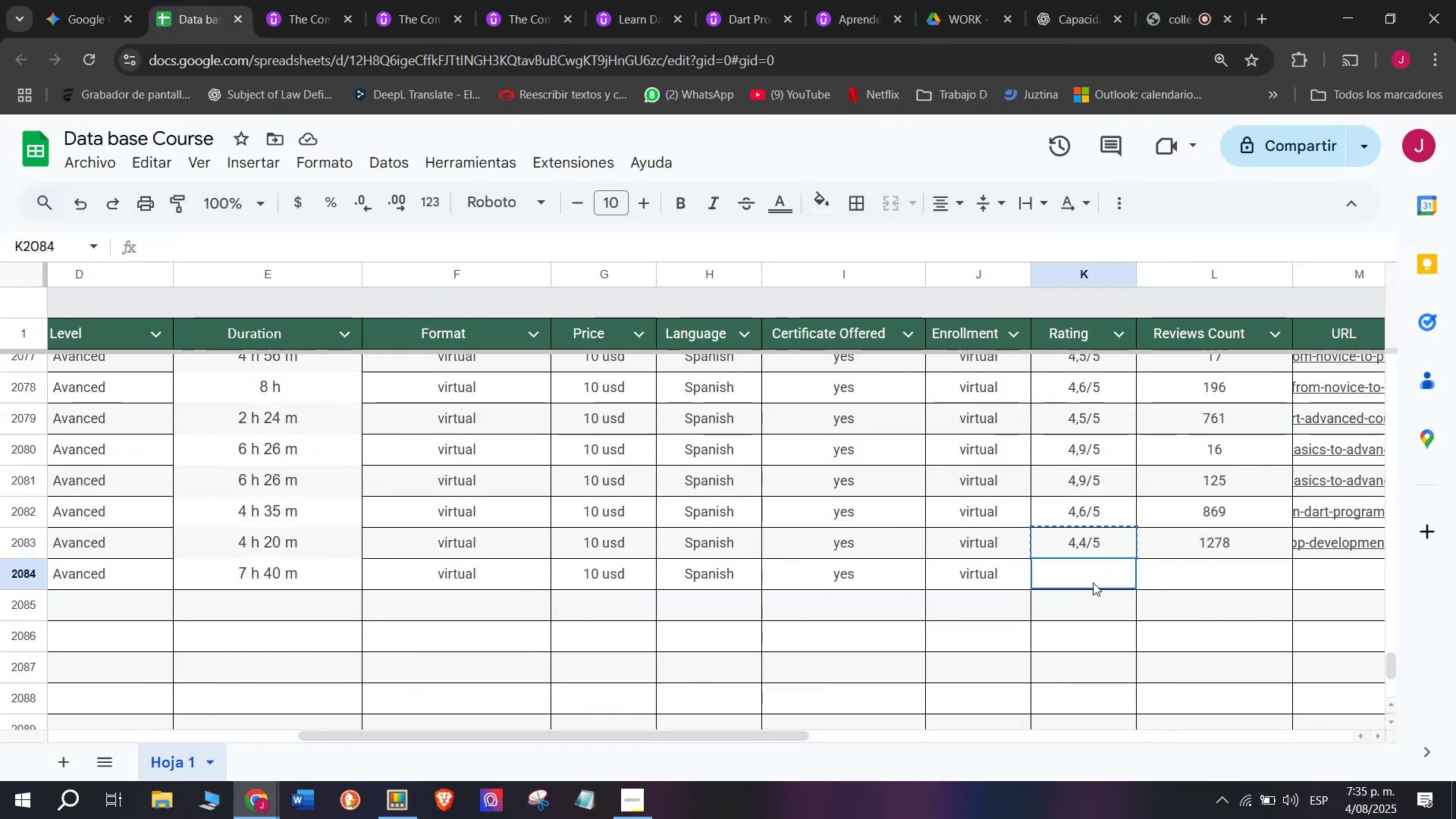 
key(Control+V)
 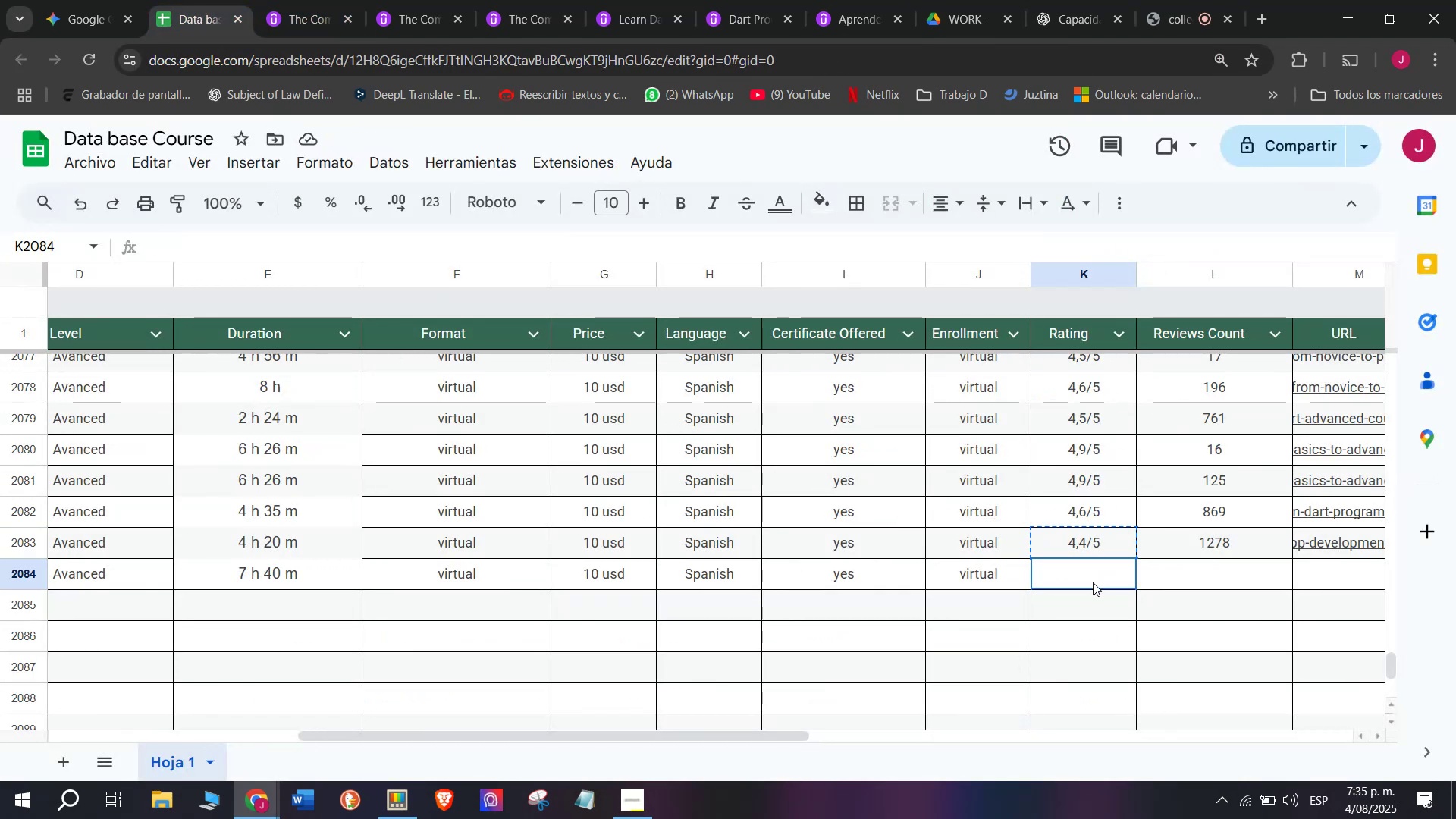 
double_click([1093, 582])
 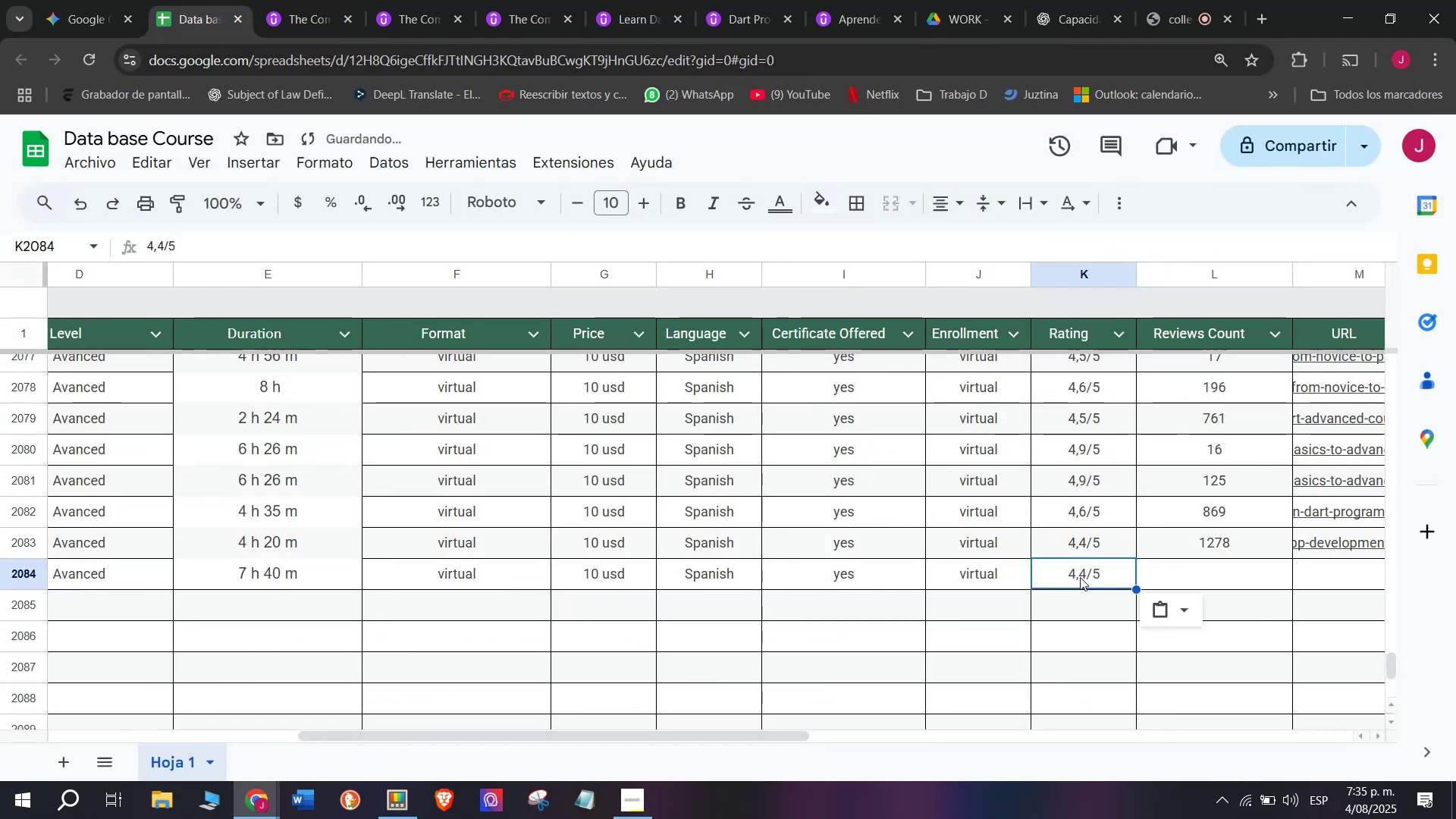 
triple_click([1080, 577])
 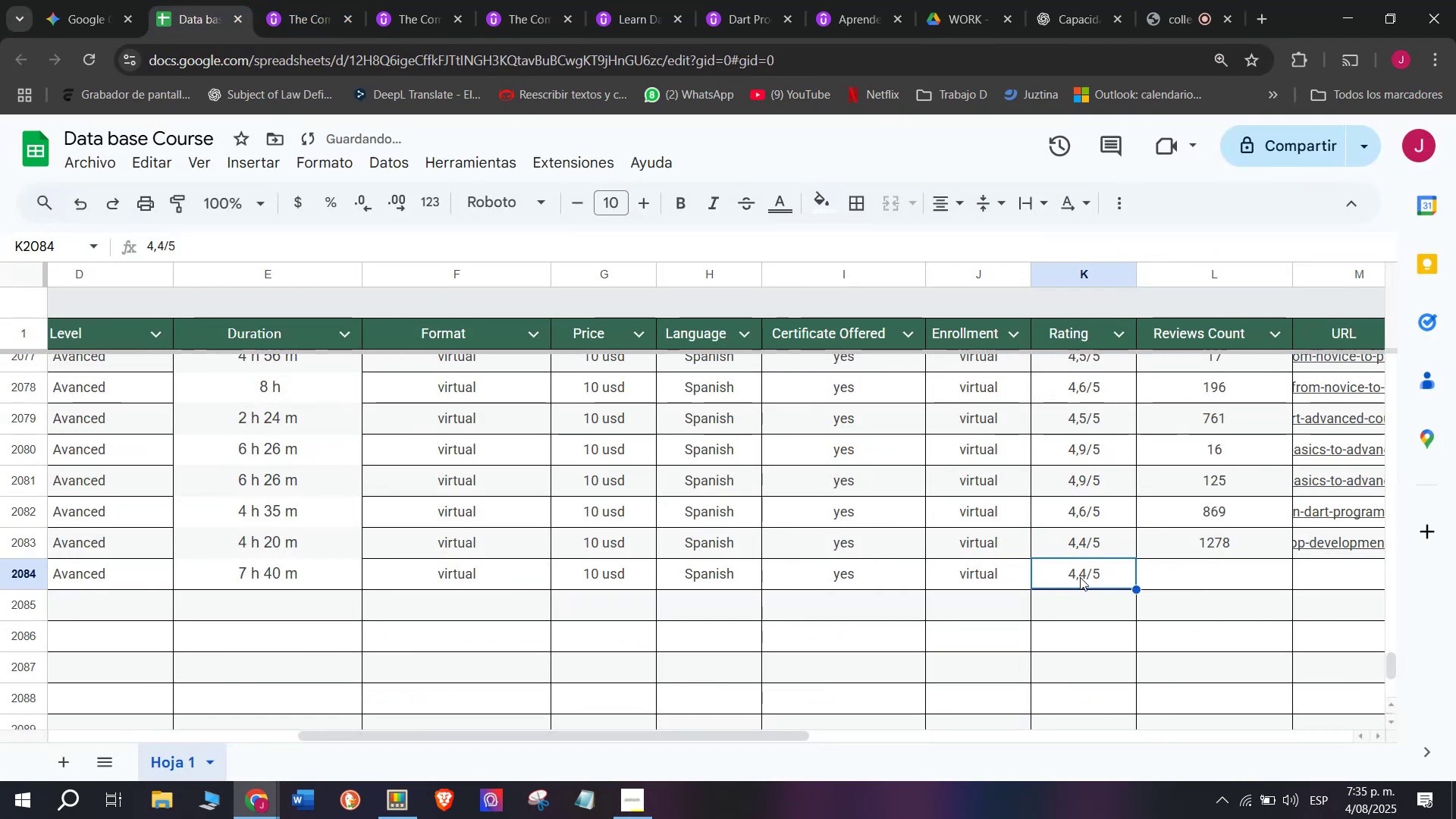 
triple_click([1080, 577])
 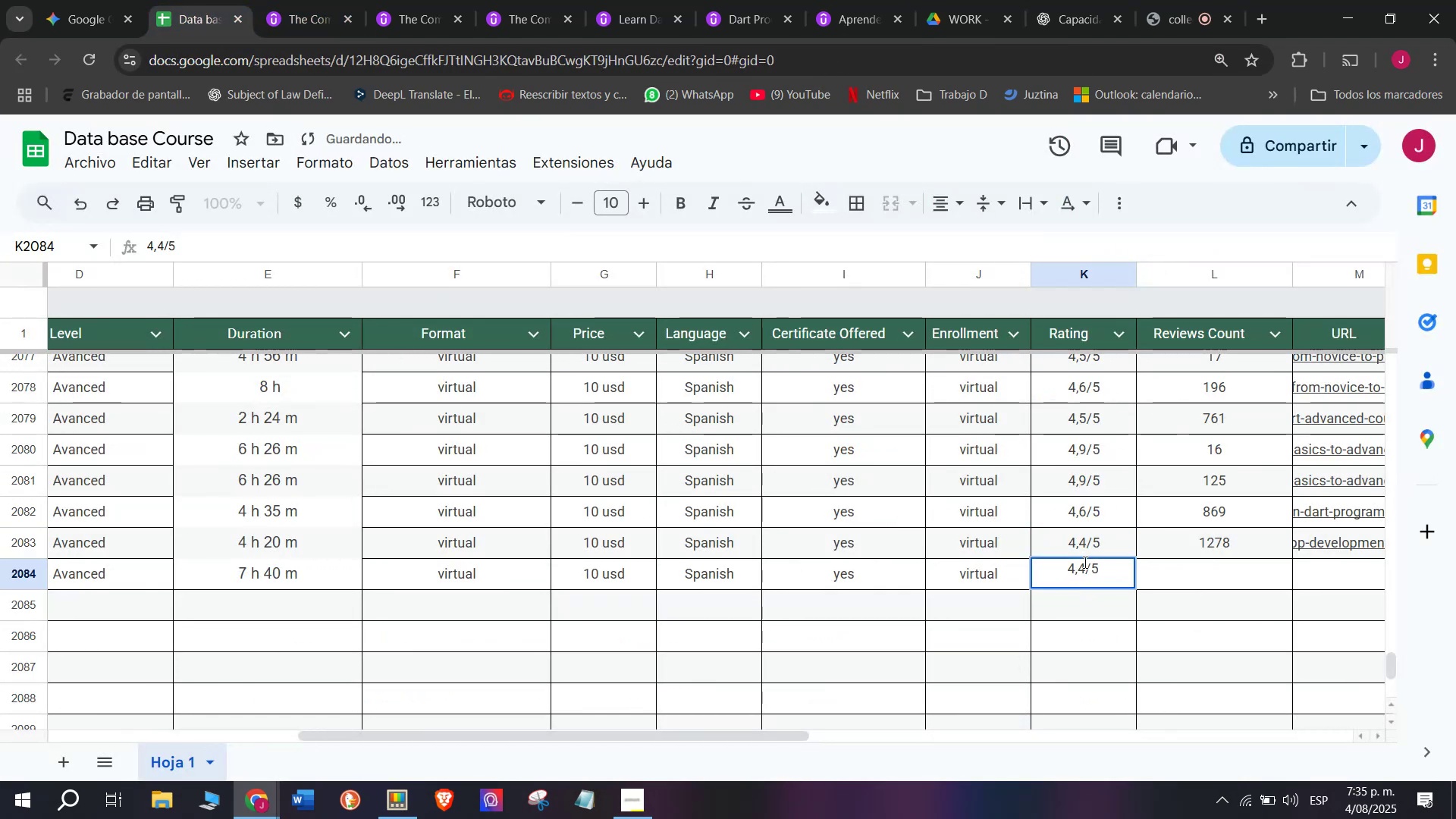 
left_click([1084, 562])
 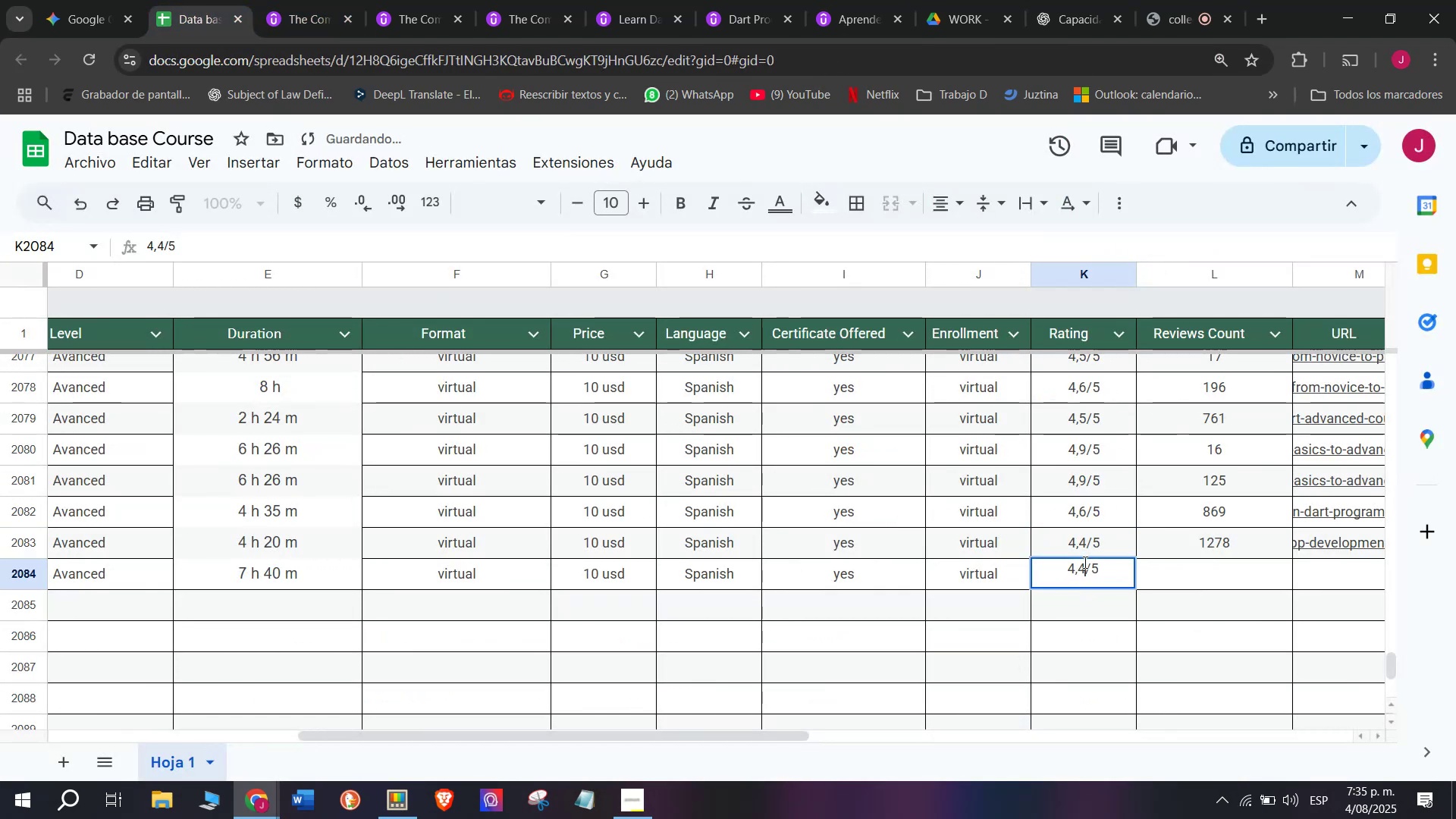 
key(Q)
 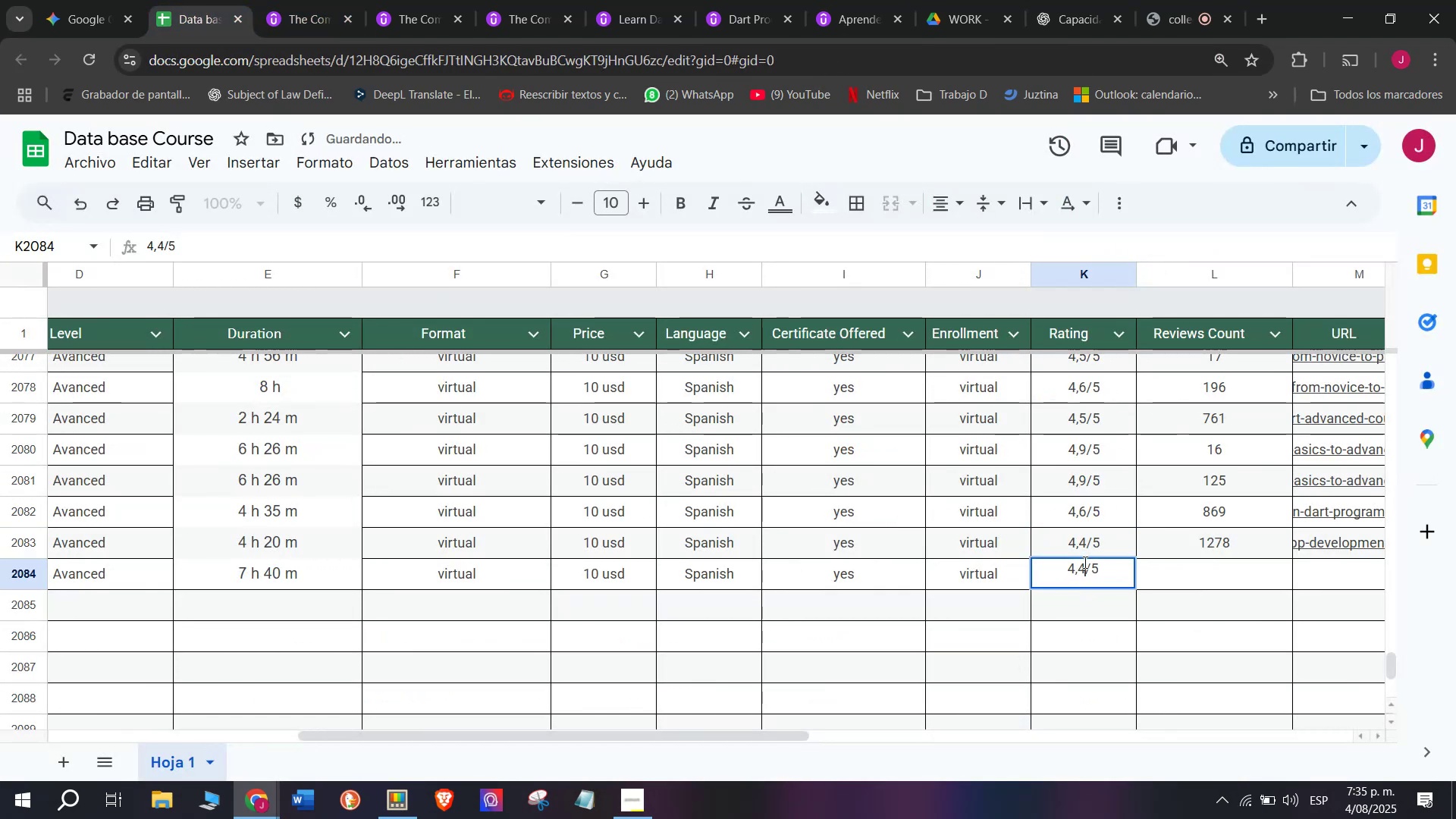 
key(Backspace)
 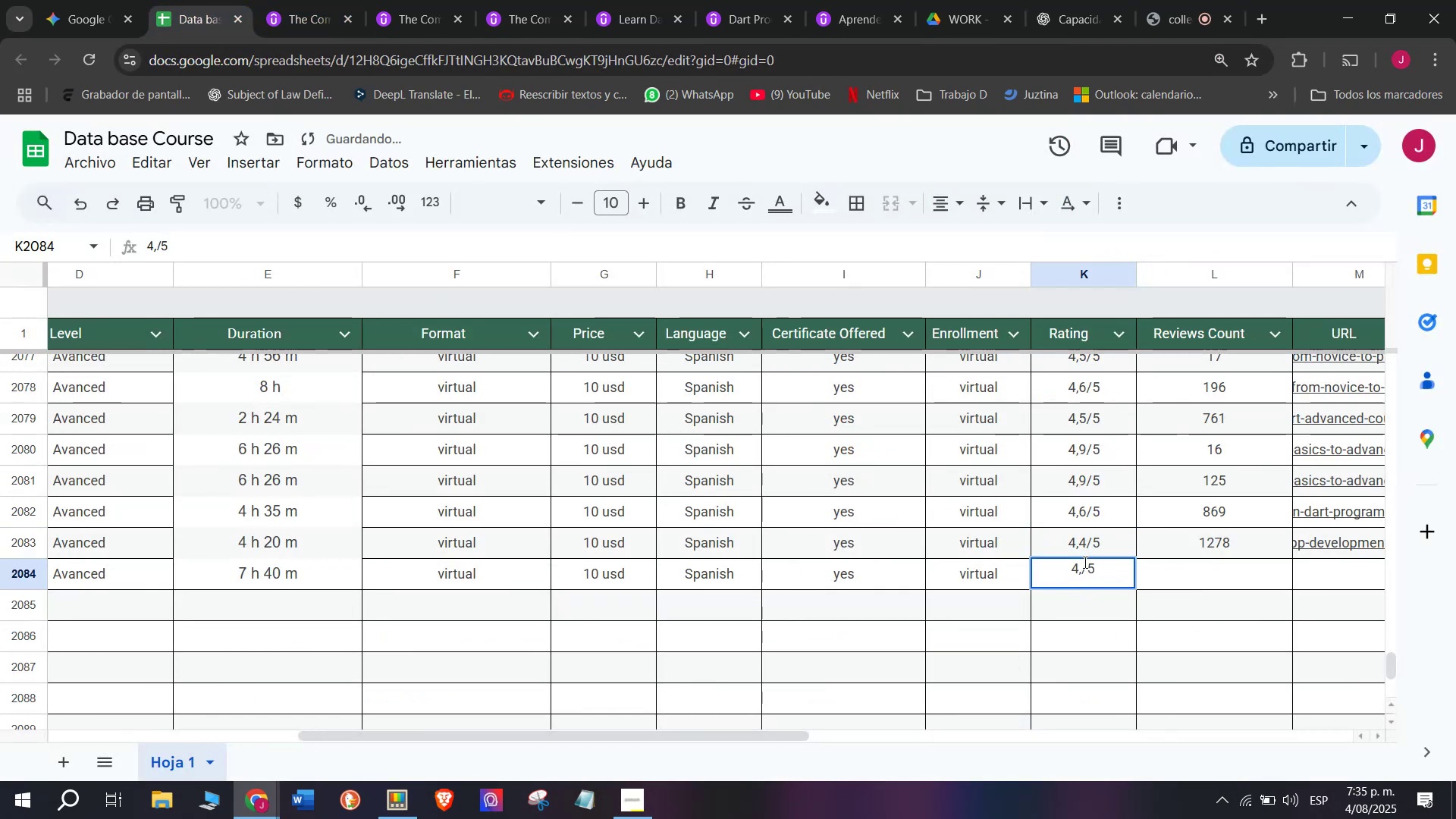 
key(2)
 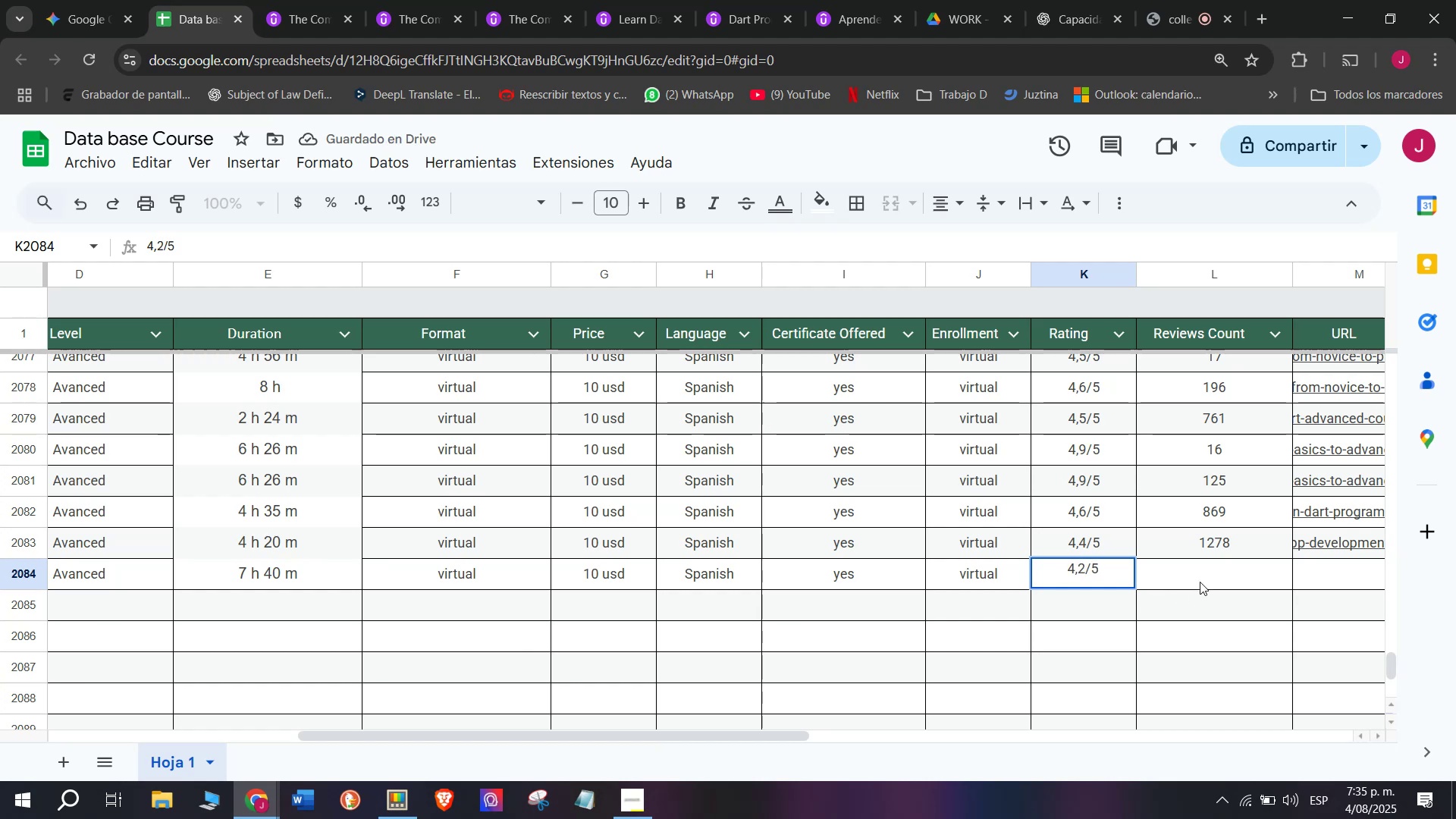 
left_click([1203, 569])
 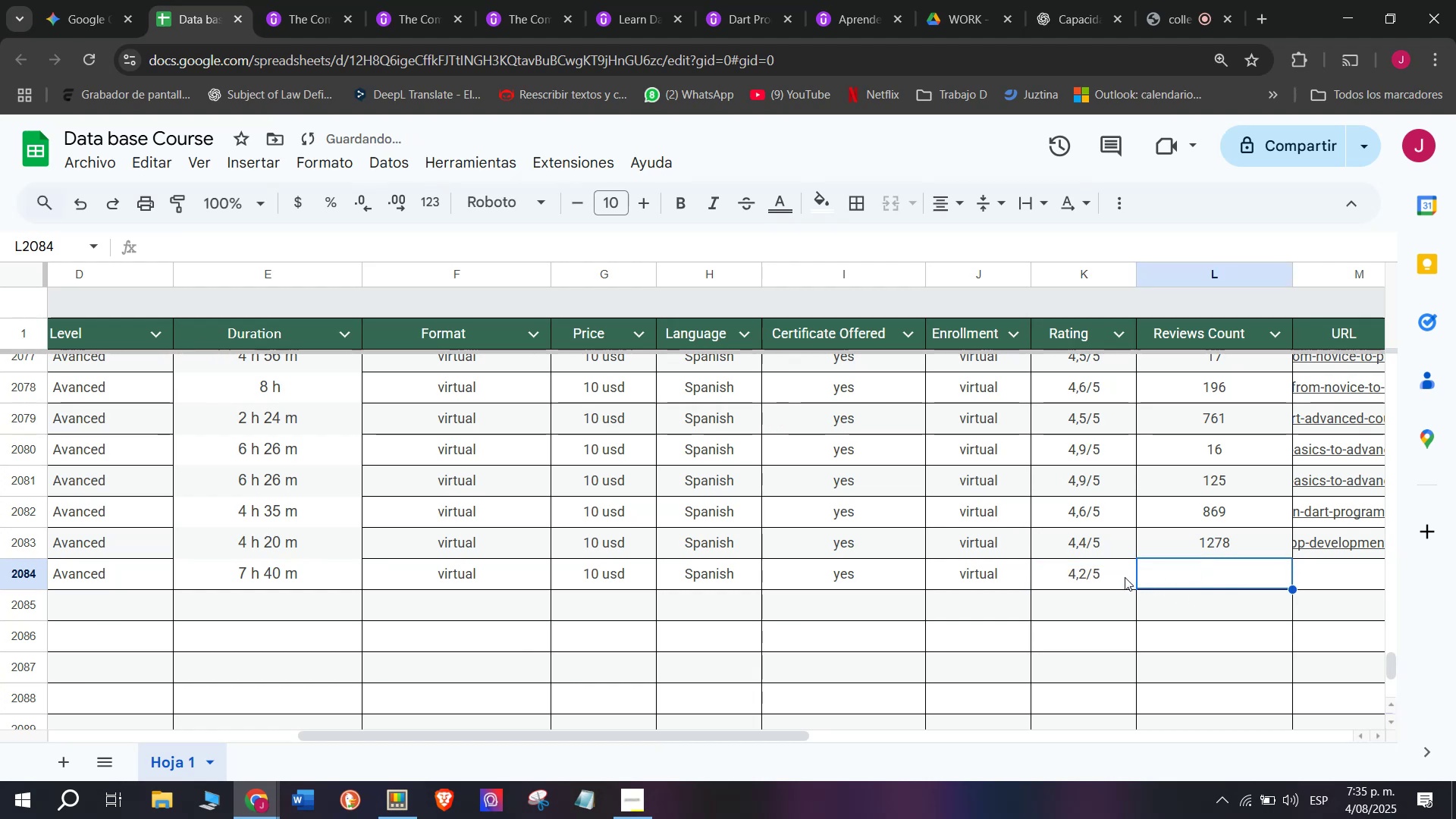 
double_click([1123, 577])
 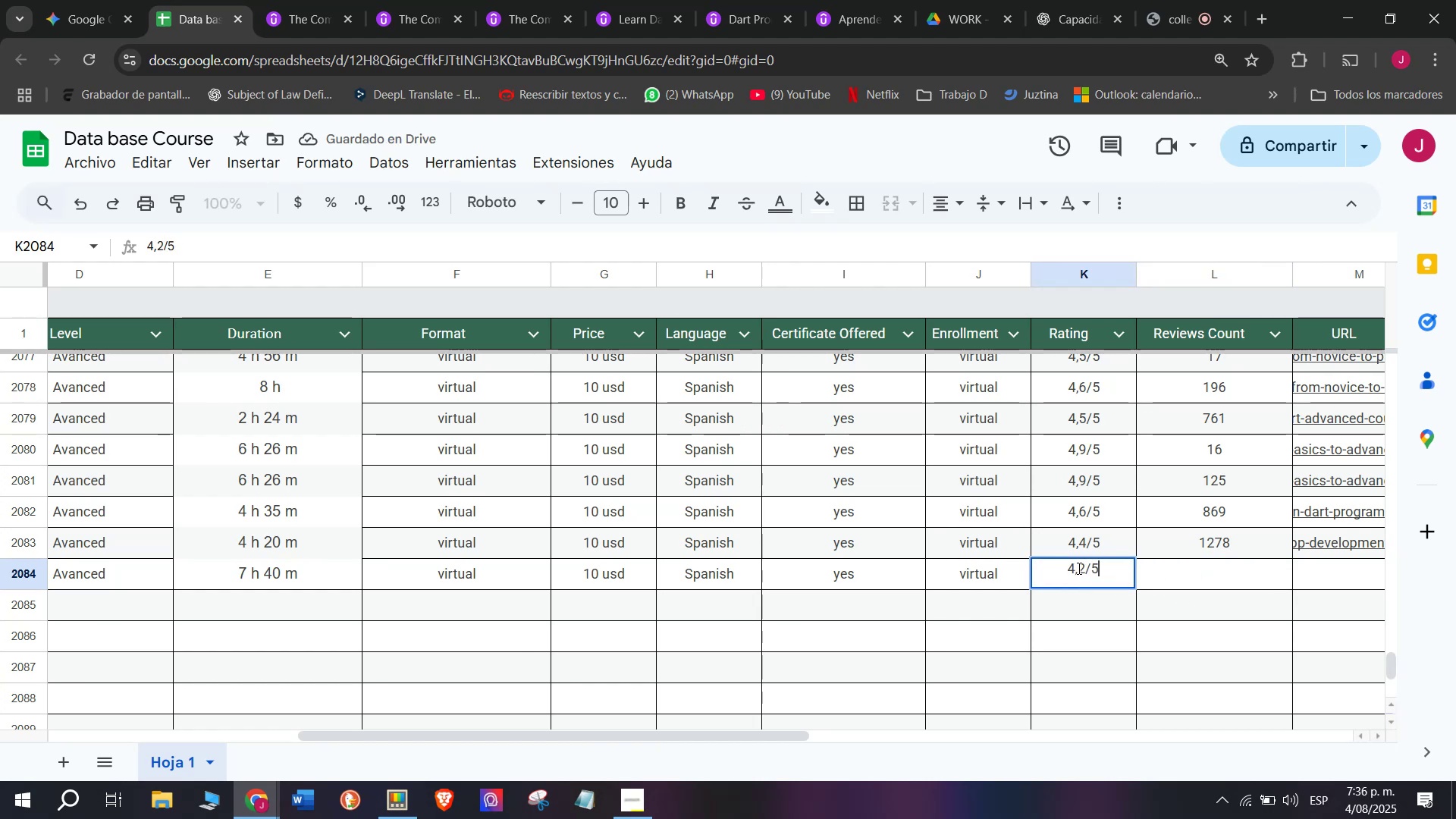 
left_click([1081, 570])
 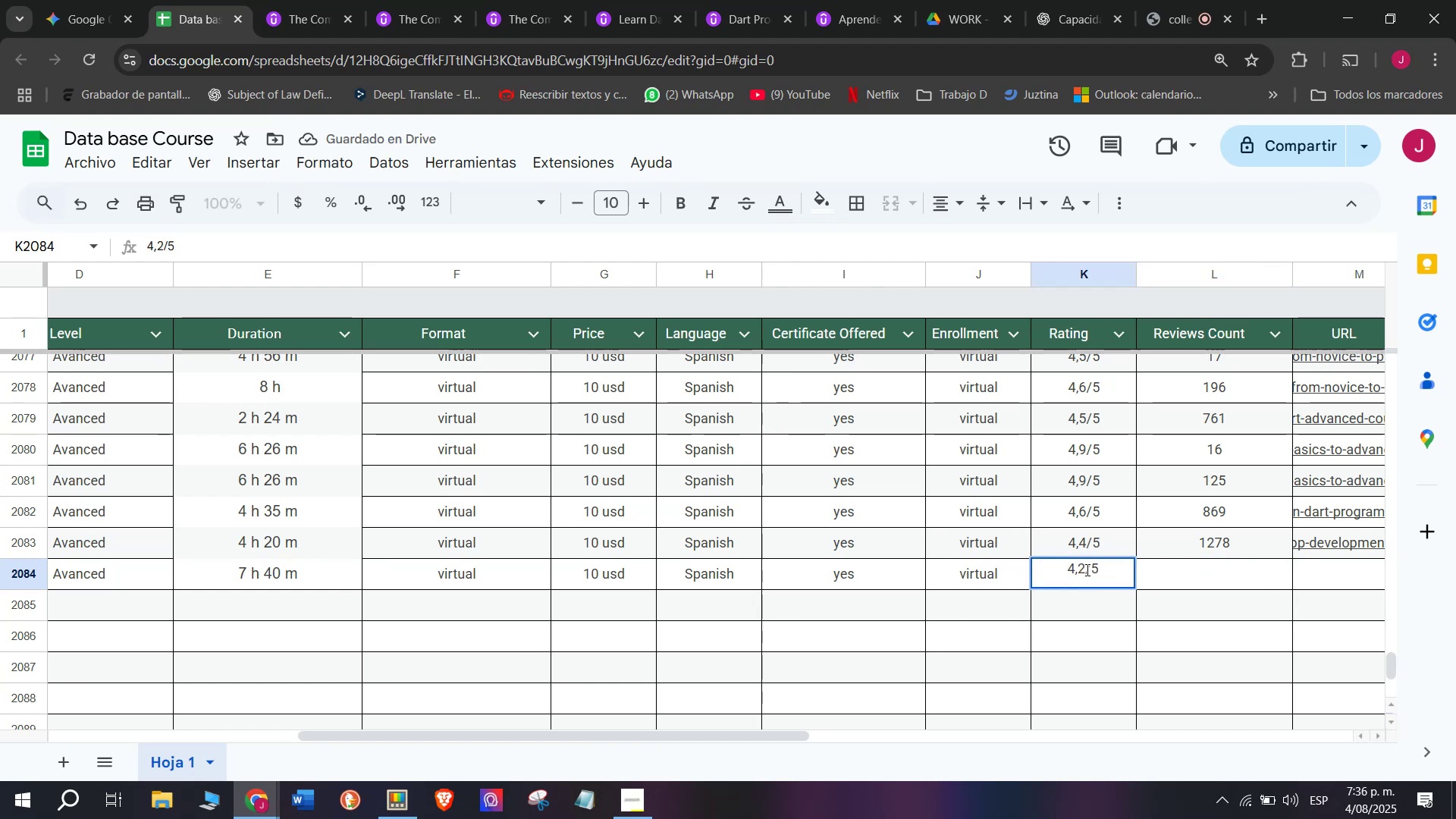 
left_click([1086, 570])
 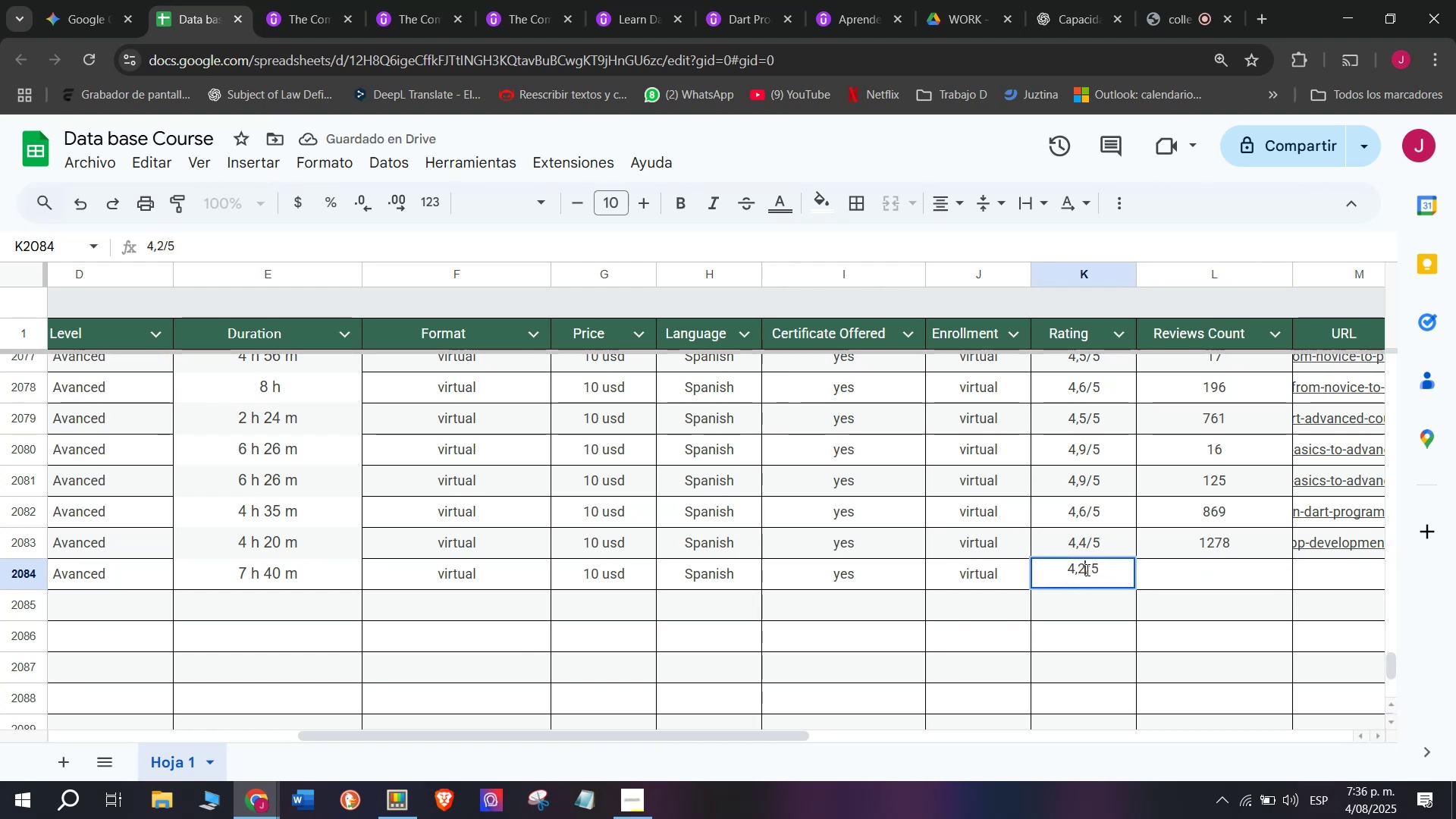 
key(Q)
 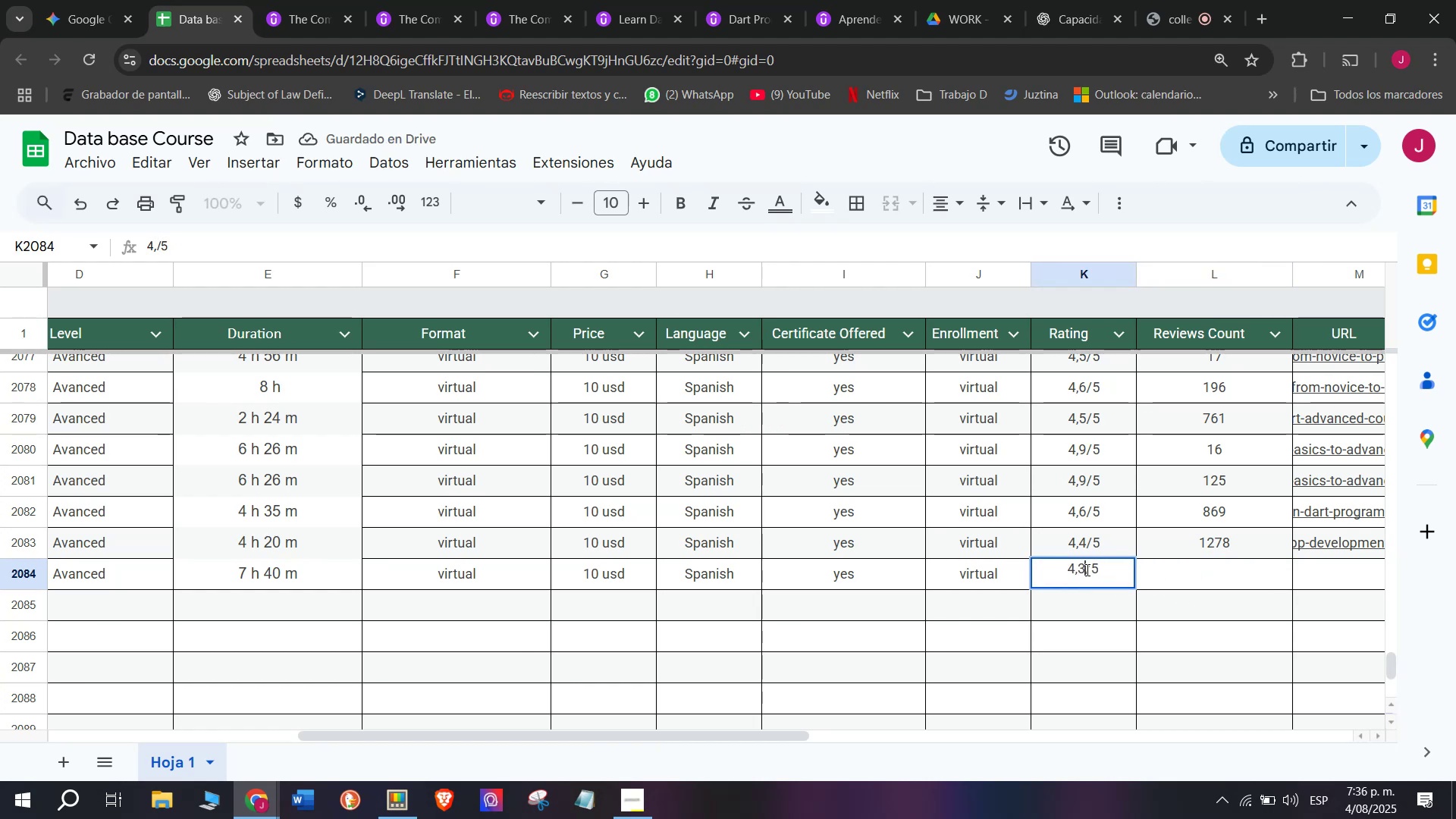 
key(Backspace)
 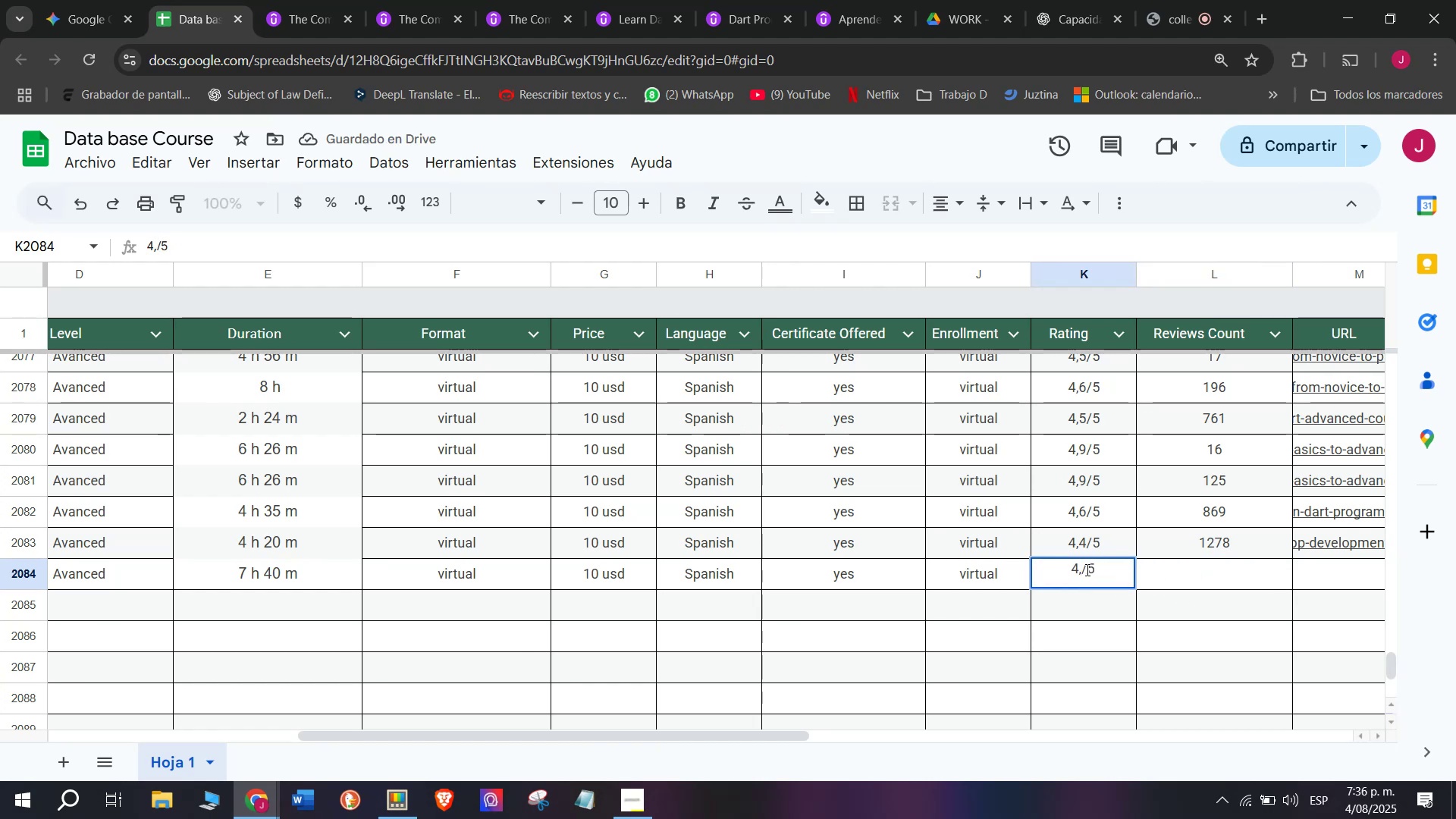 
key(3)
 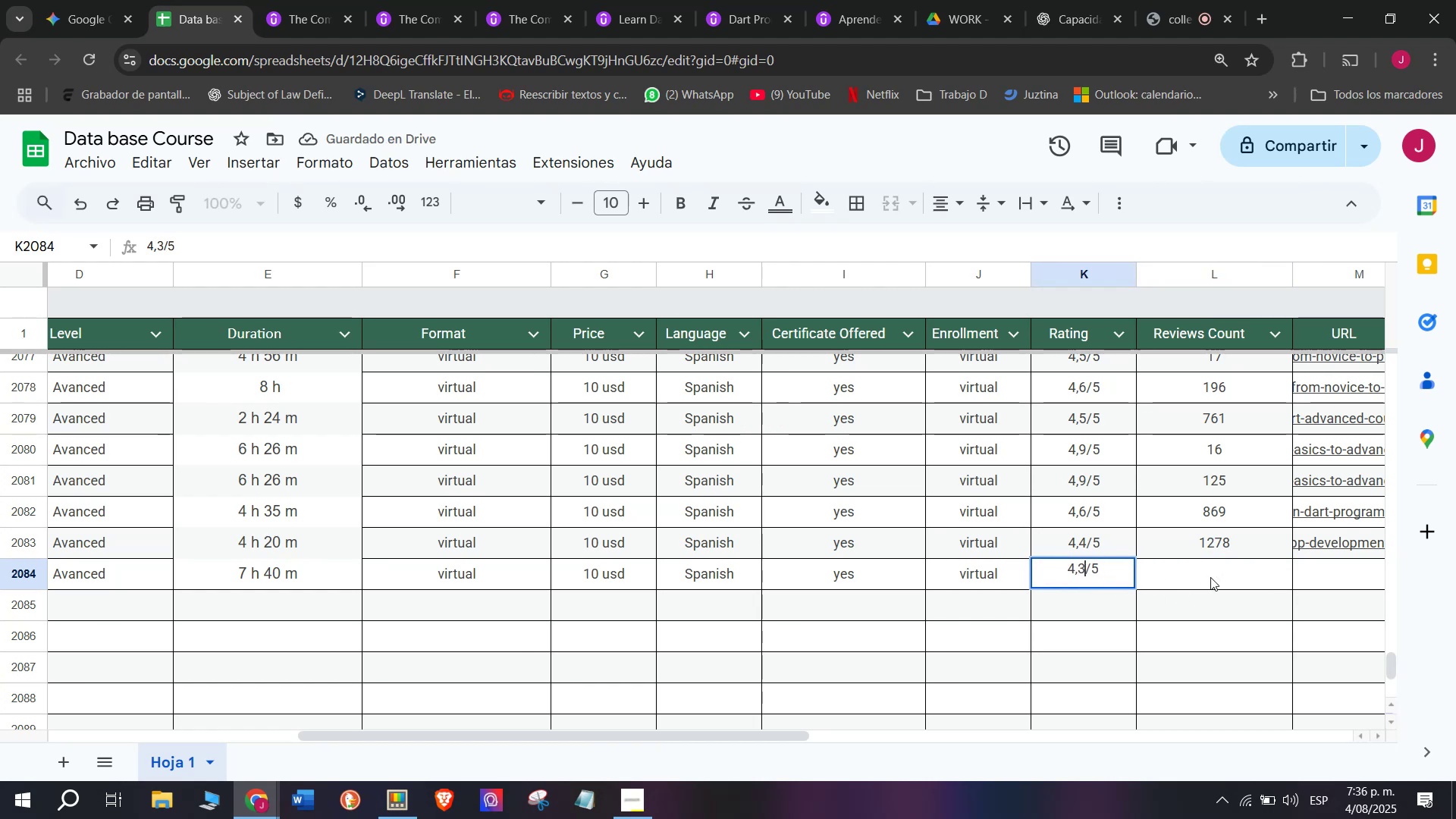 
left_click([1213, 570])
 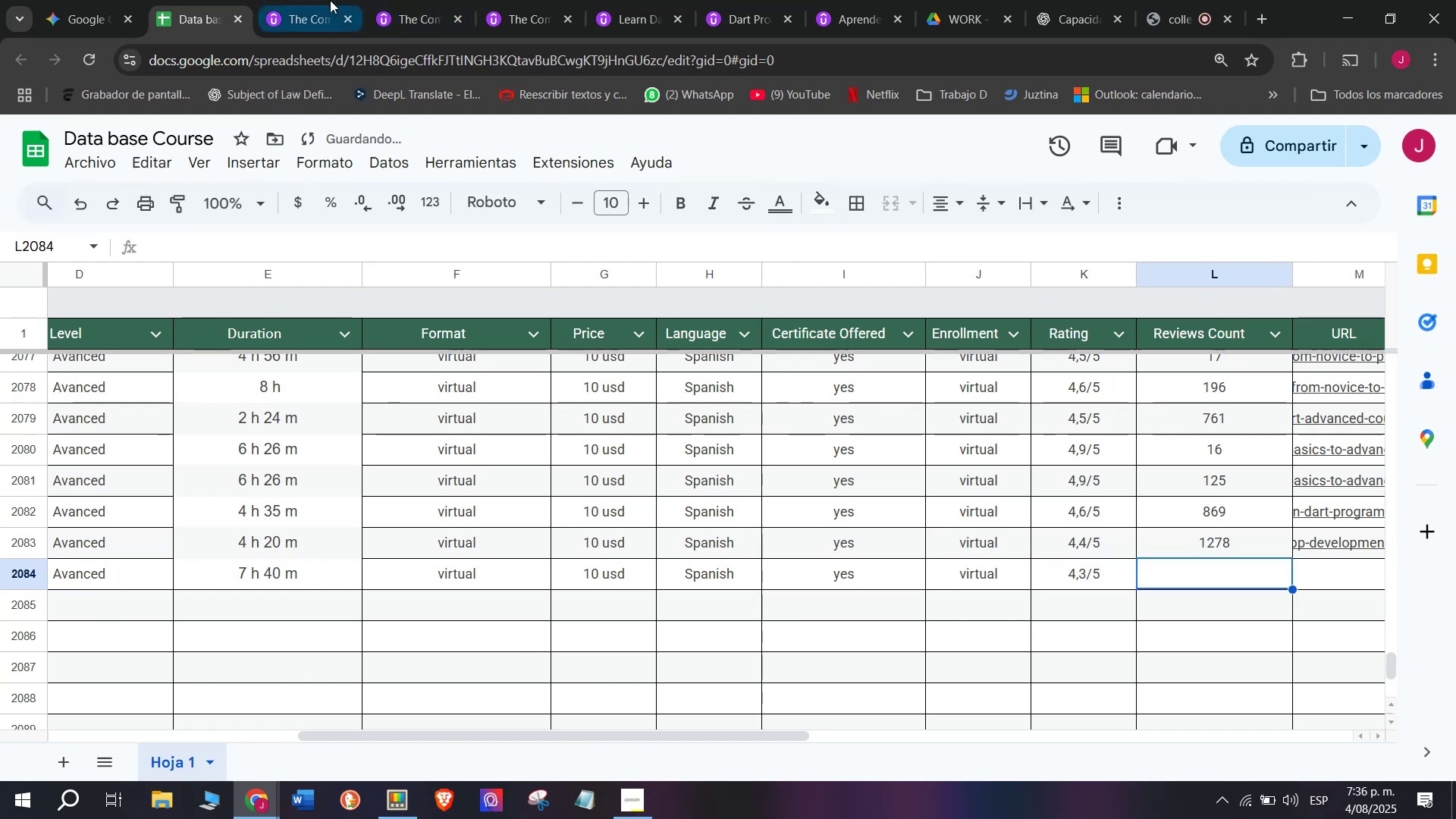 
left_click([278, 0])
 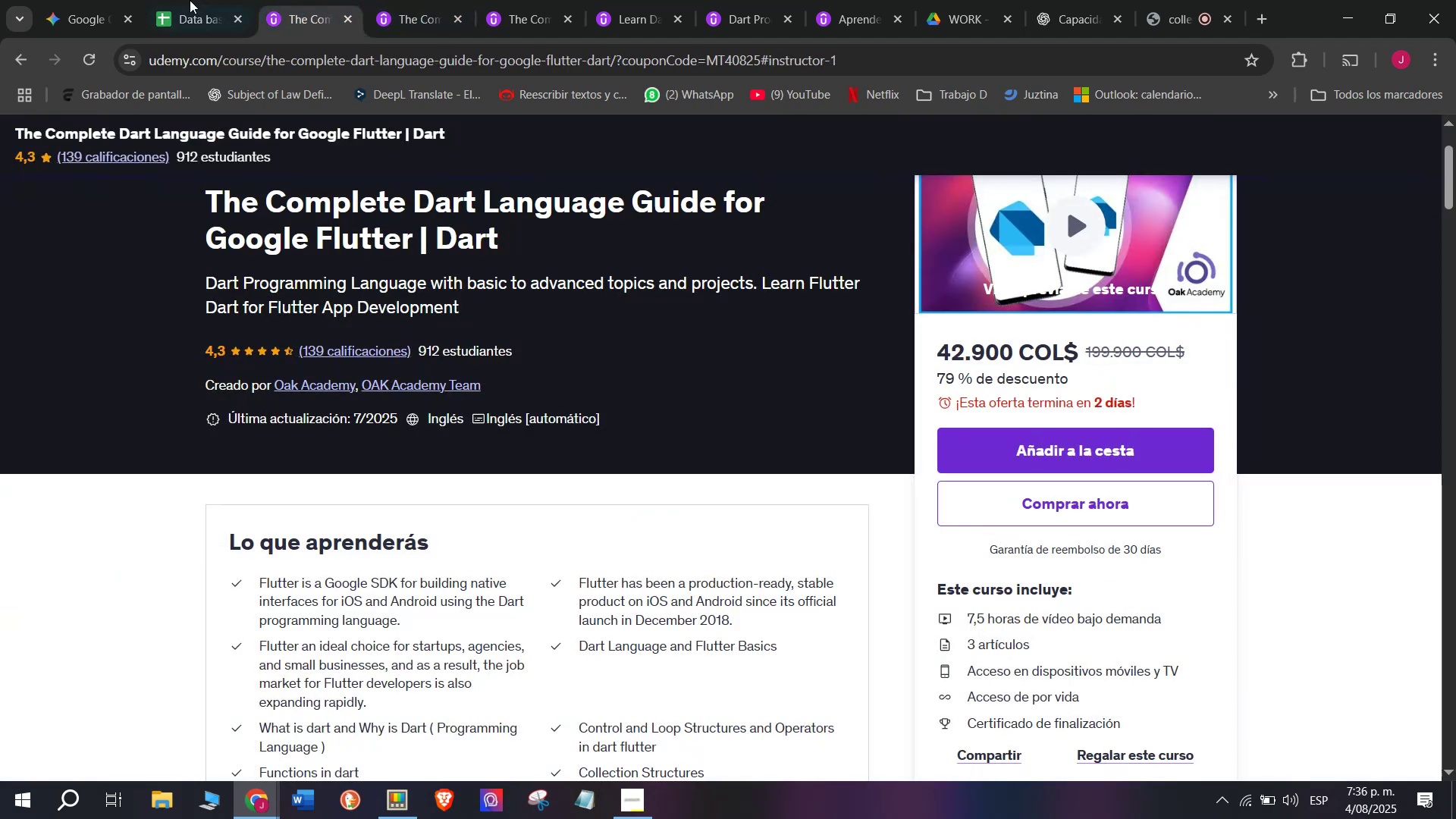 
left_click([162, 0])
 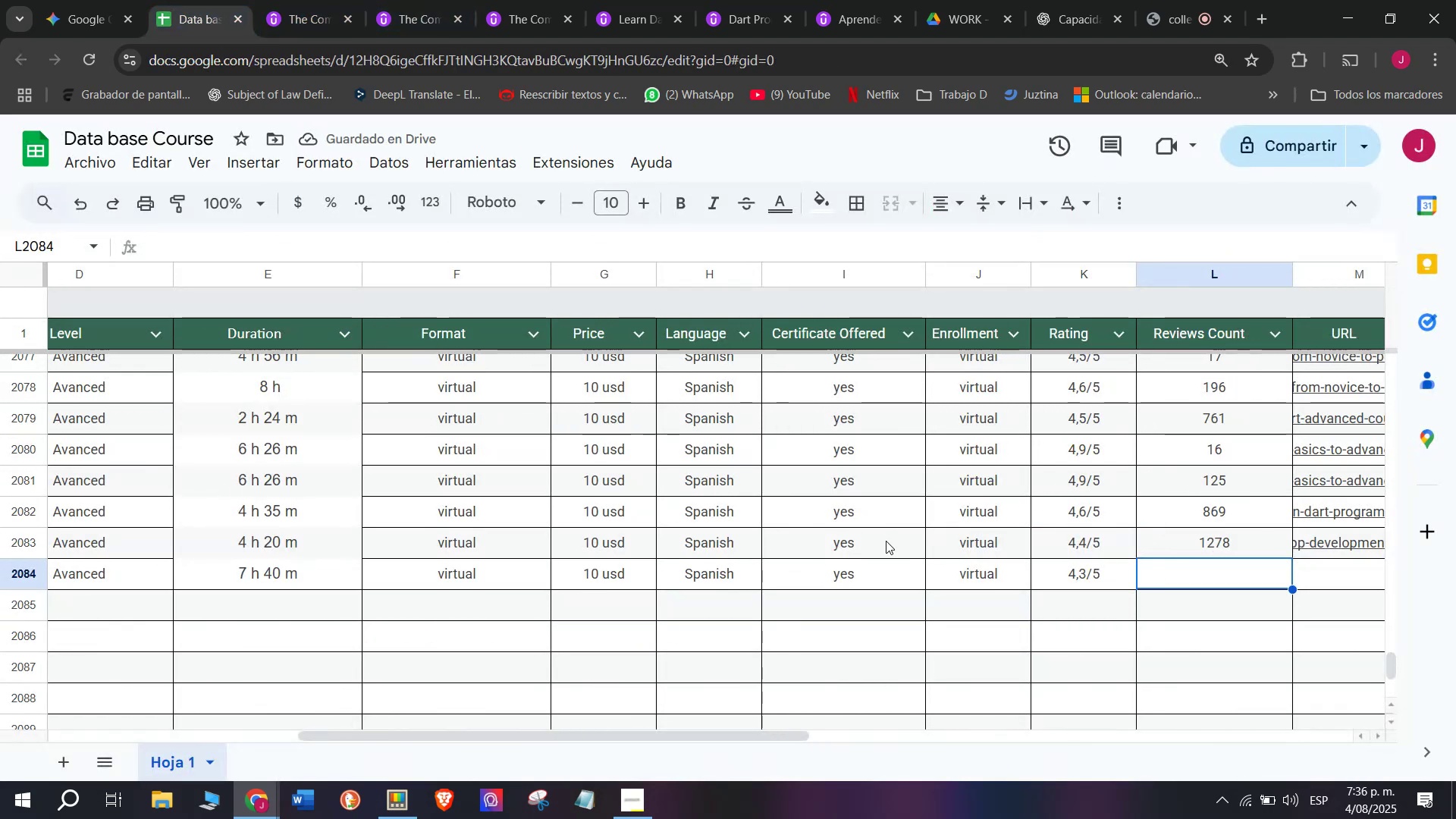 
type(139)
 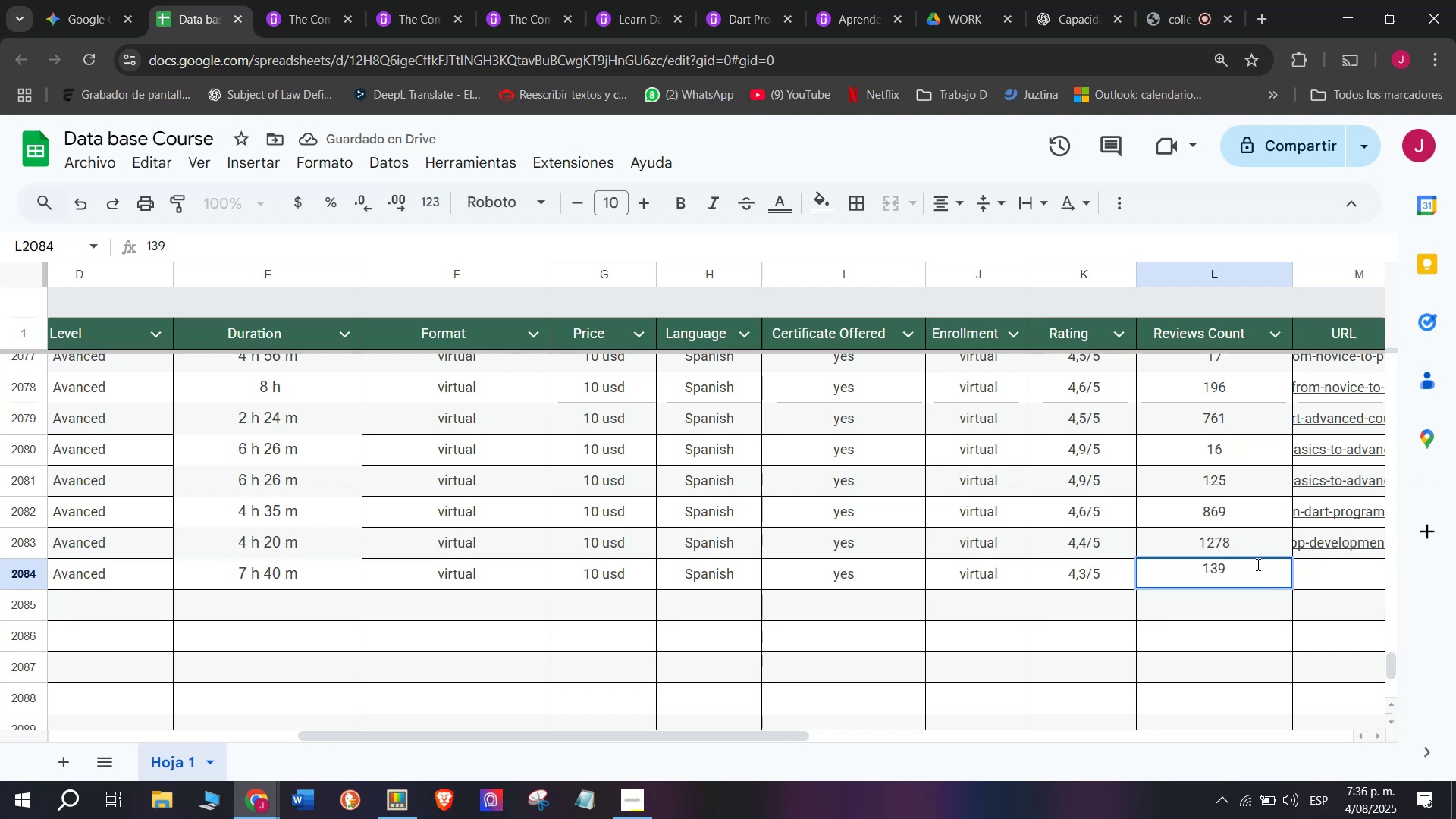 
left_click([1310, 574])
 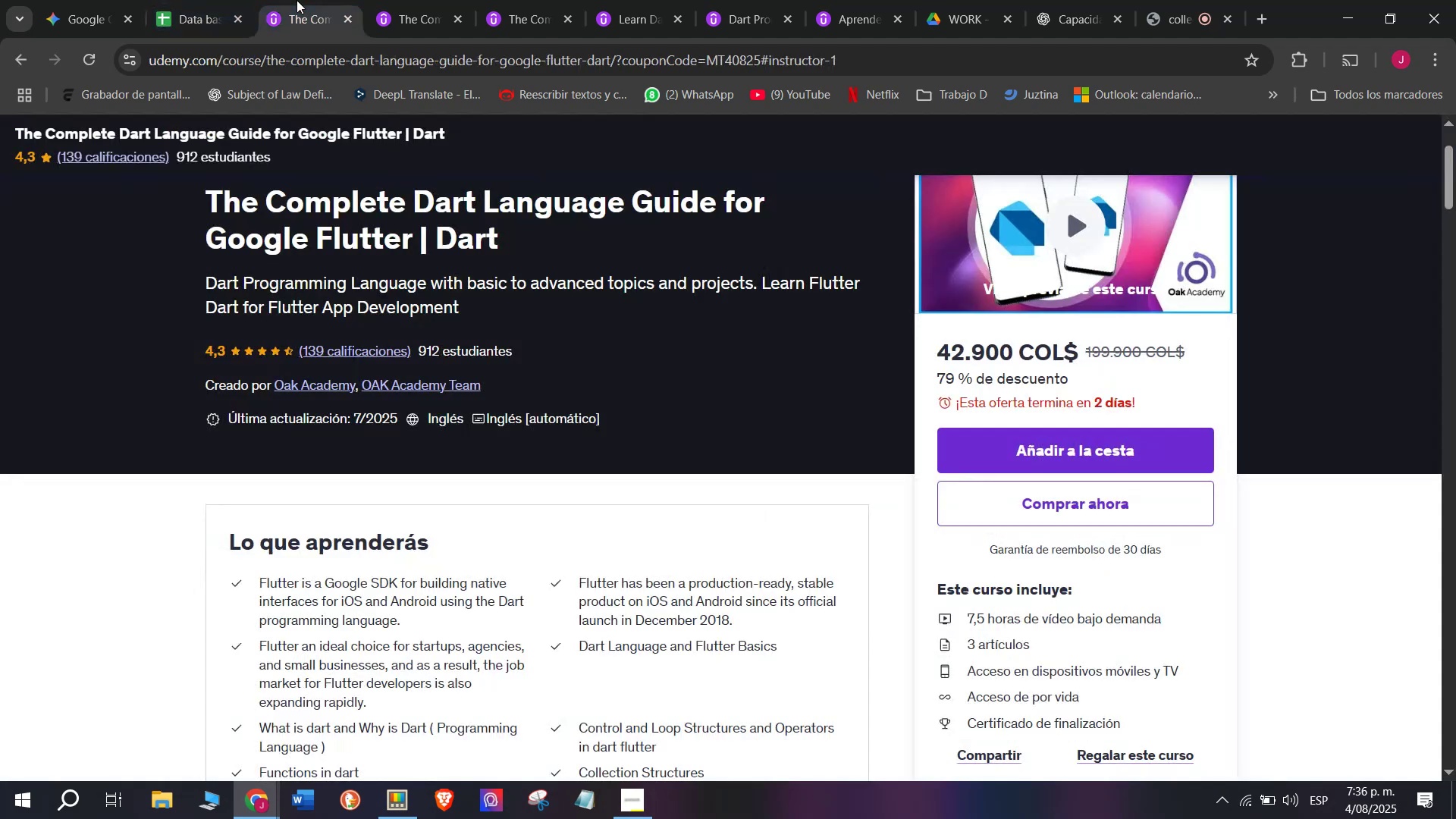 
double_click([336, 66])
 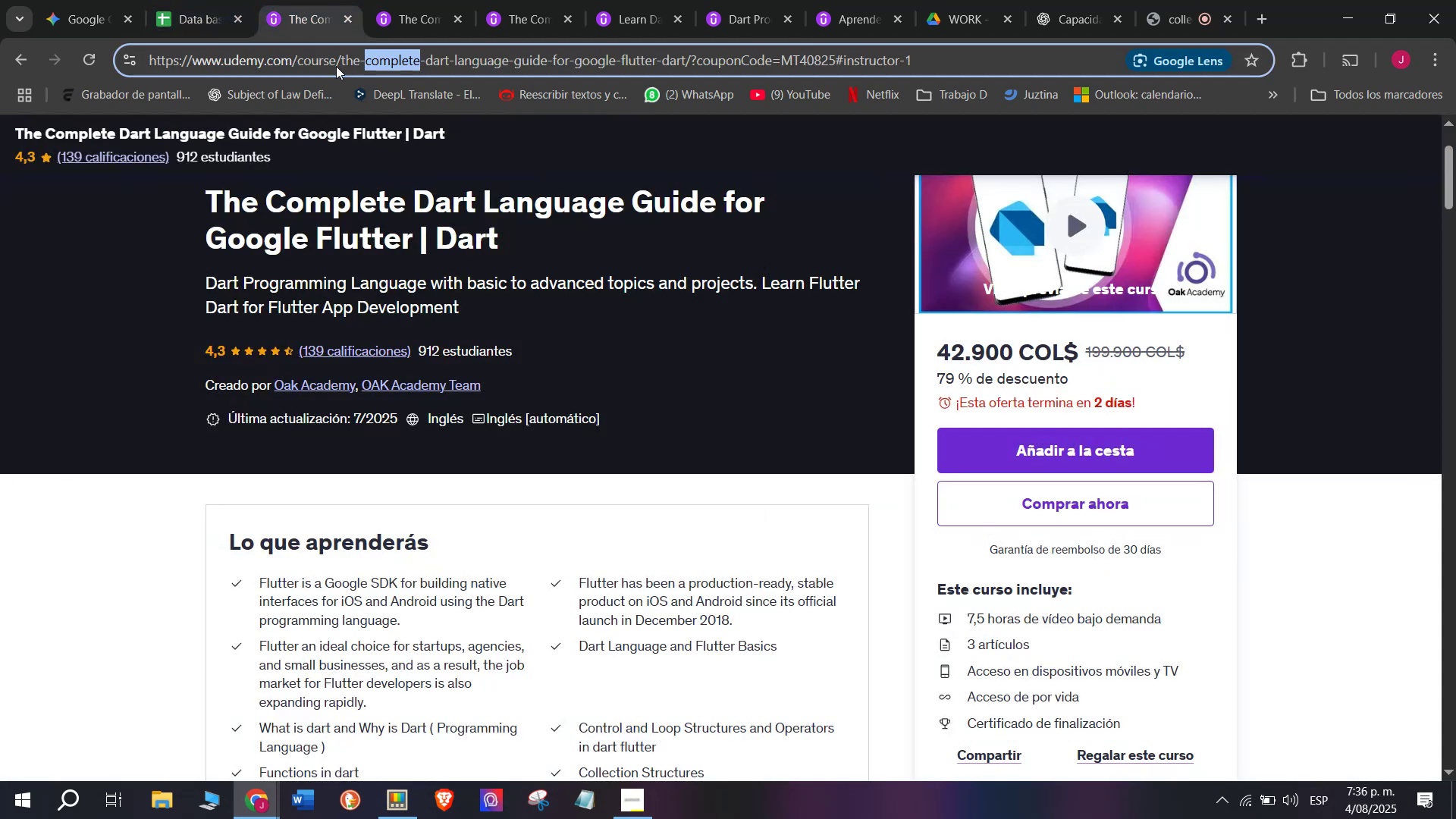 
triple_click([336, 66])
 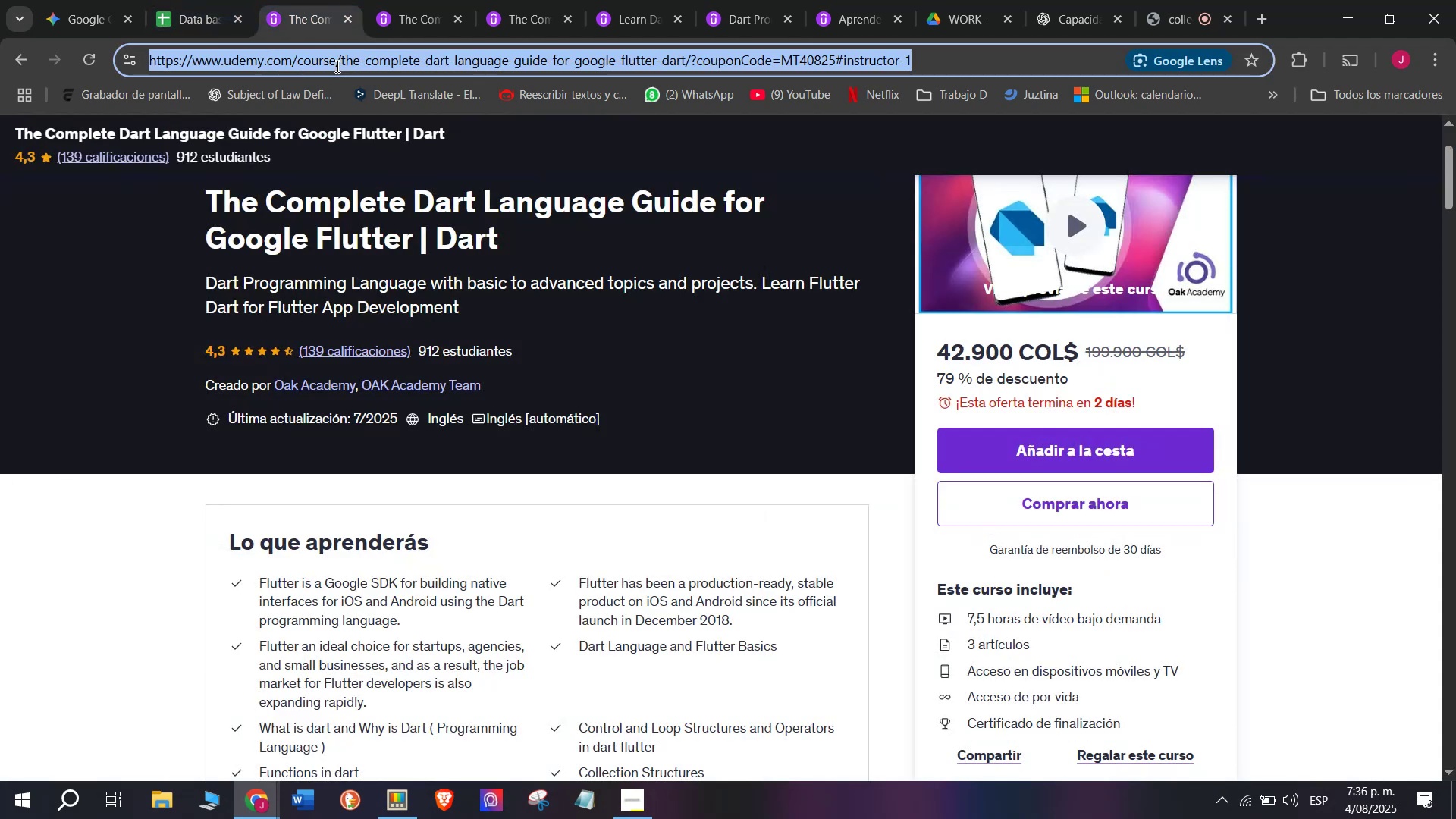 
triple_click([336, 66])
 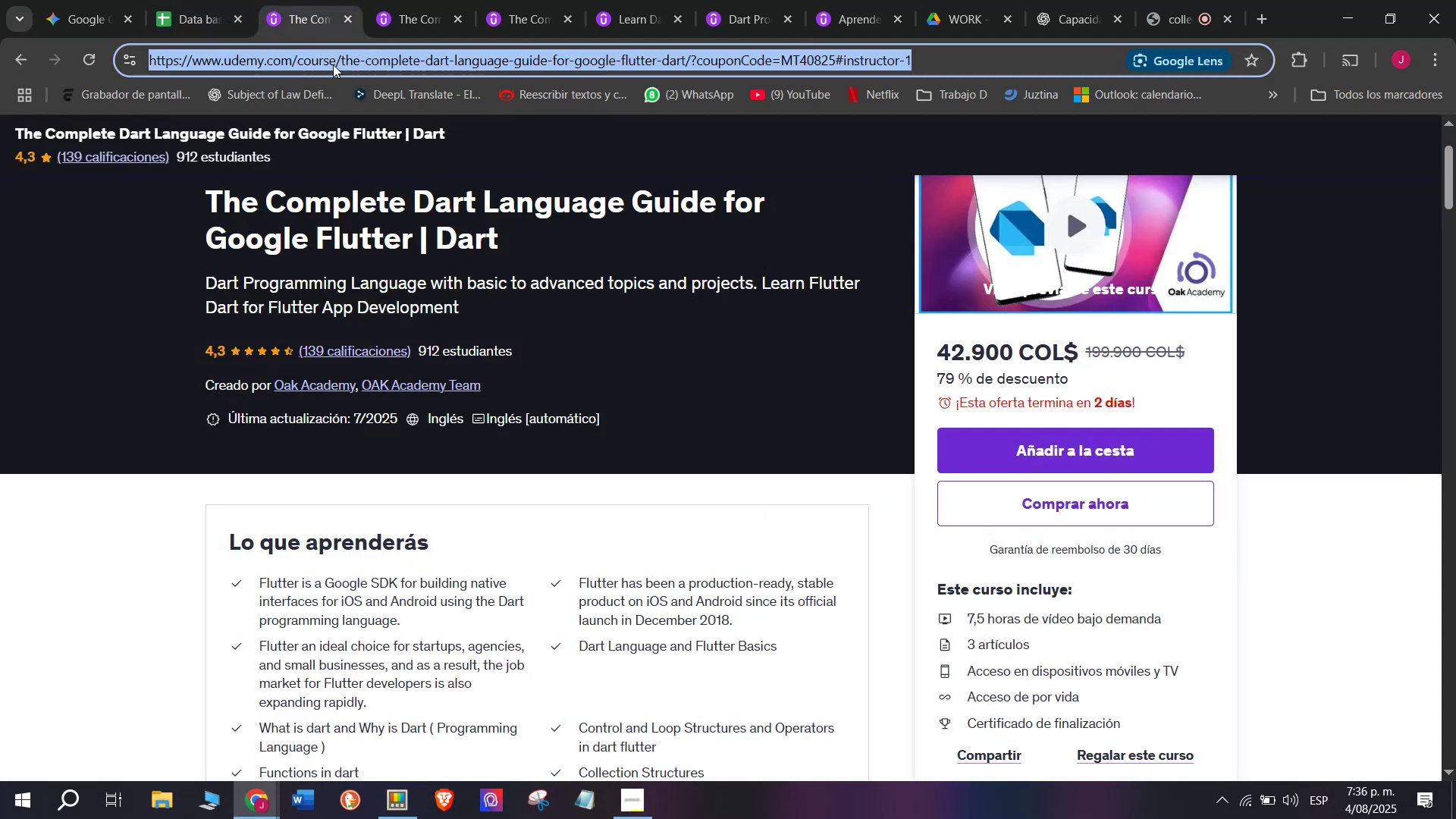 
key(Break)
 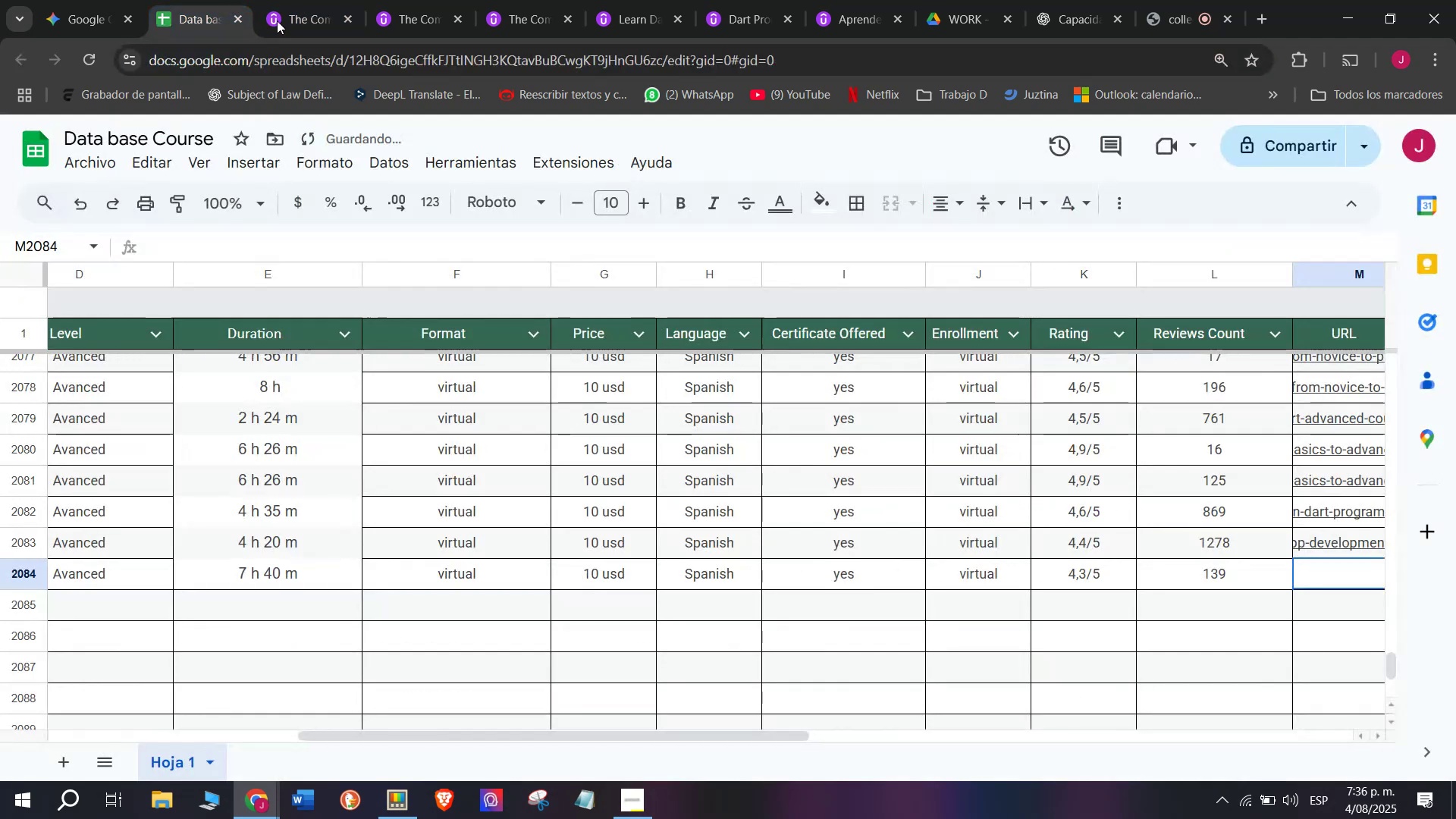 
key(Control+ControlLeft)
 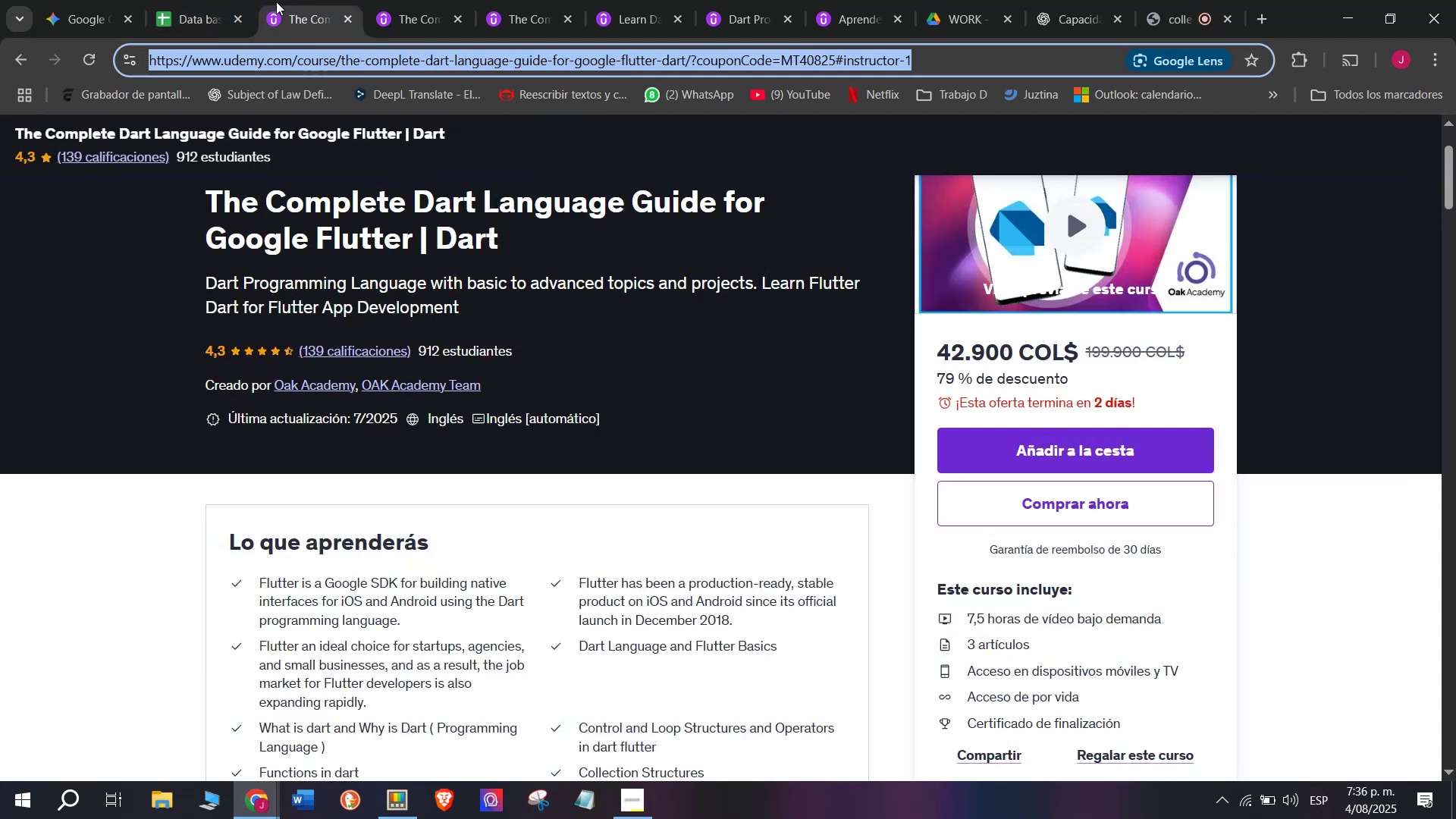 
key(Control+C)
 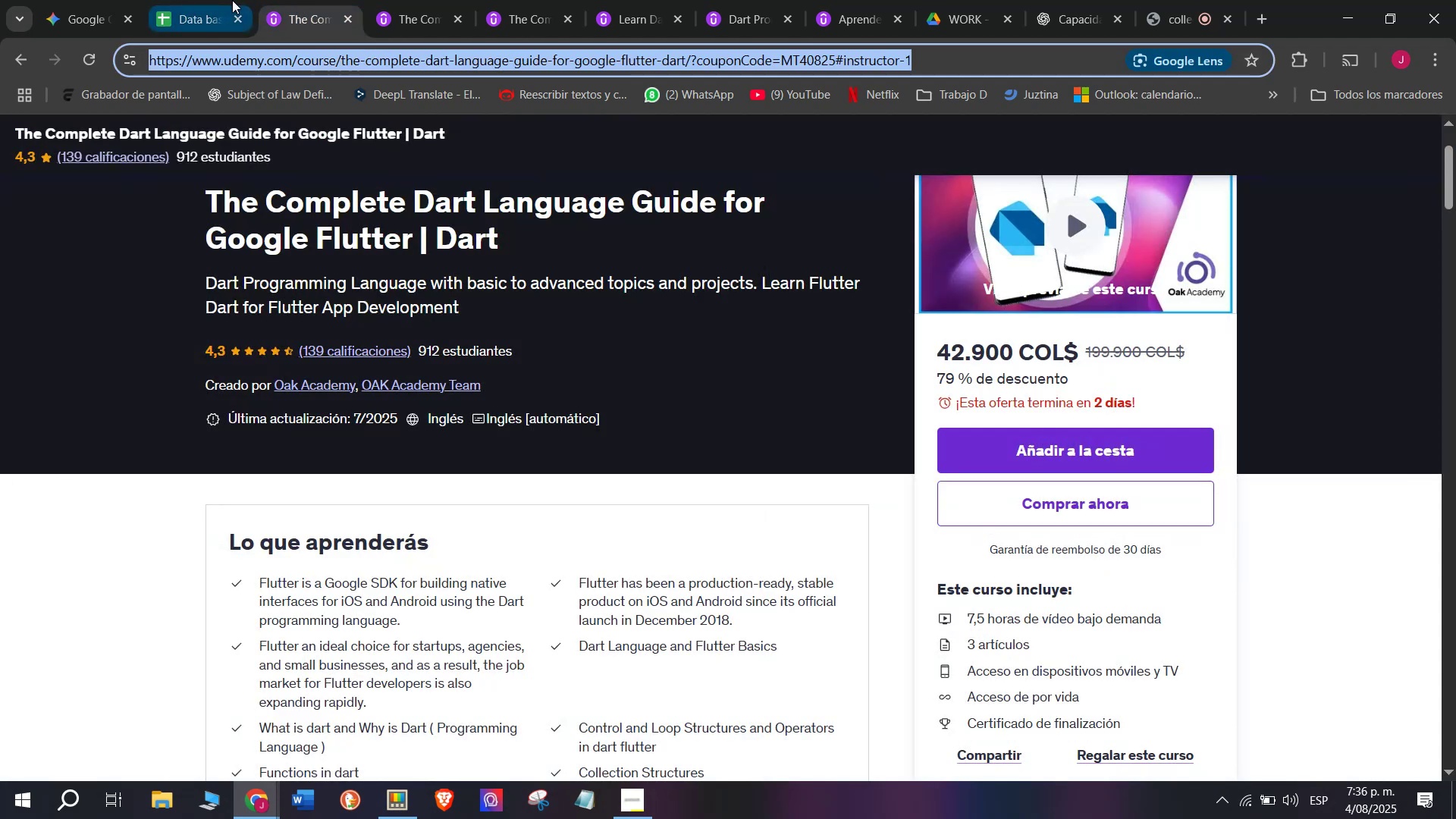 
triple_click([232, 0])
 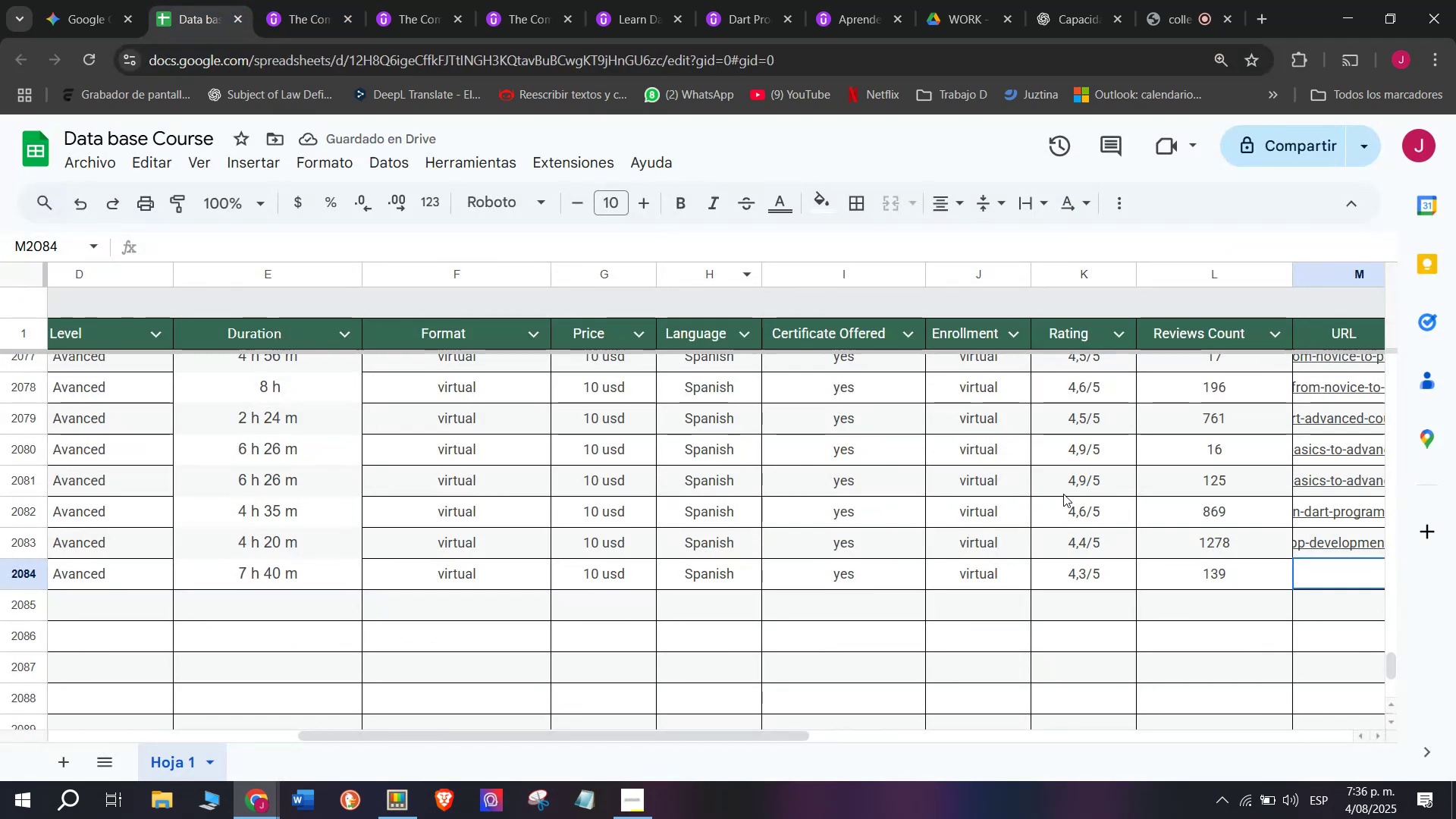 
key(Z)
 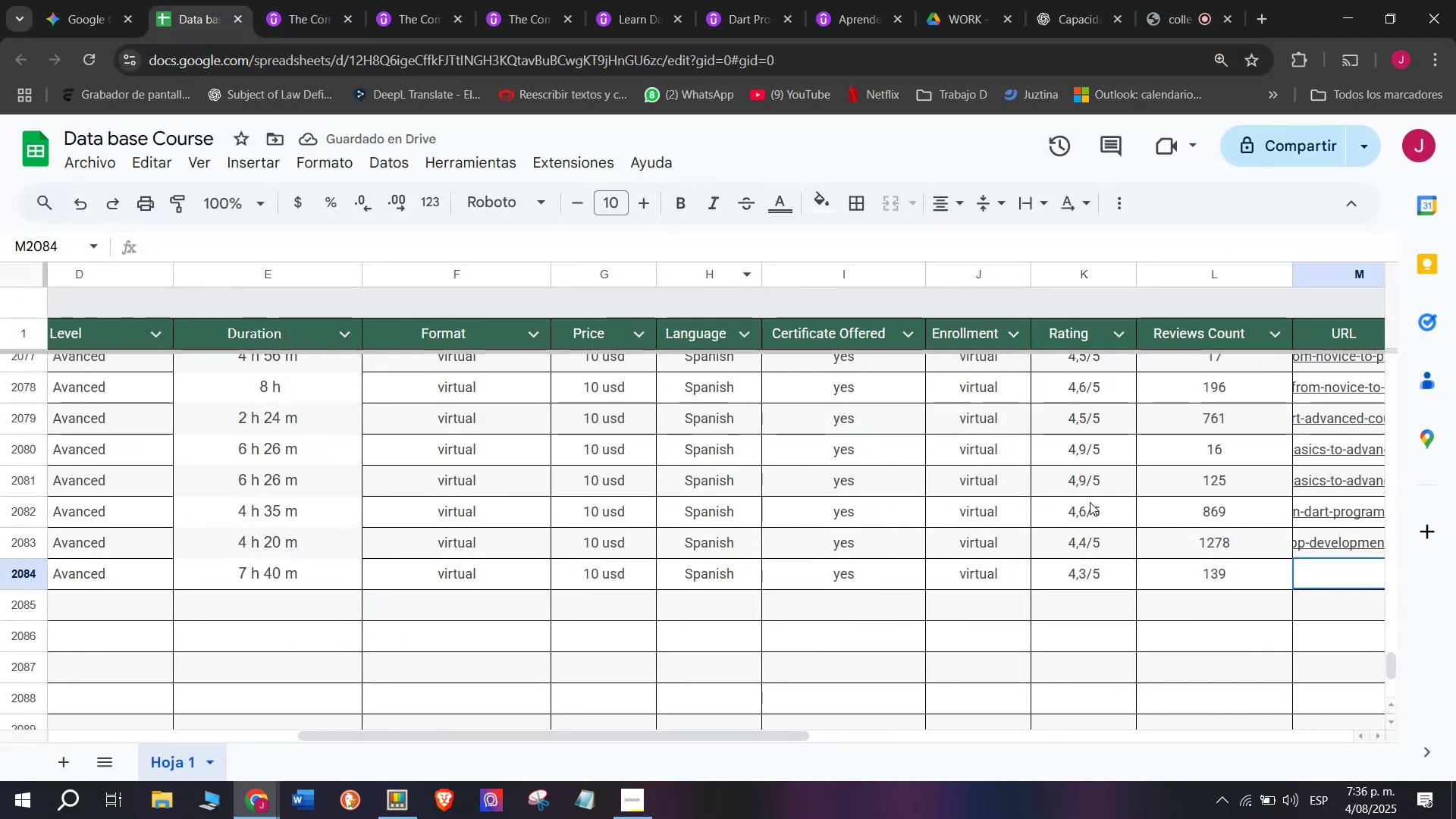 
key(Control+ControlLeft)
 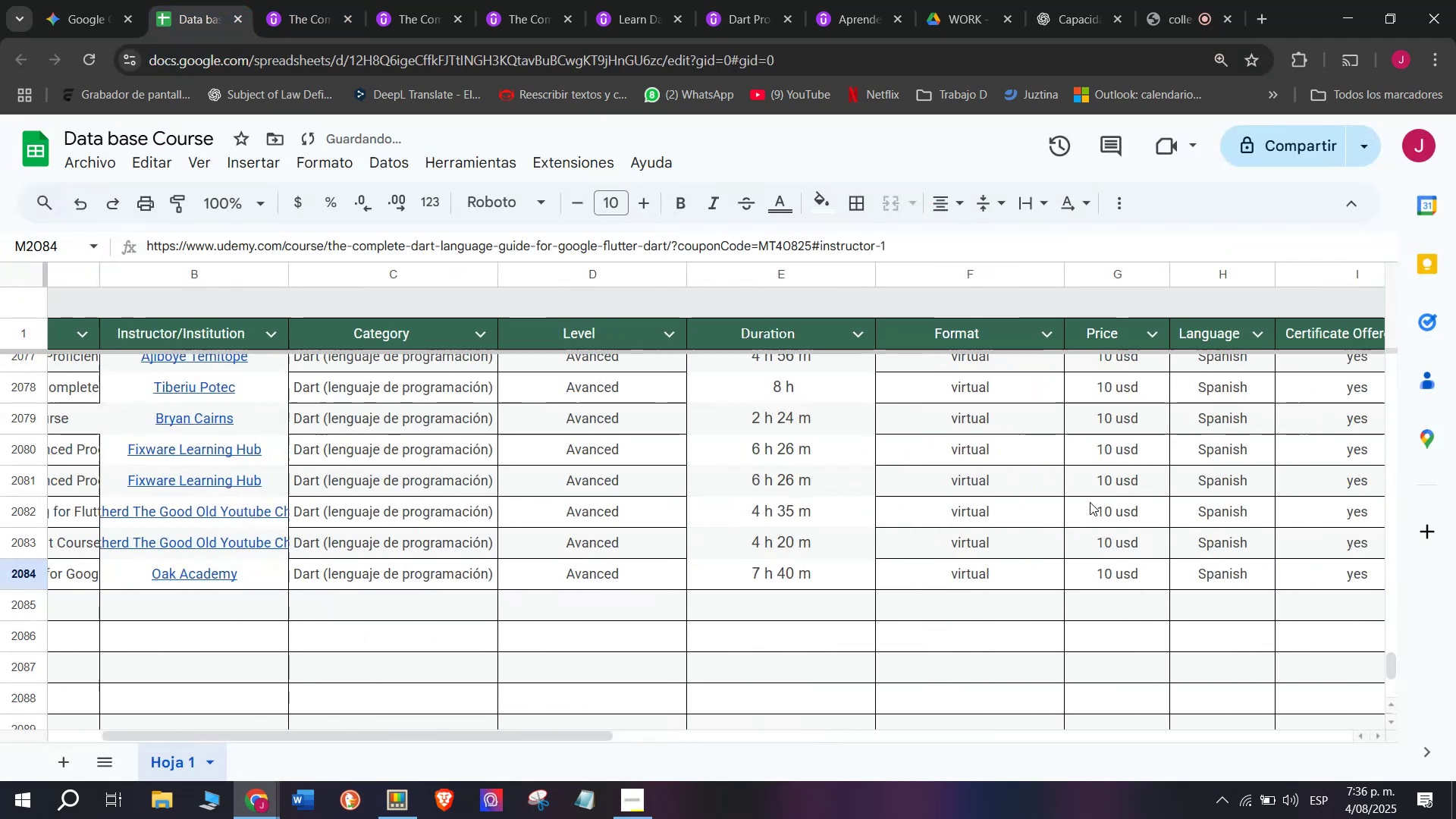 
key(Control+V)
 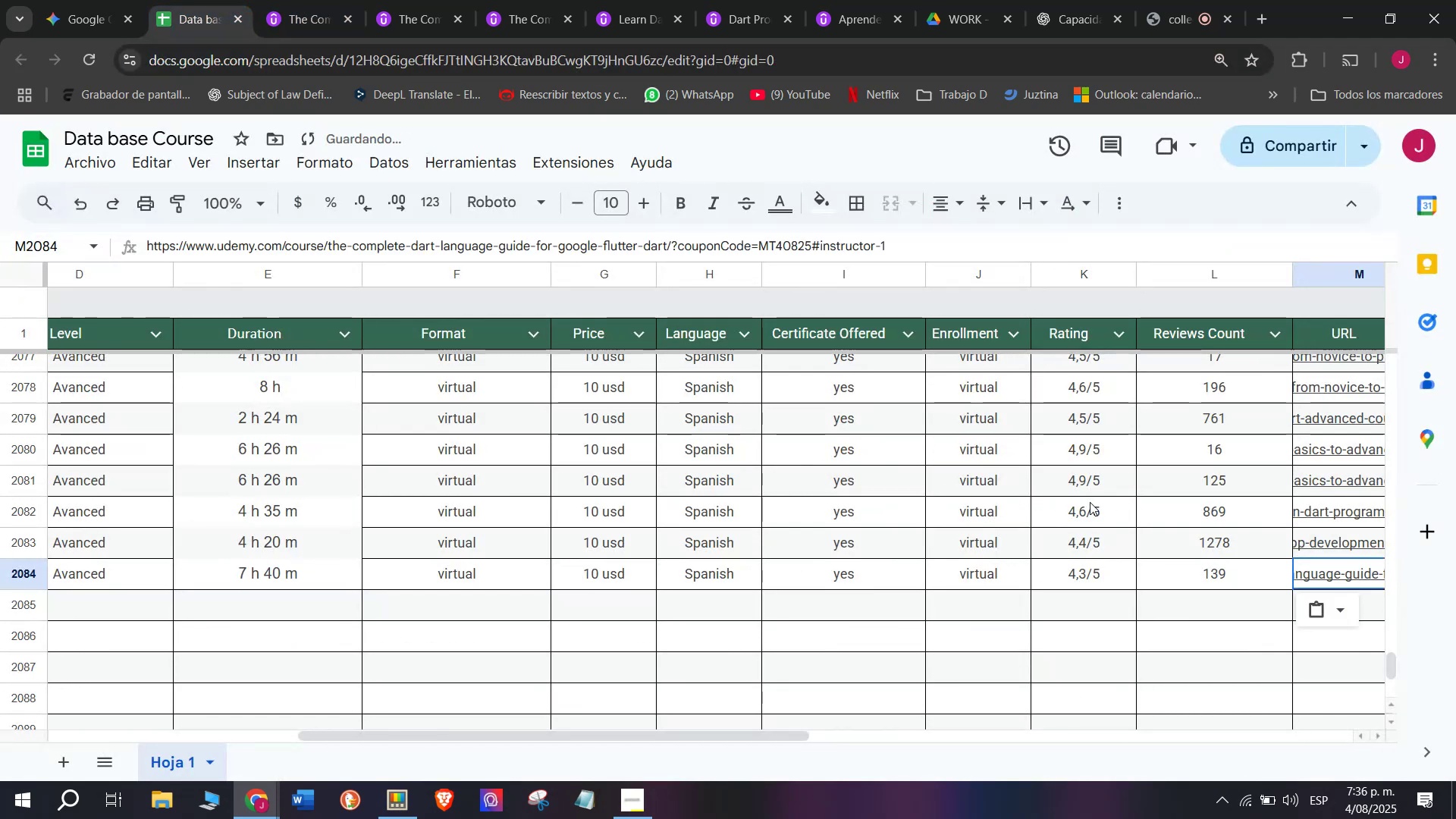 
scroll: coordinate [421, 614], scroll_direction: up, amount: 4.0
 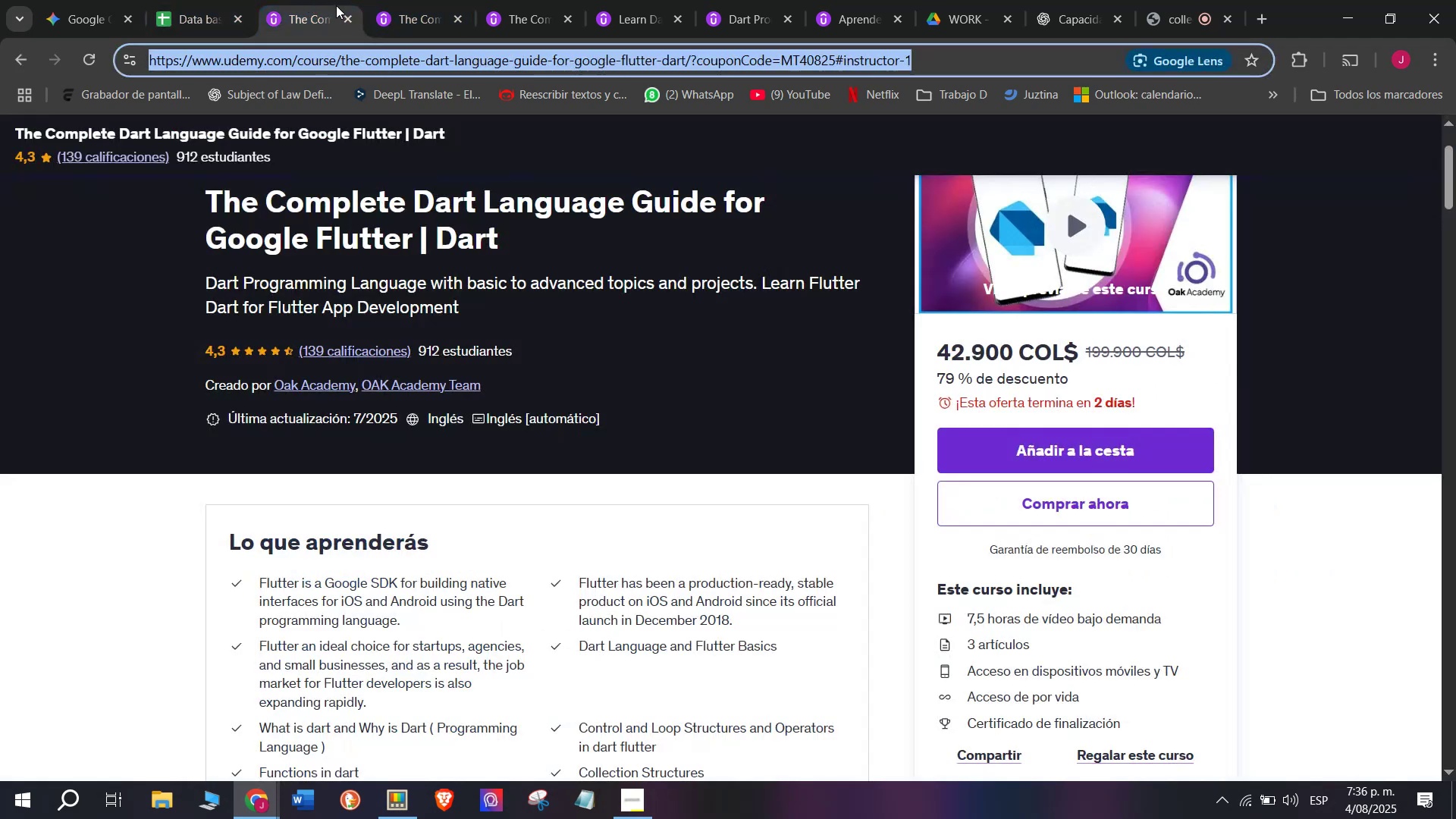 
left_click([346, 27])
 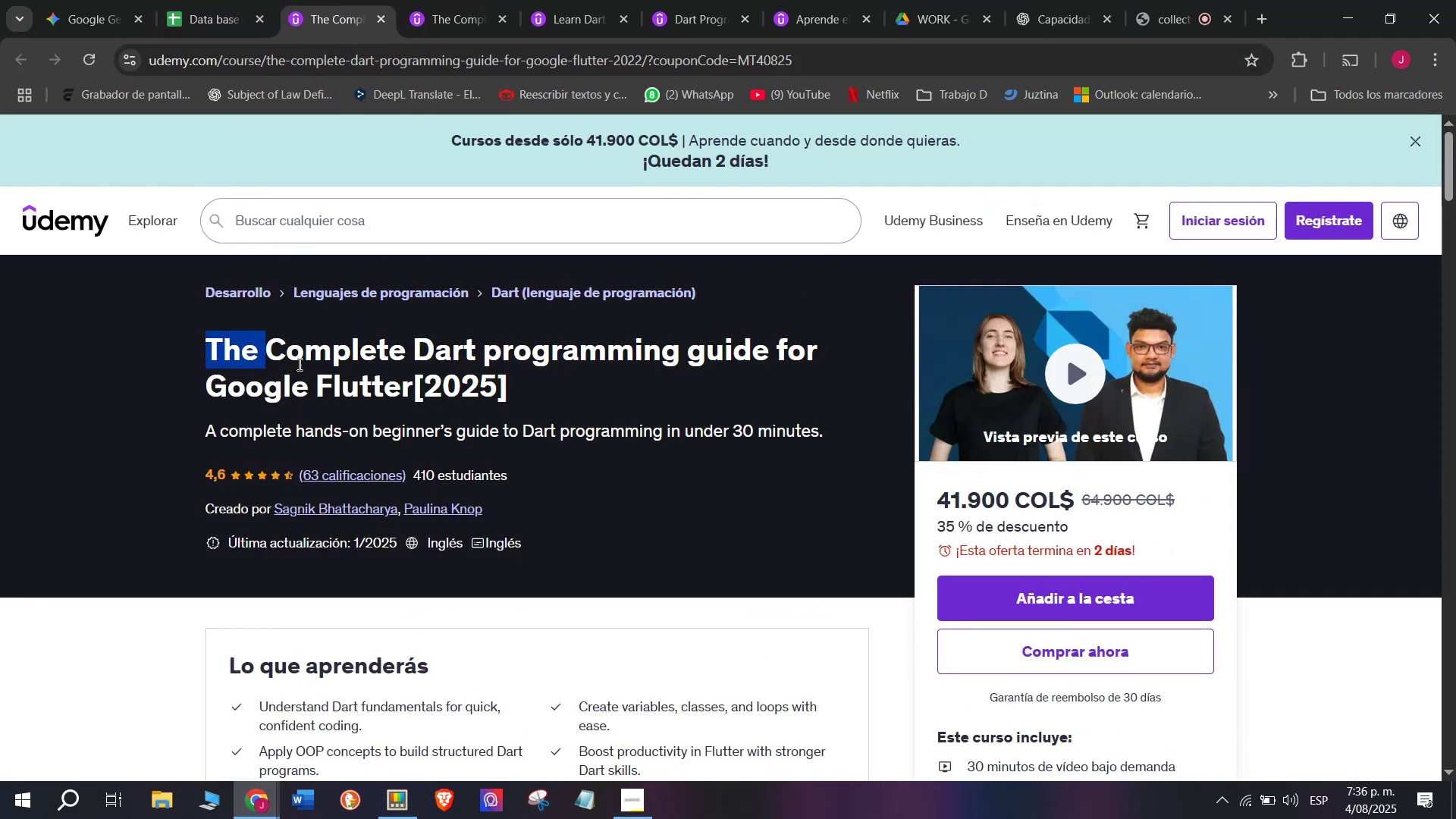 
key(Break)
 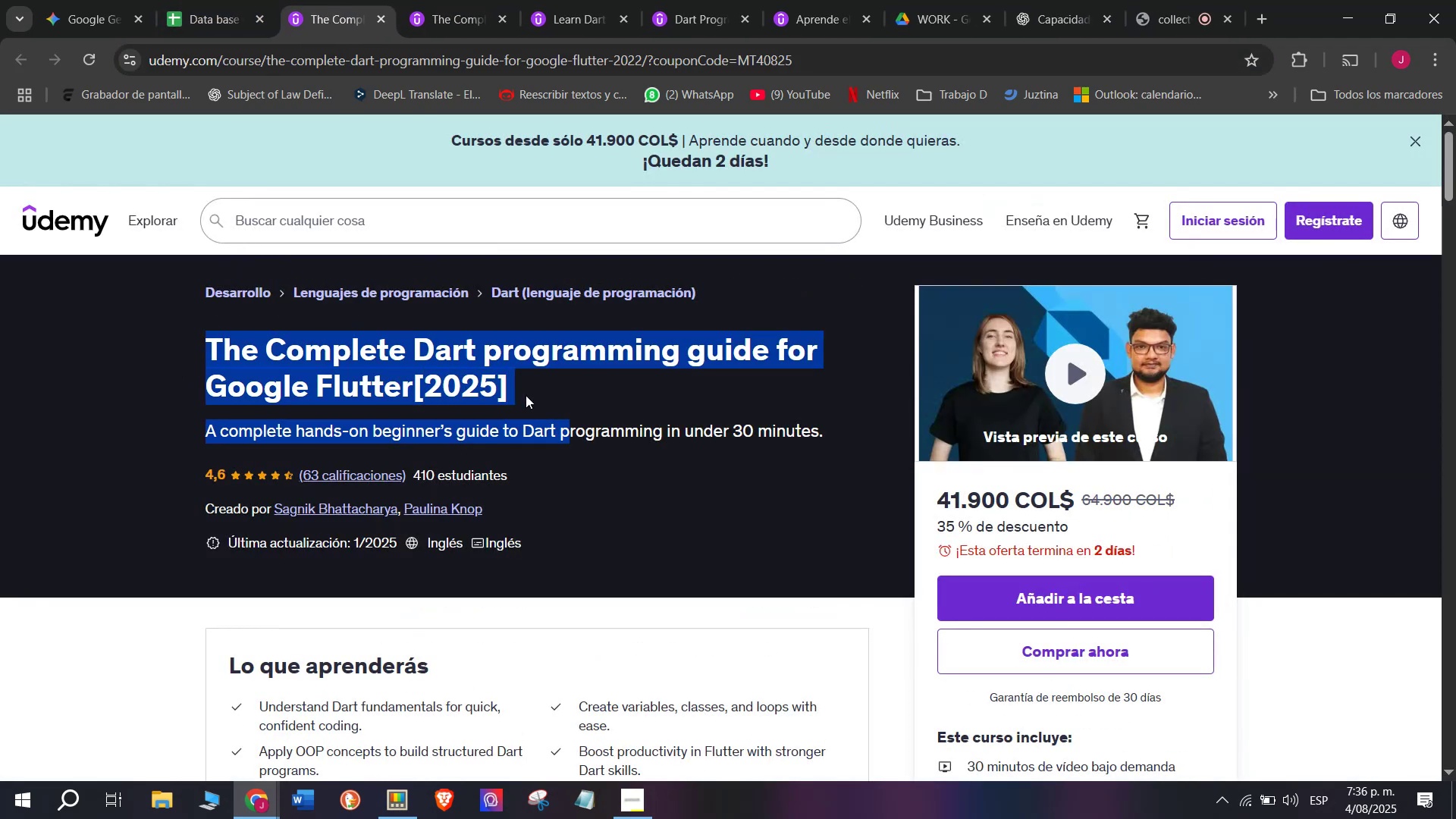 
key(Control+ControlLeft)
 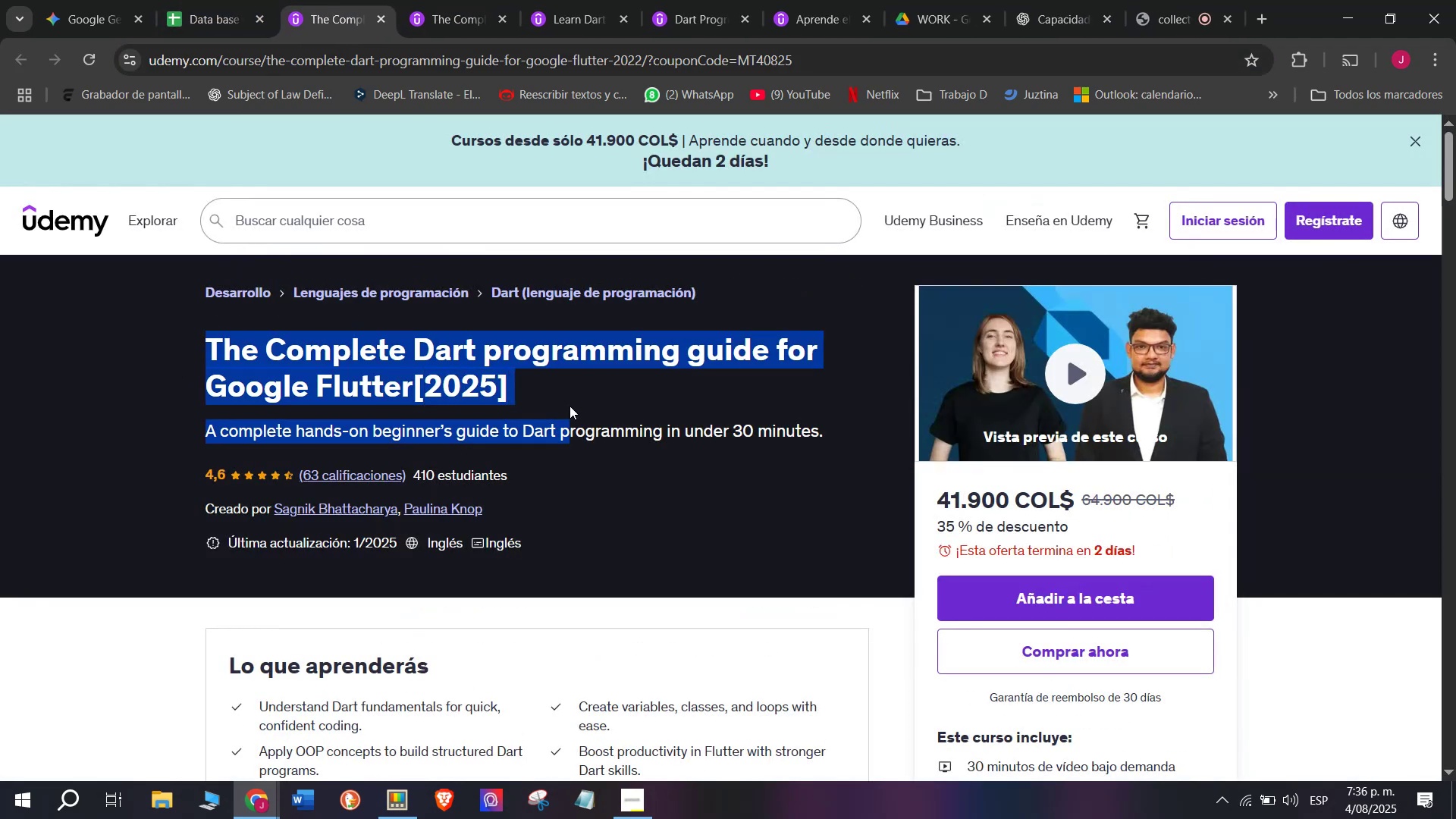 
key(Control+C)
 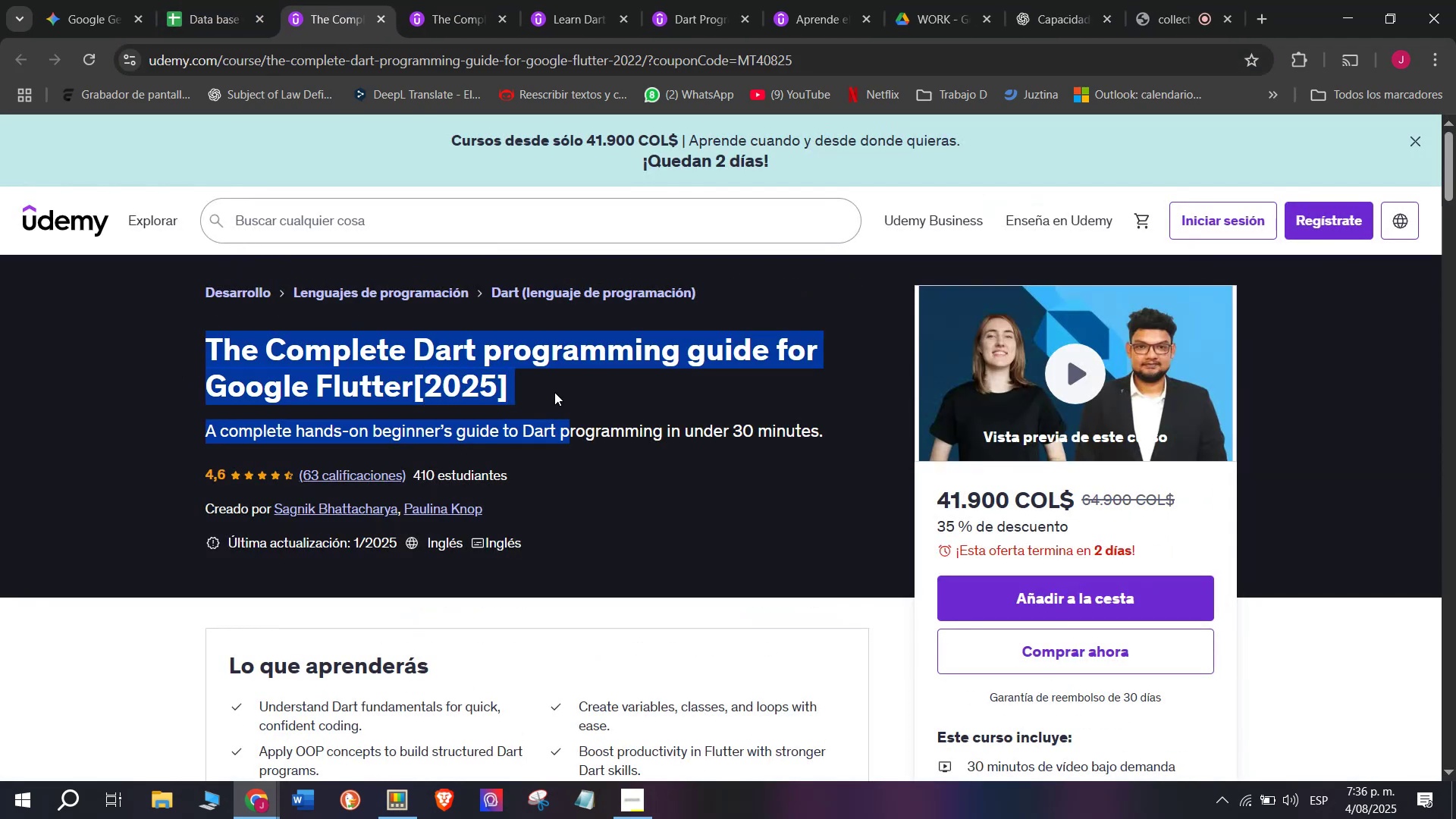 
key(Break)
 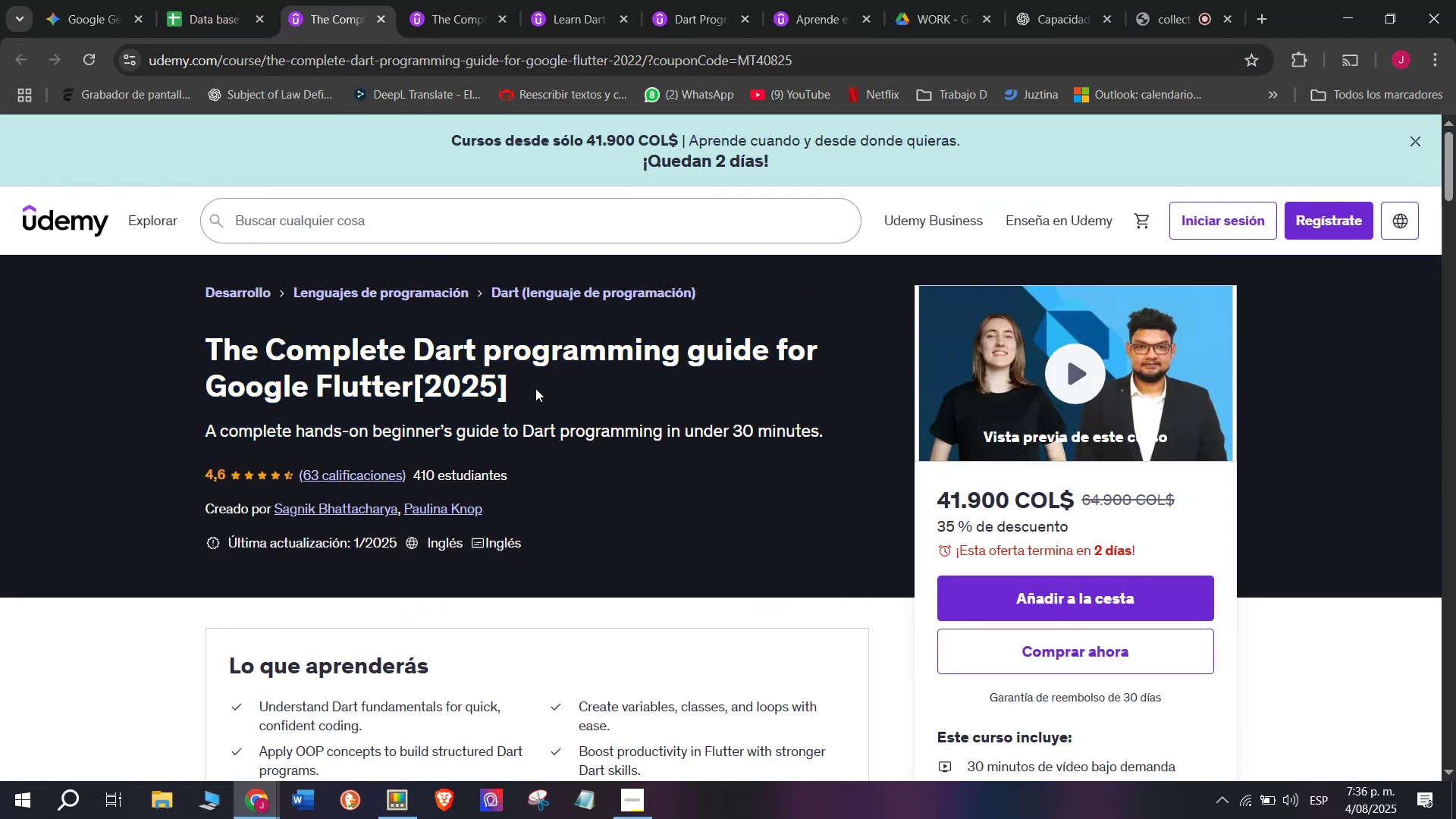 
key(Control+ControlLeft)
 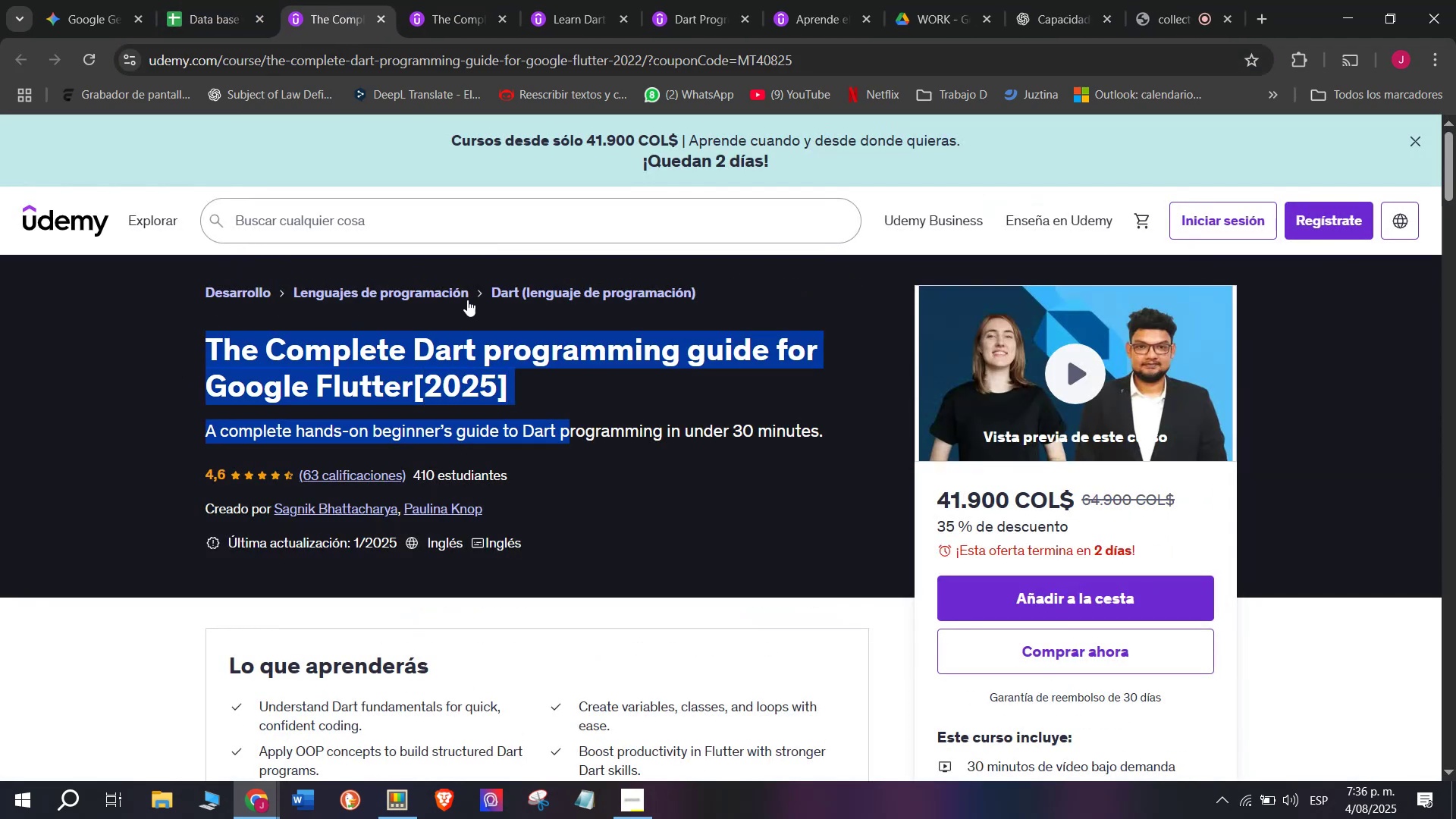 
key(Control+C)
 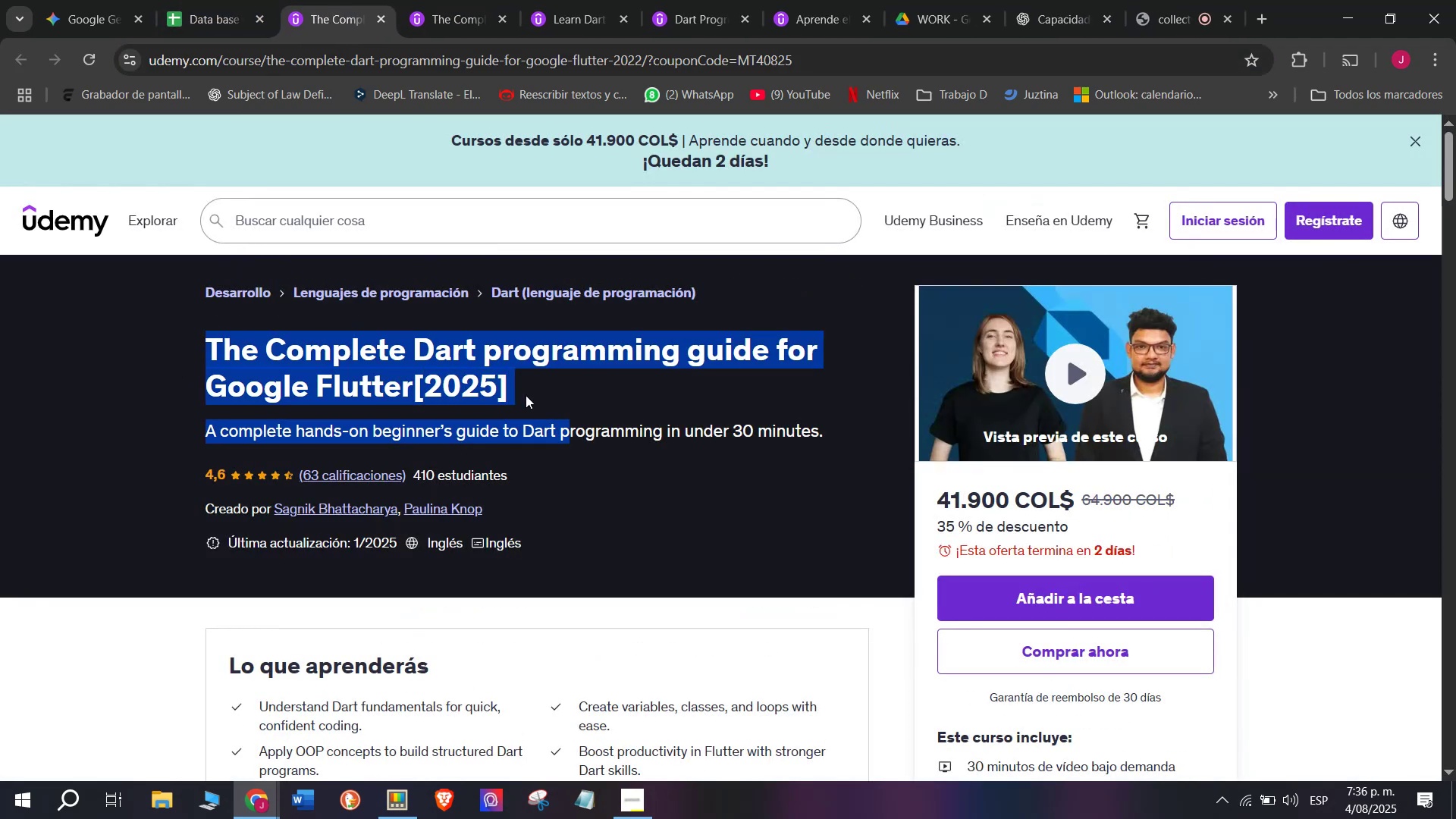 
left_click([526, 395])
 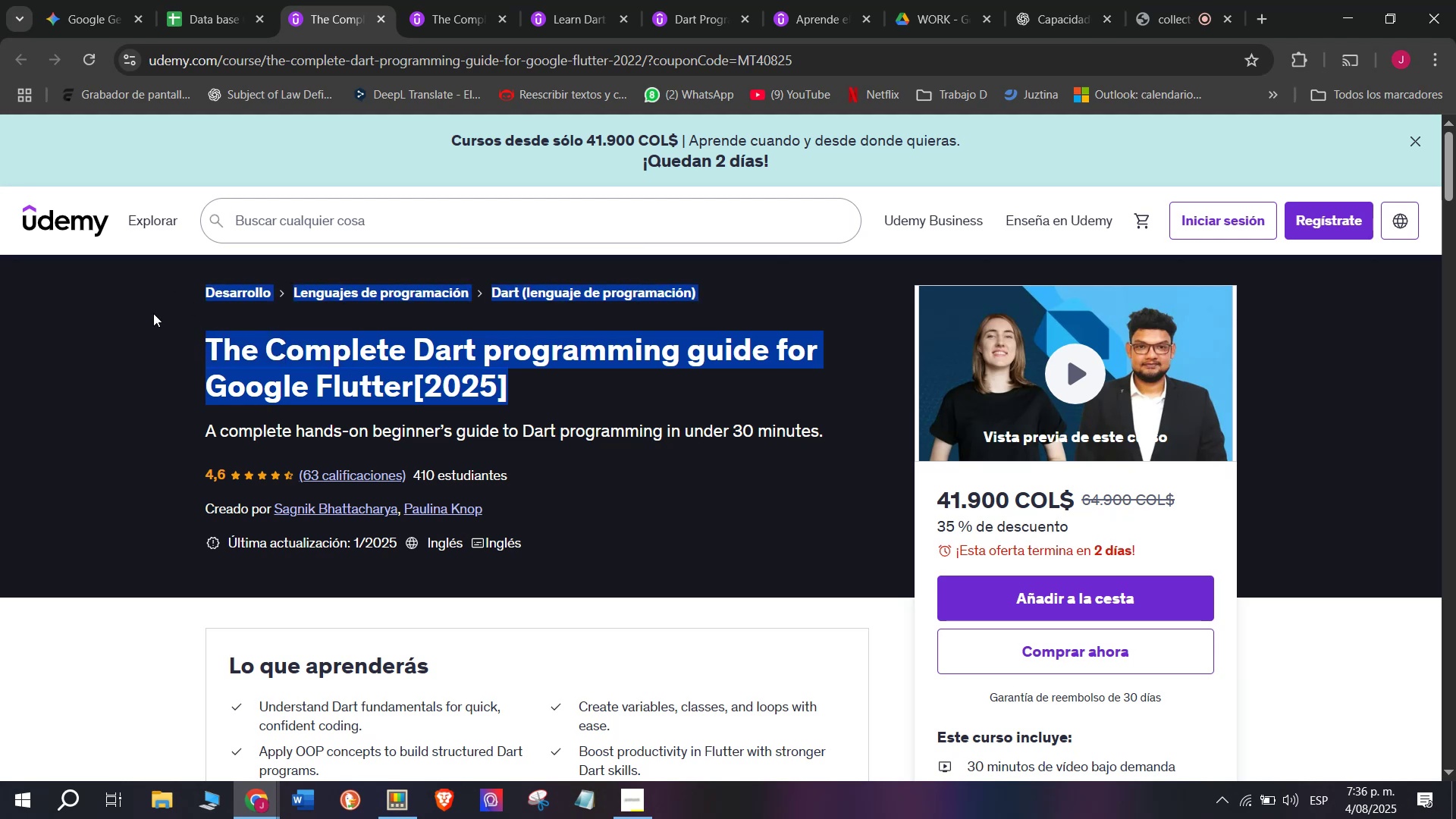 
key(Control+ControlLeft)
 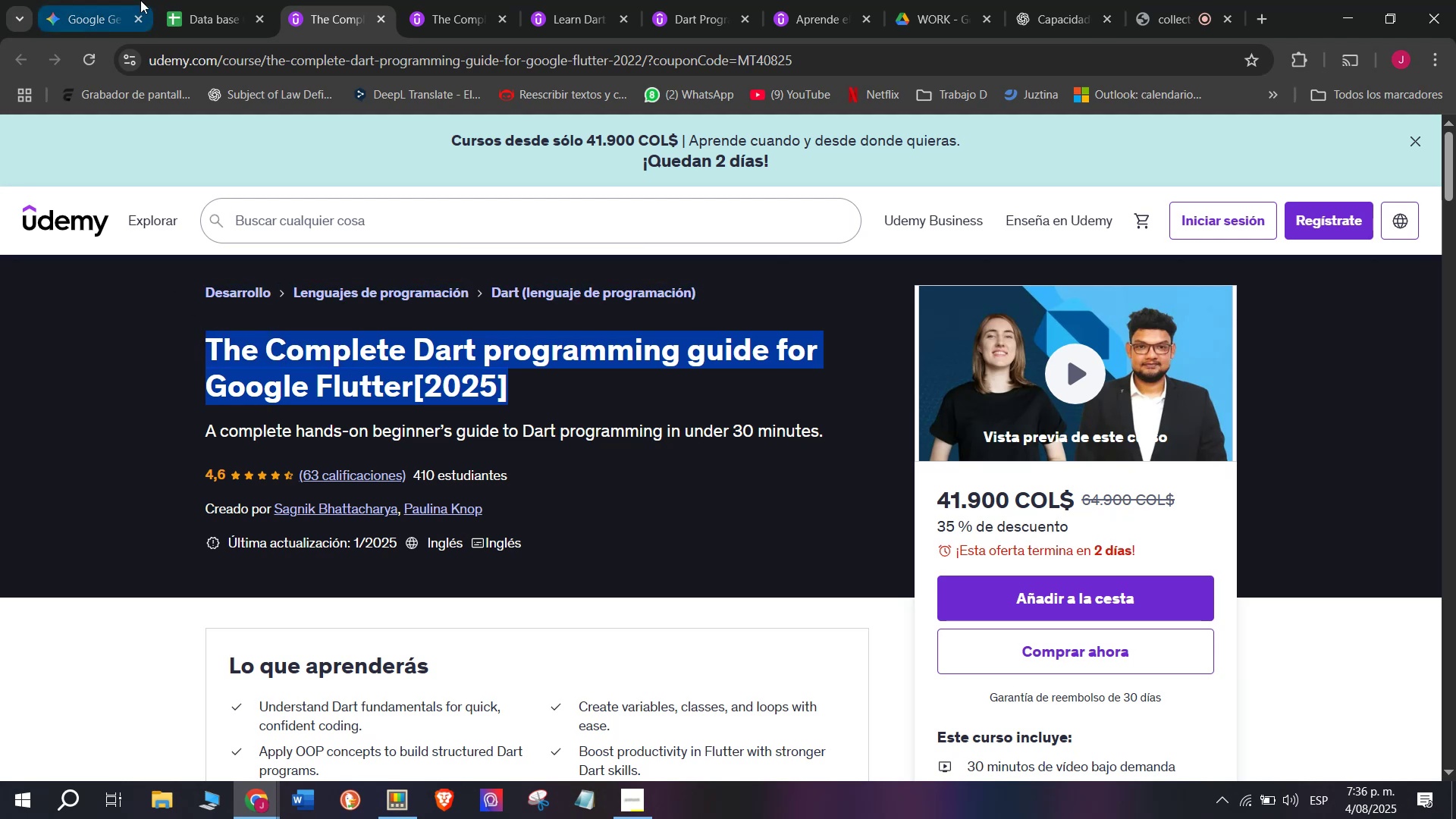 
key(Break)
 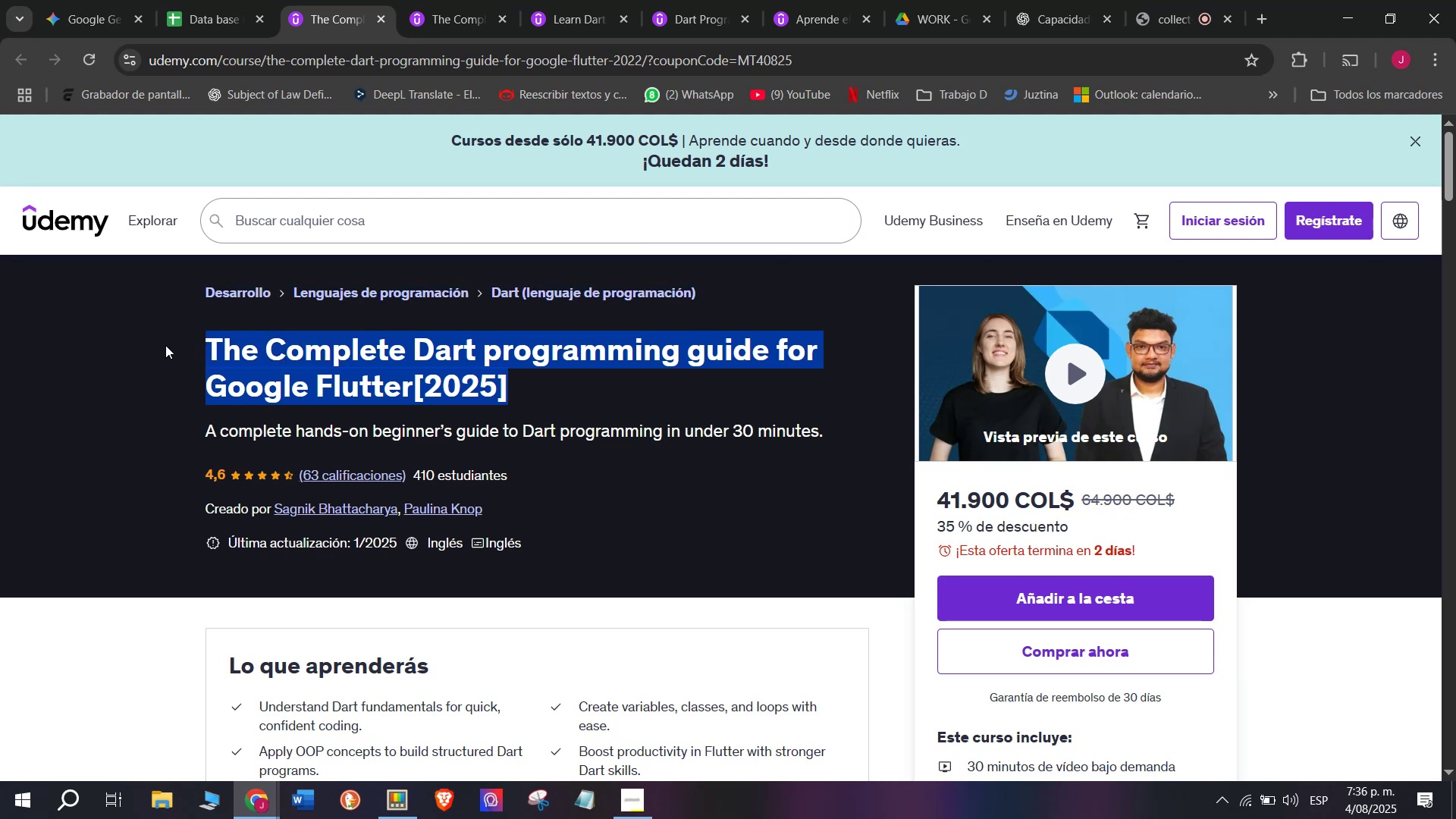 
key(Control+C)
 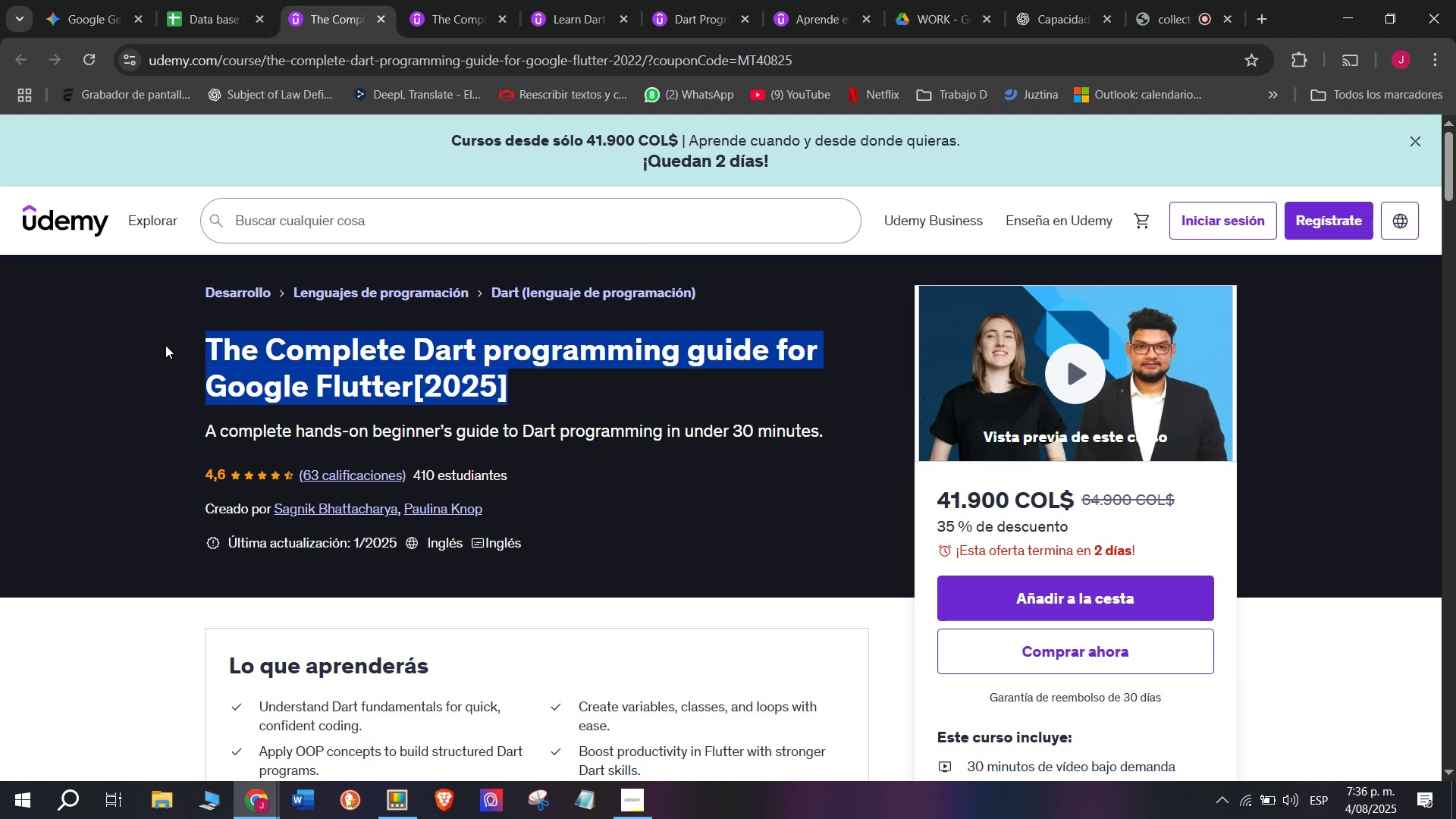 
key(Break)
 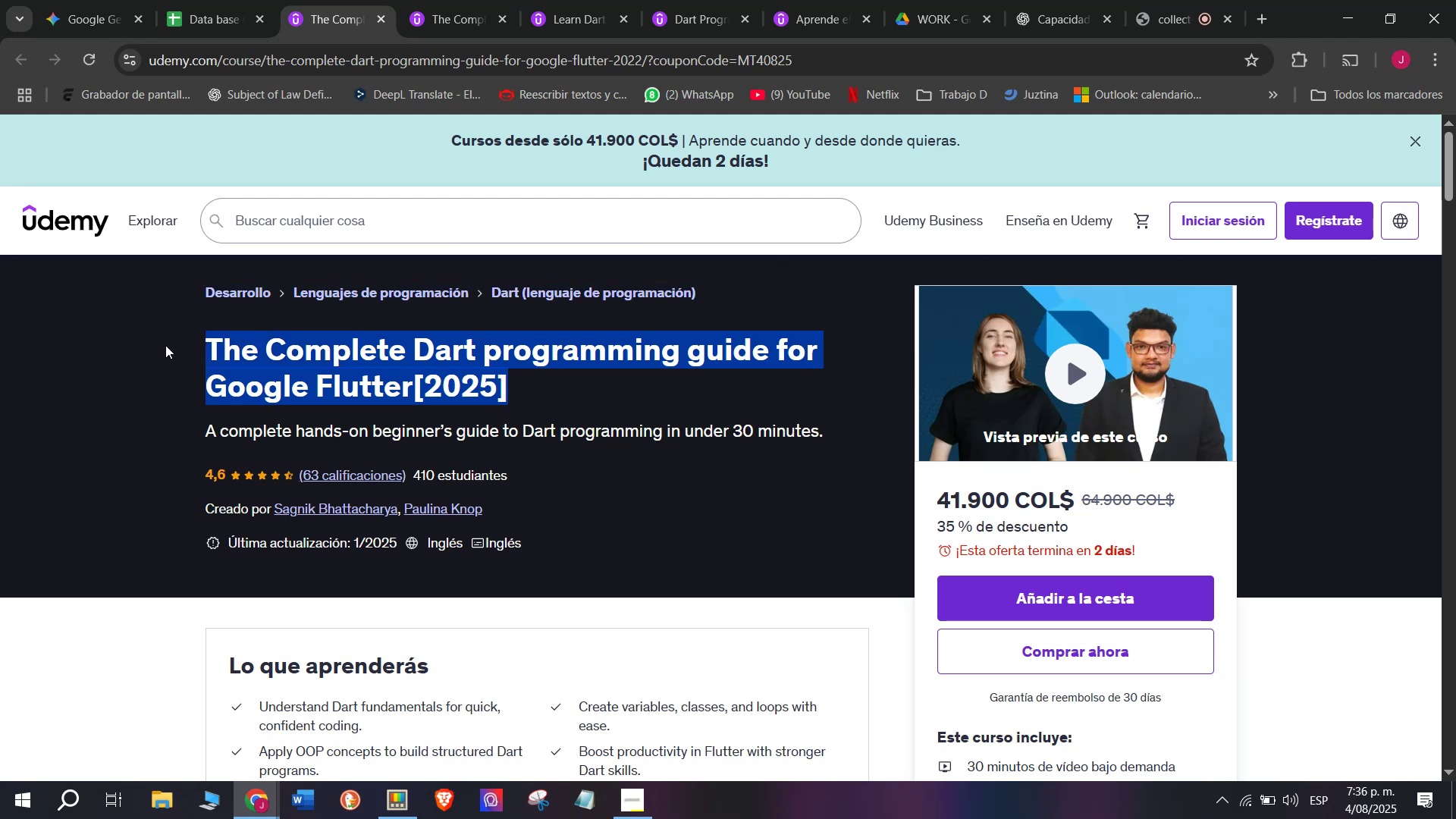 
key(Control+ControlLeft)
 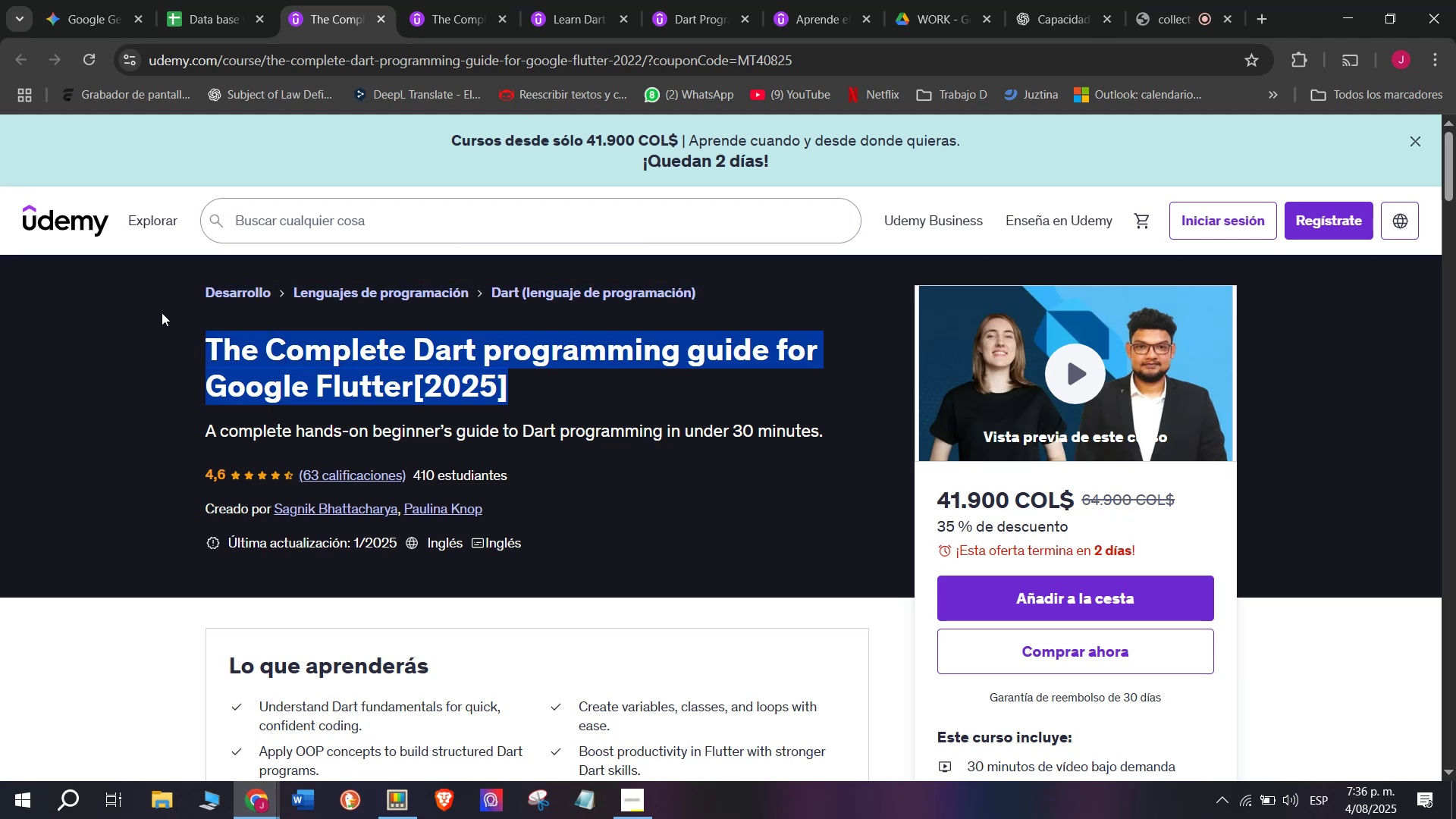 
key(Control+C)
 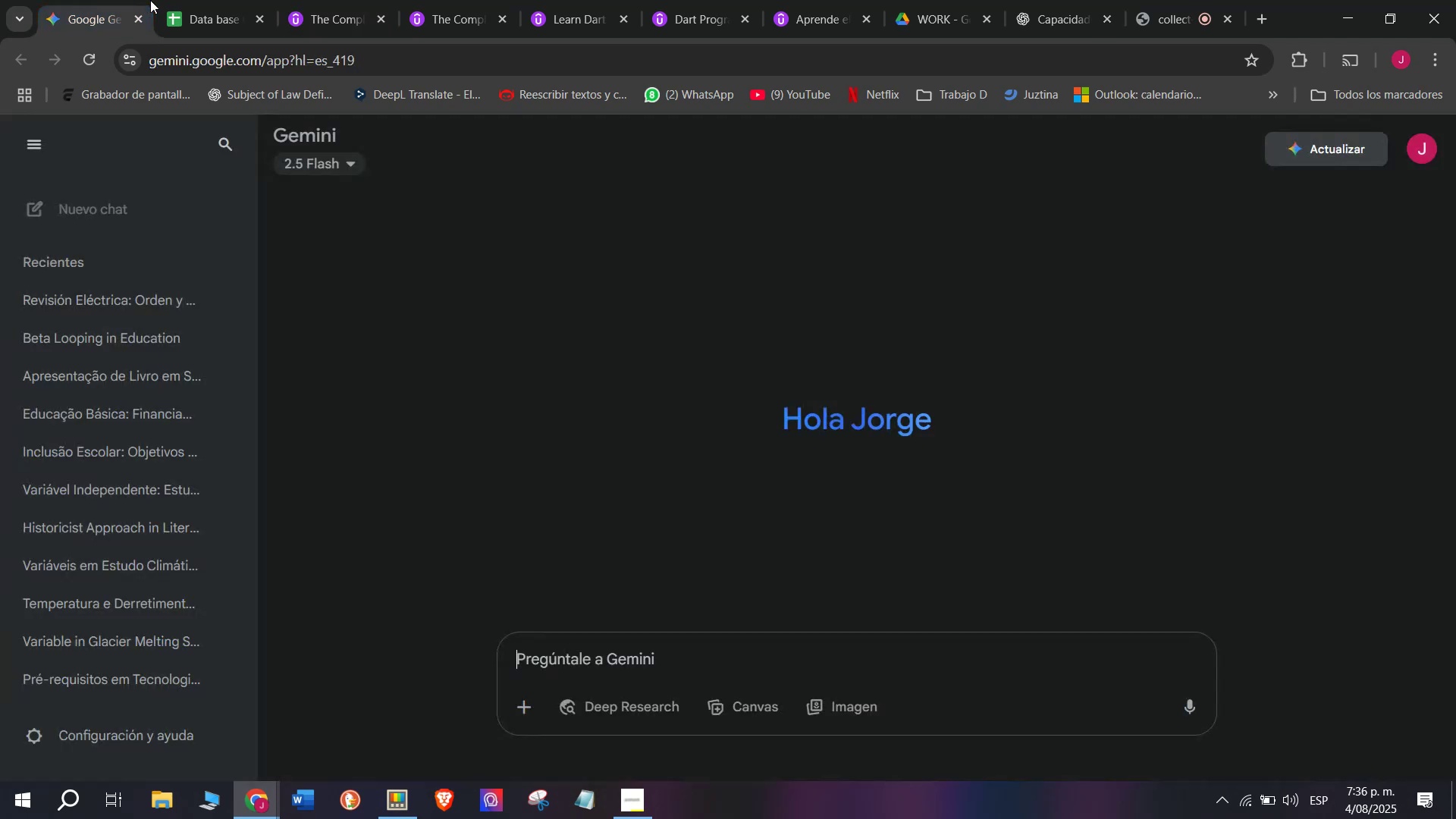 
double_click([205, 0])
 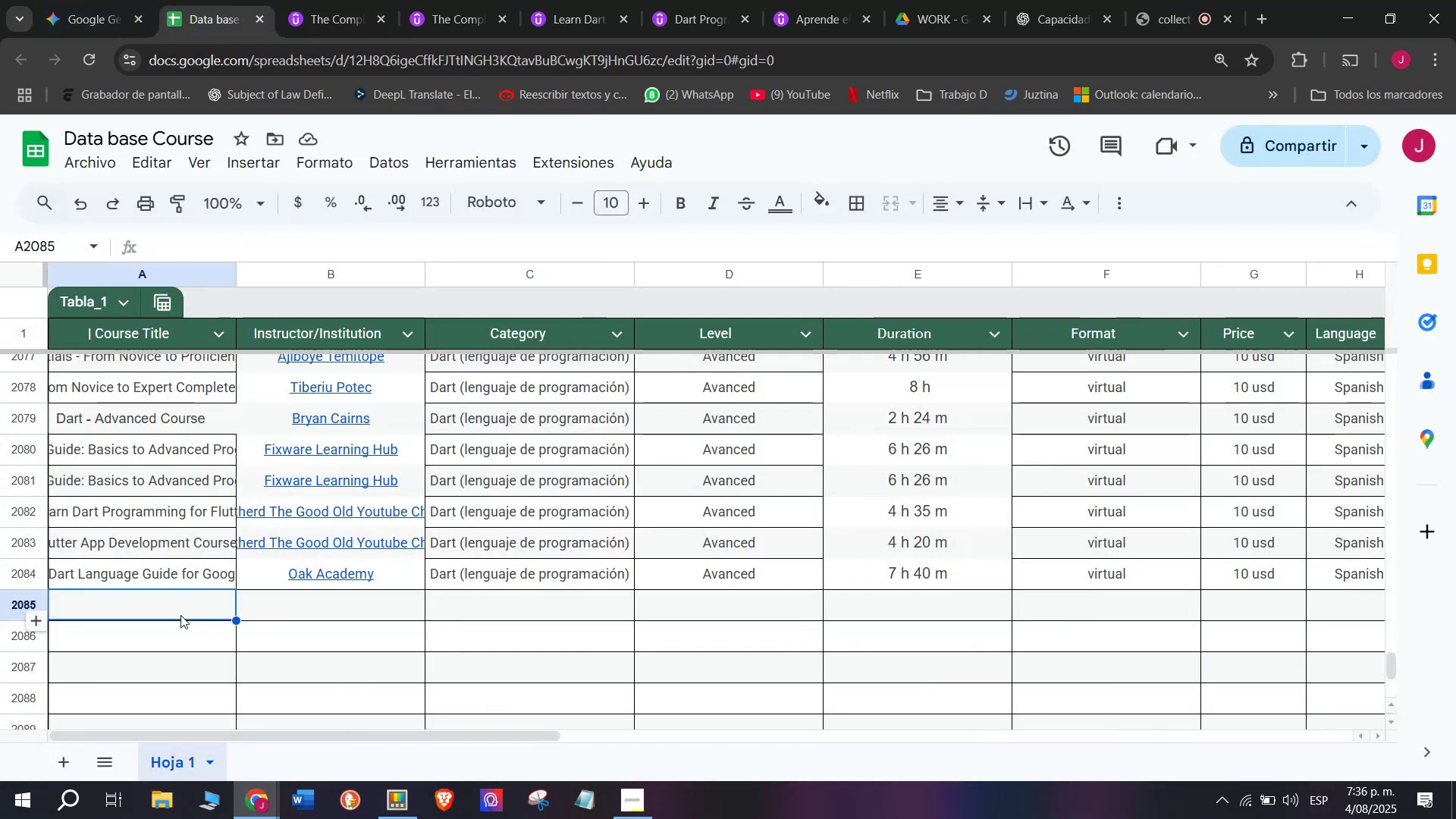 
double_click([180, 613])
 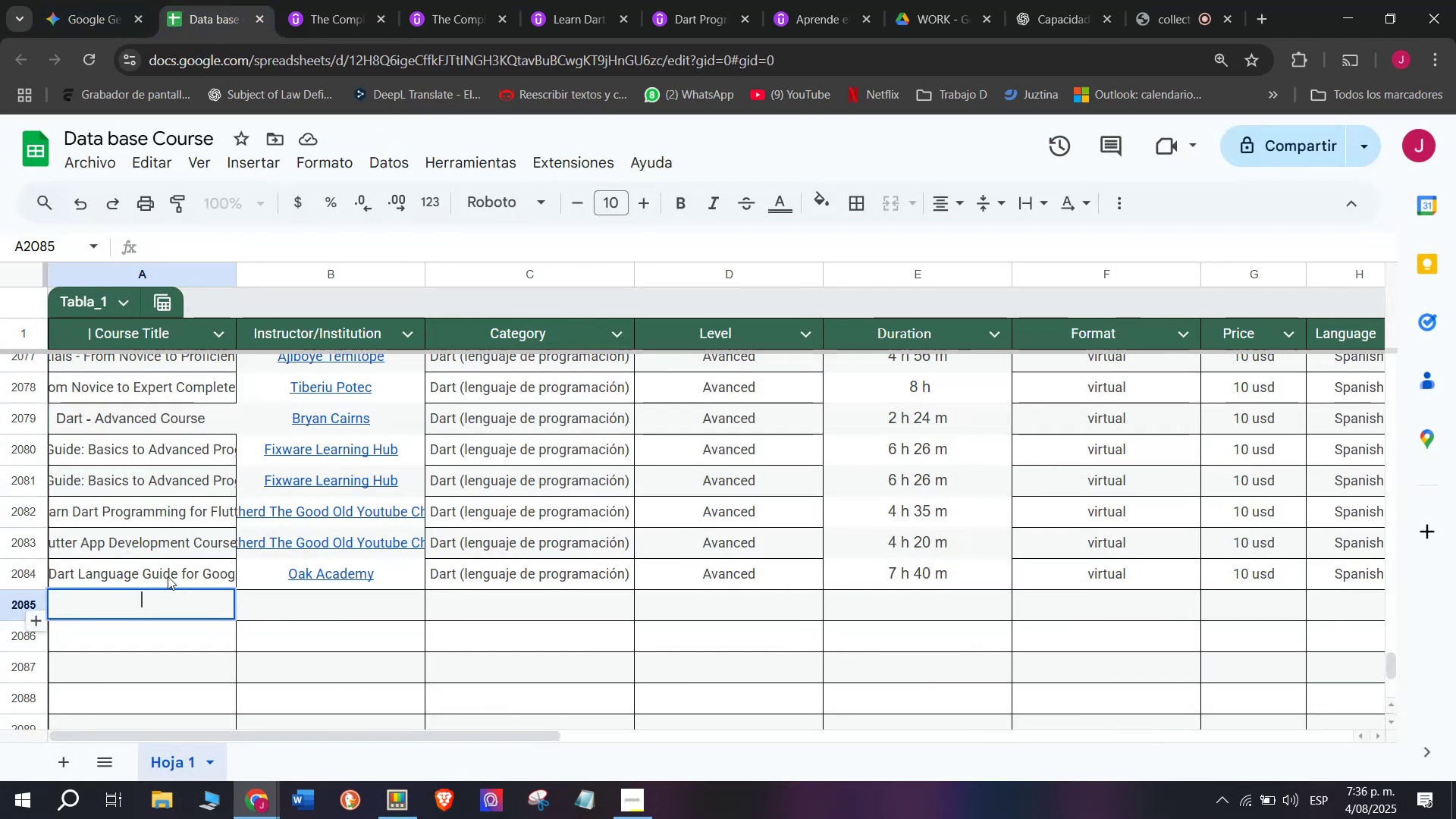 
key(Z)
 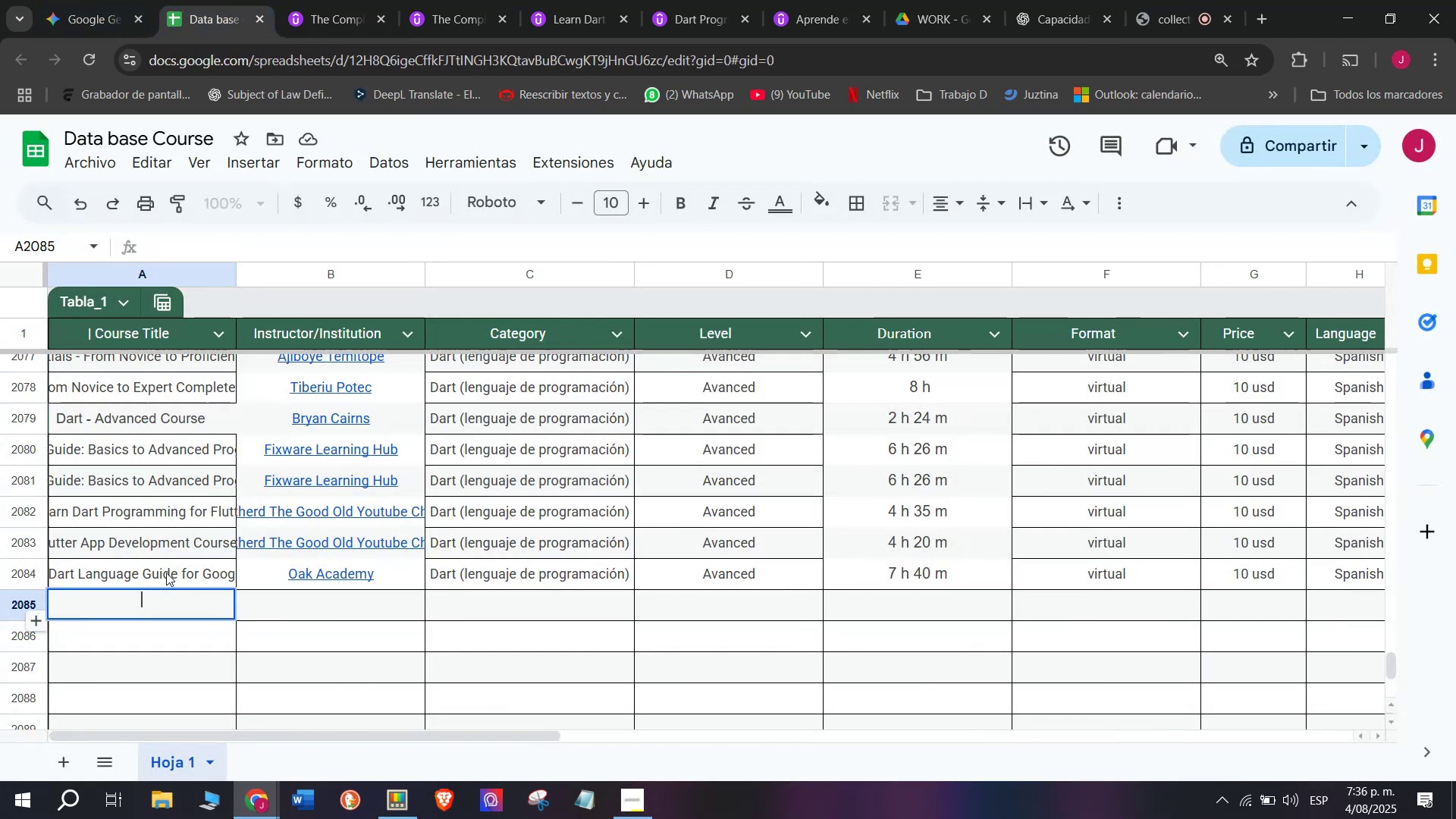 
key(Control+ControlLeft)
 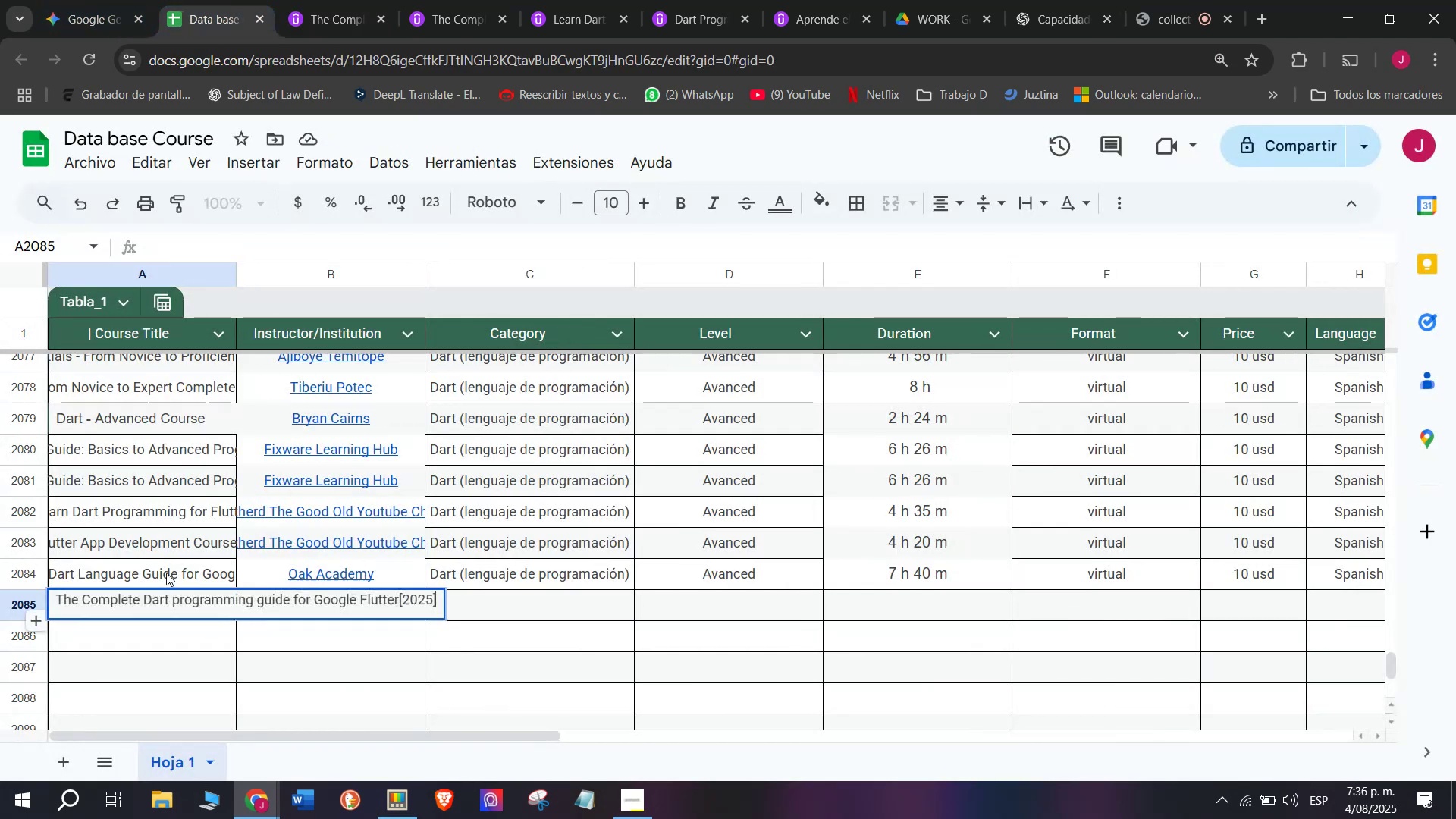 
key(Control+V)
 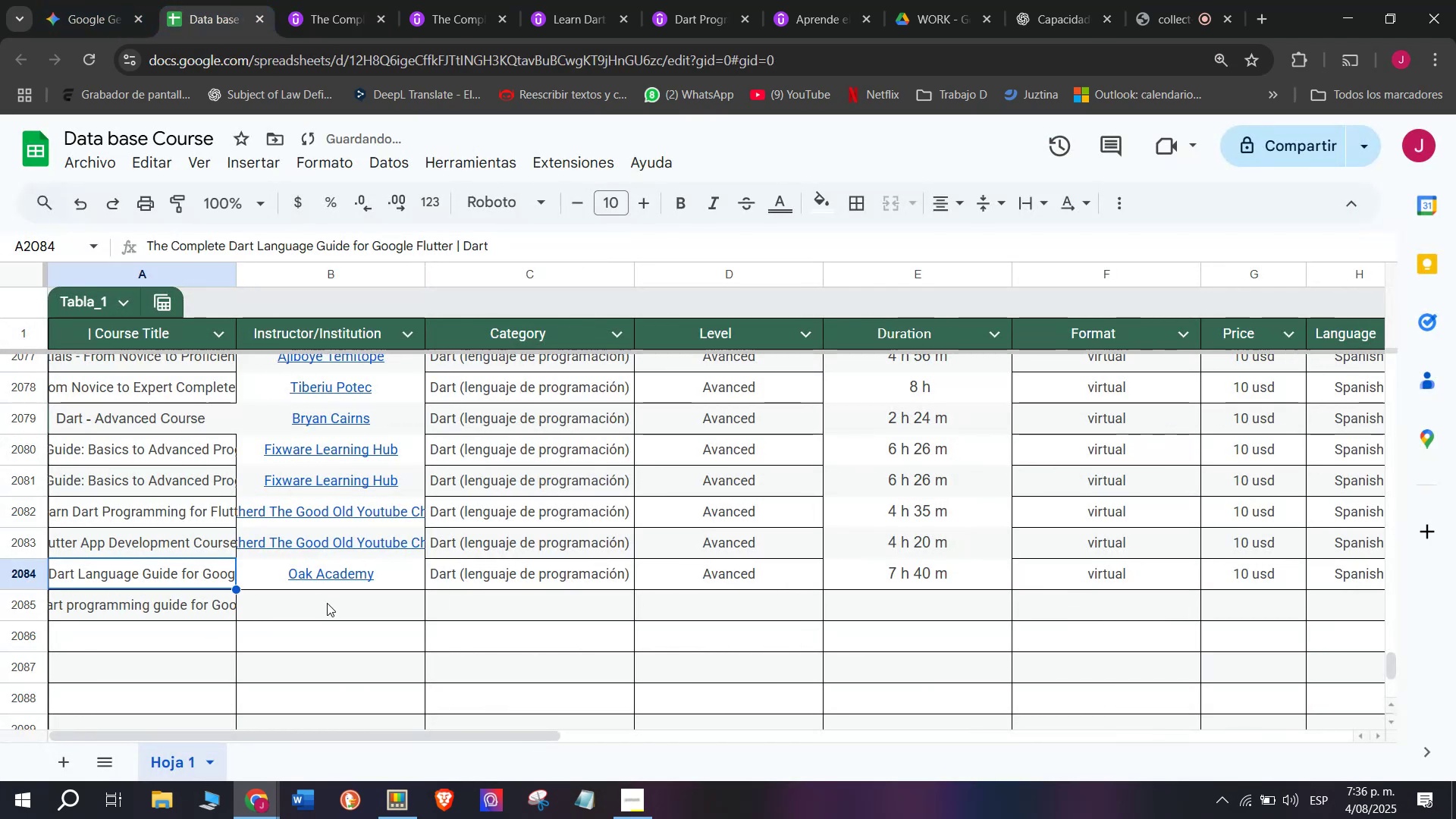 
double_click([332, 606])
 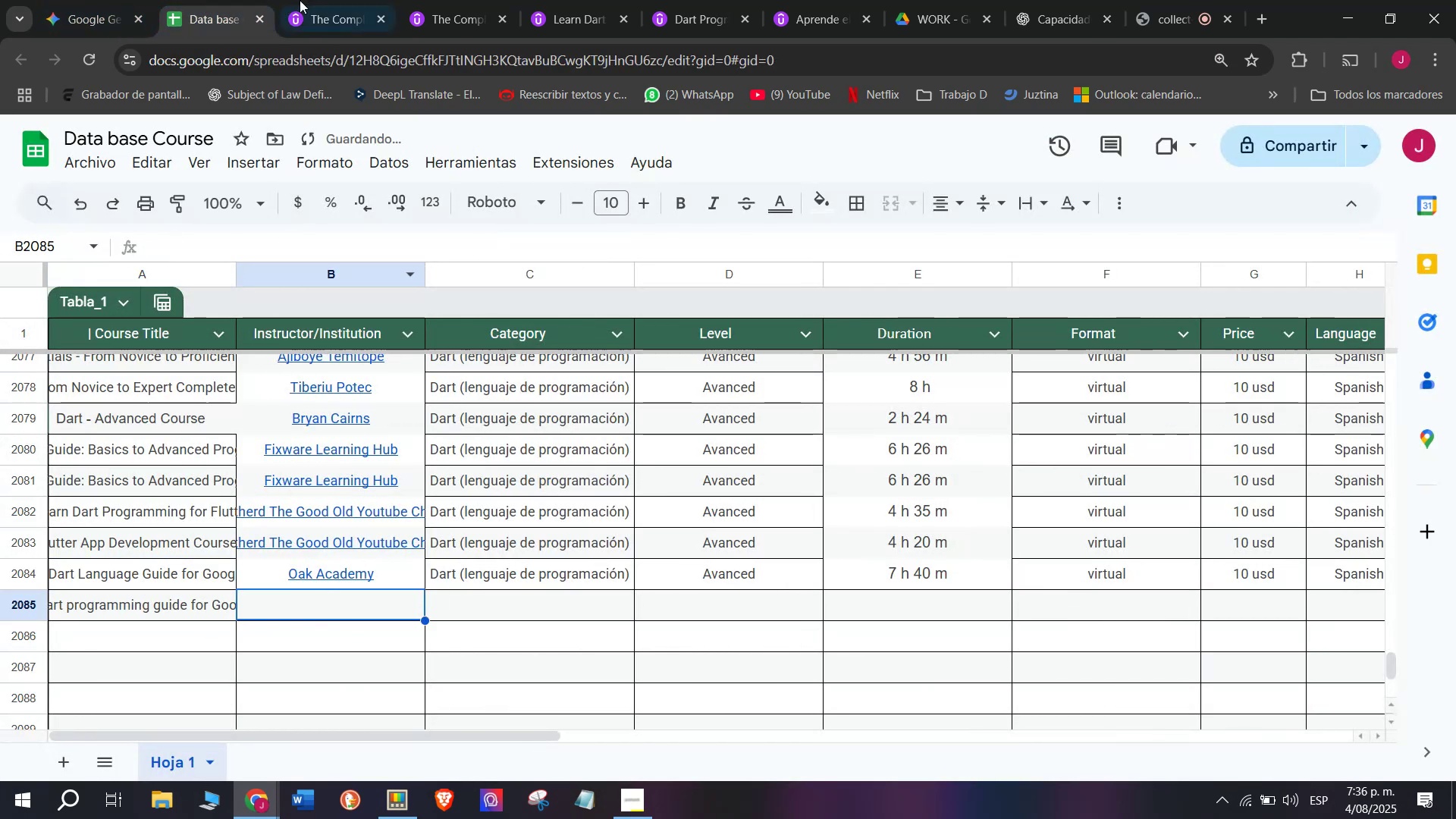 
left_click([322, 0])
 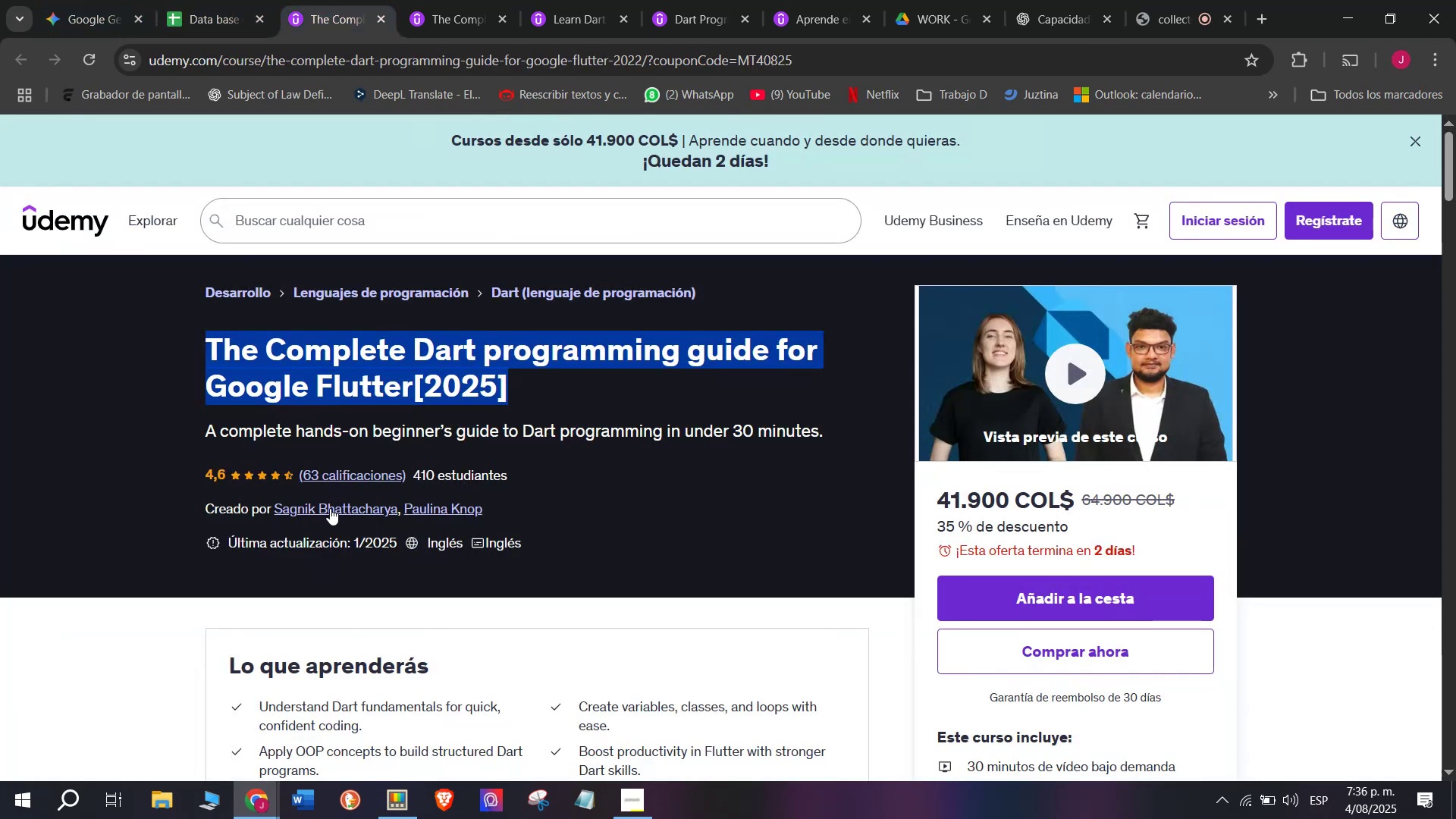 
left_click([331, 508])
 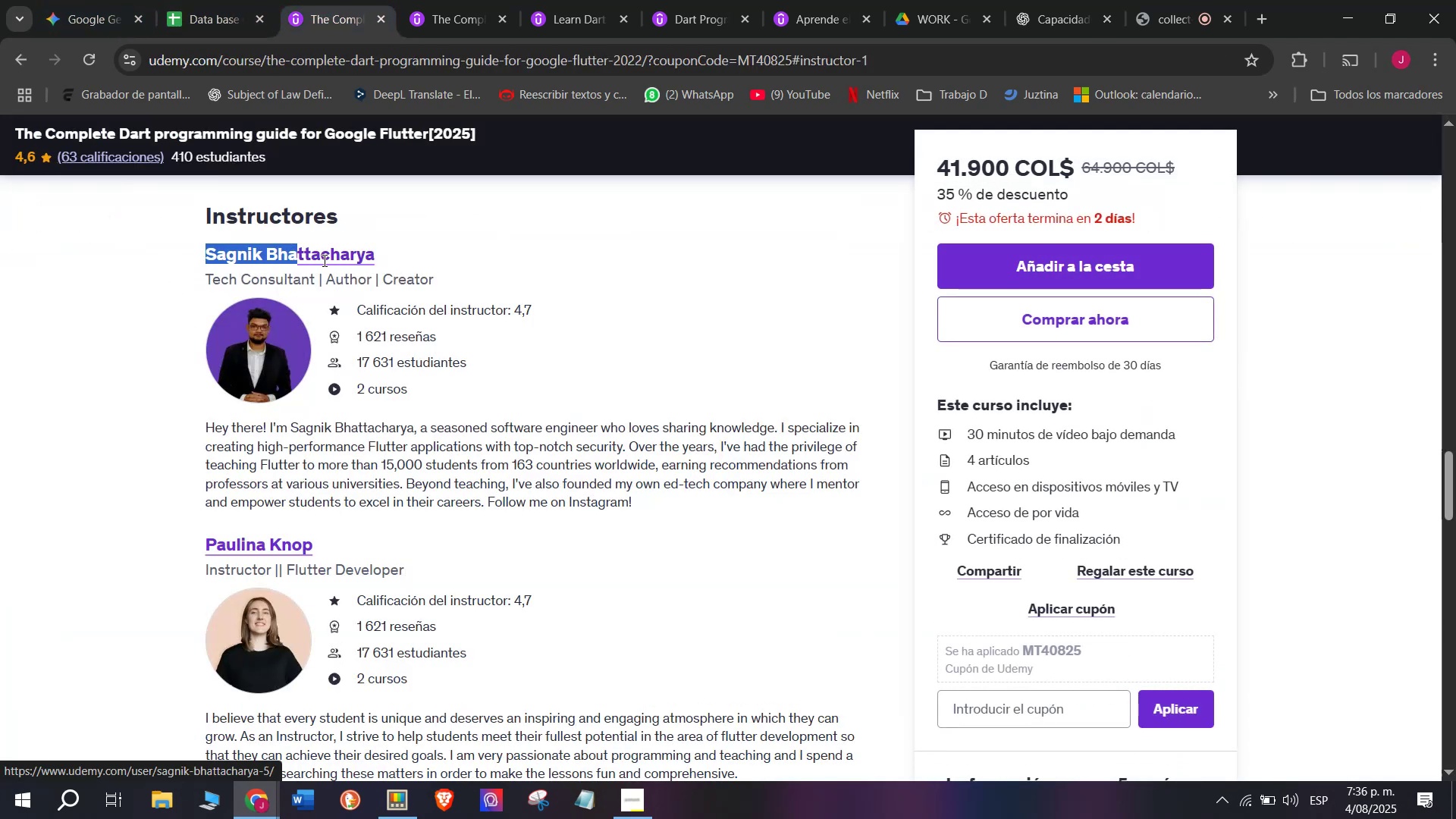 
key(Break)
 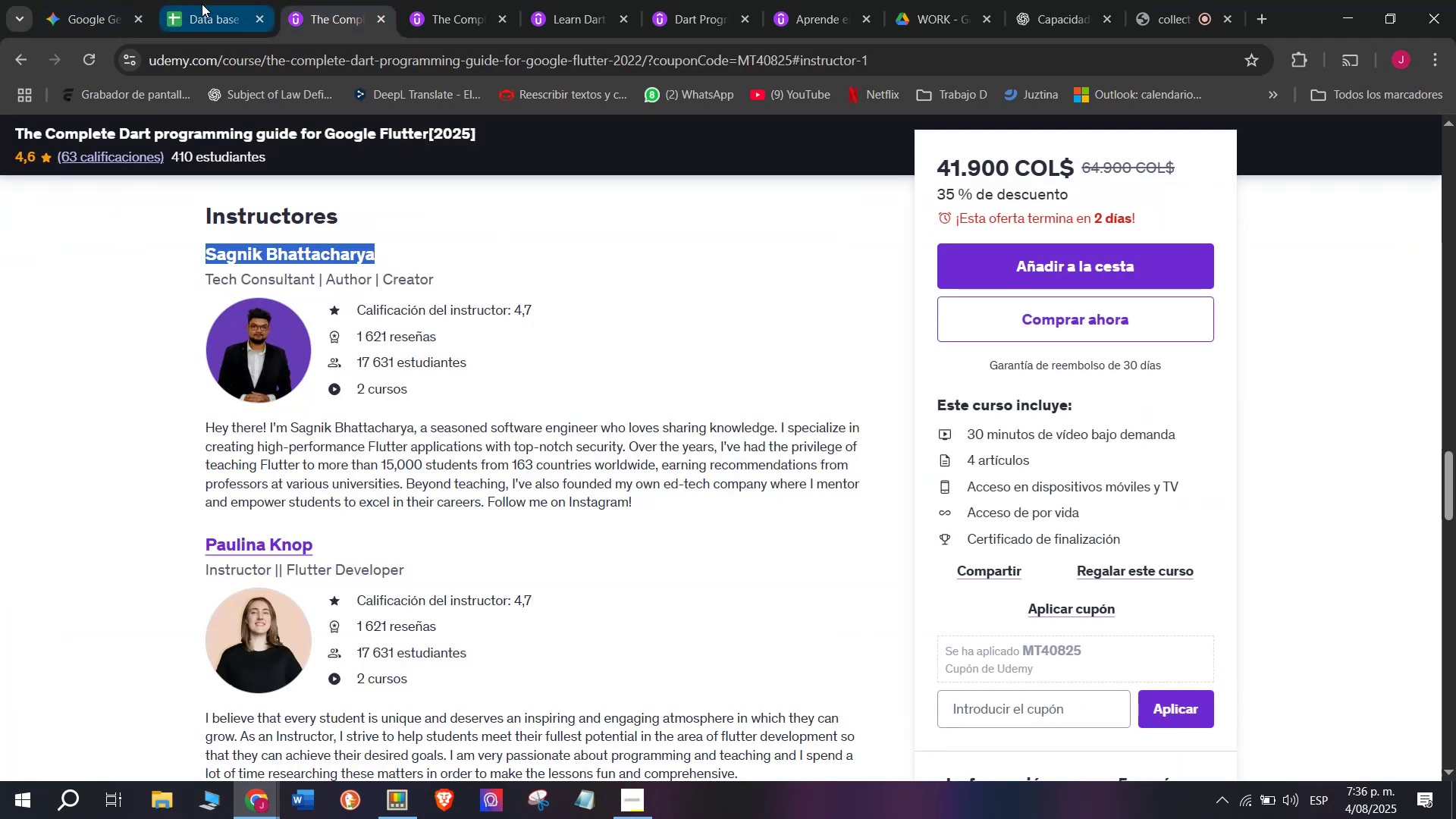 
key(Control+ControlLeft)
 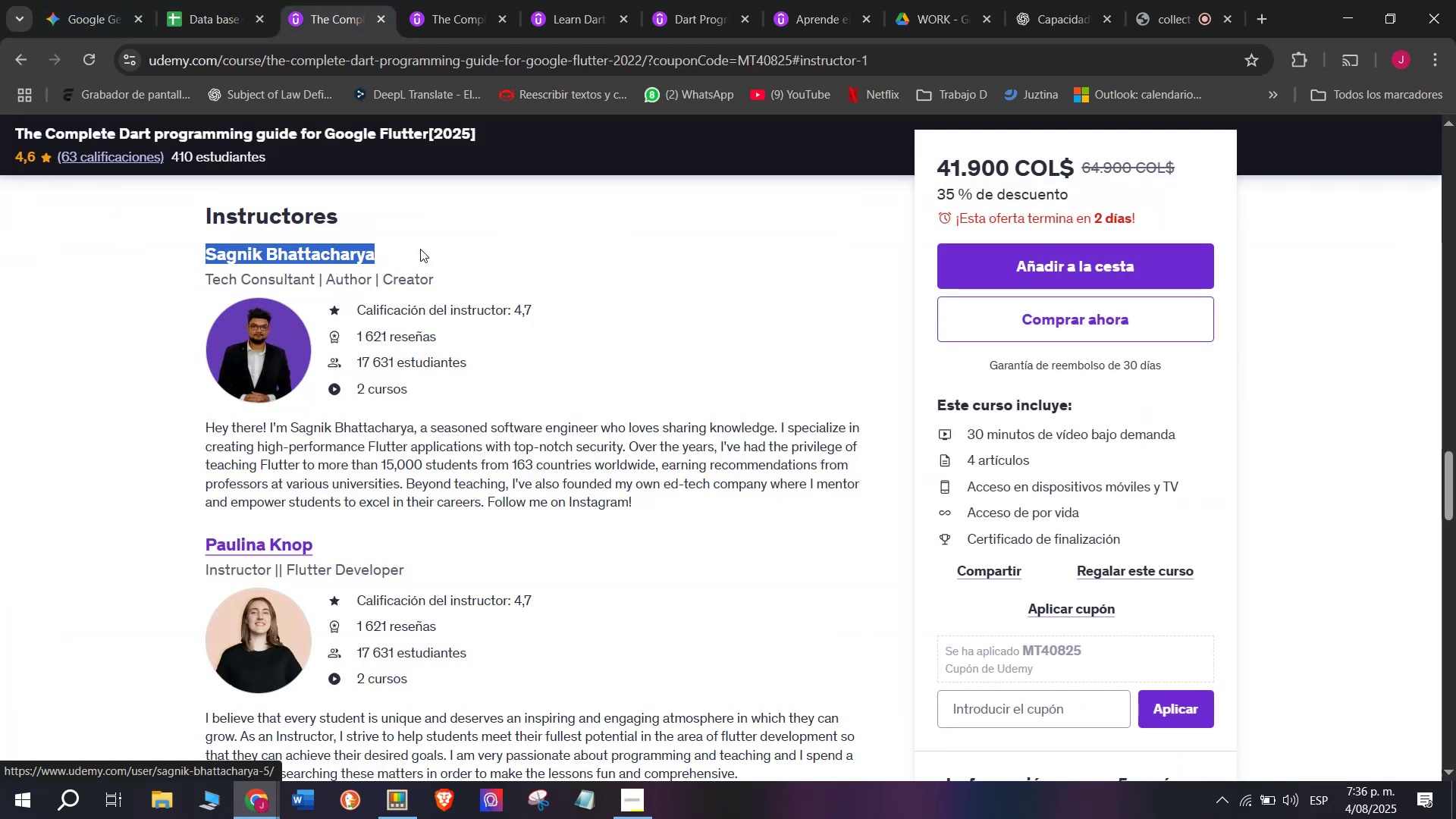 
key(Control+C)
 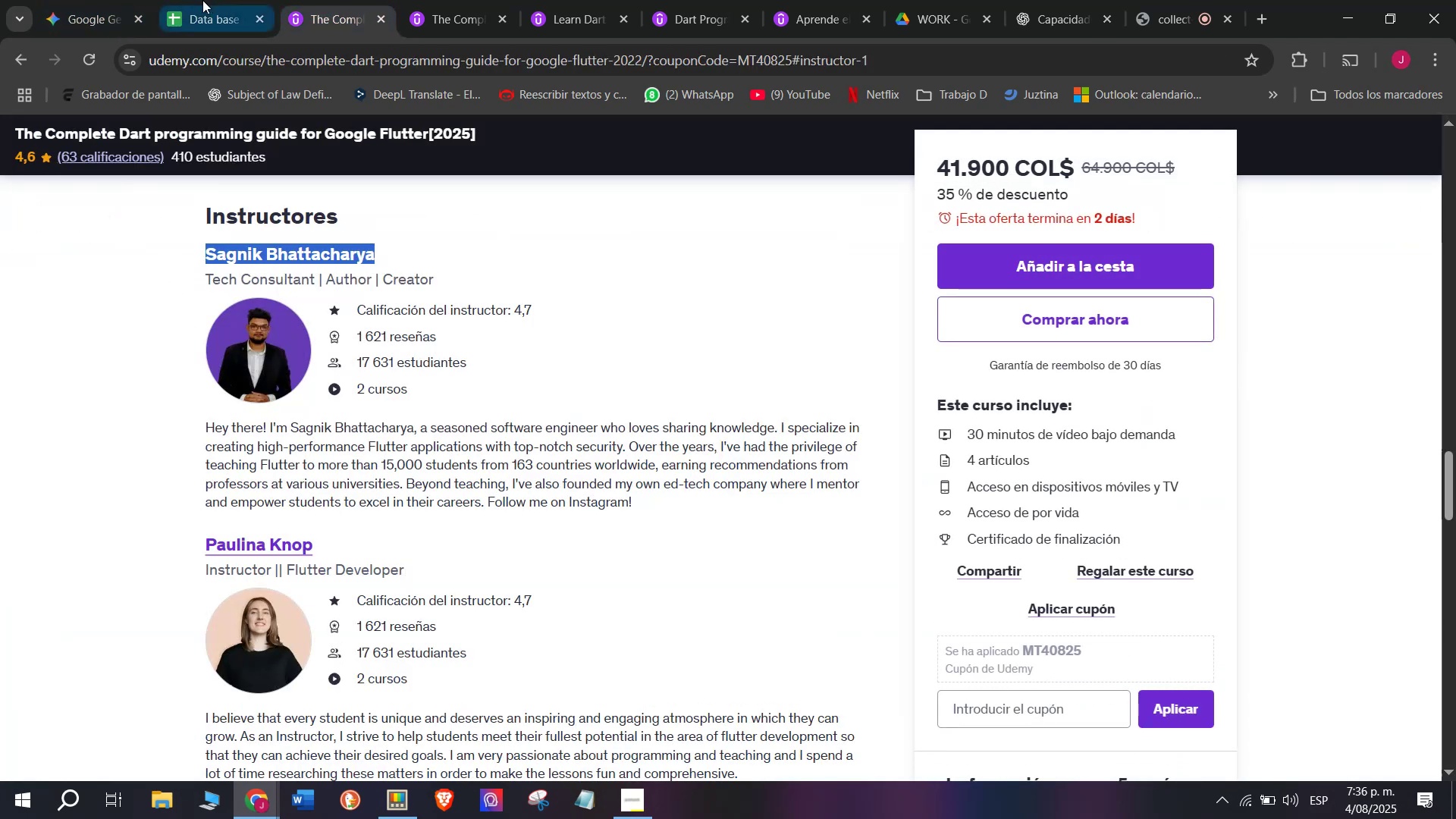 
left_click([200, 0])
 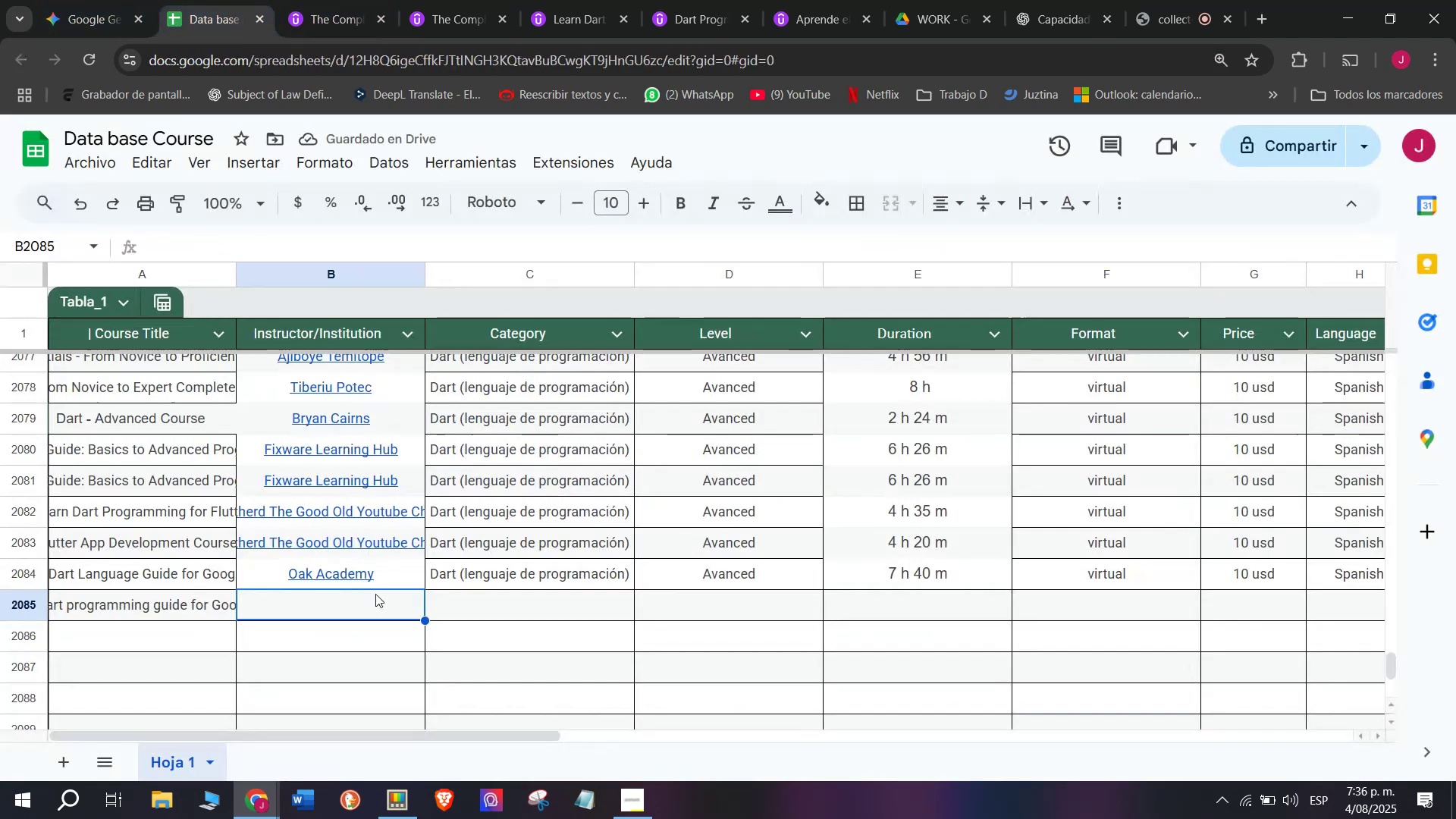 
key(Z)
 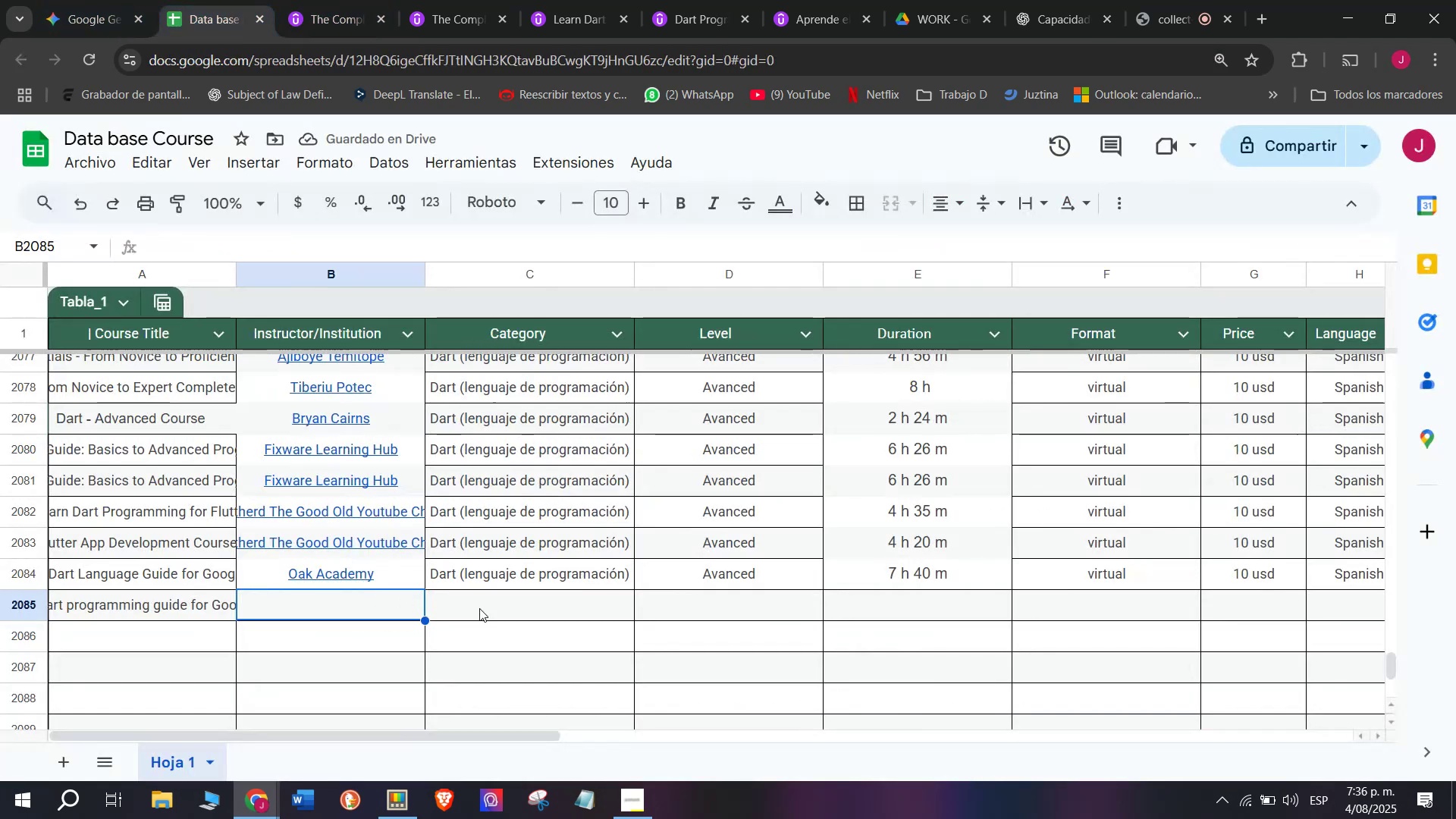 
key(Control+ControlLeft)
 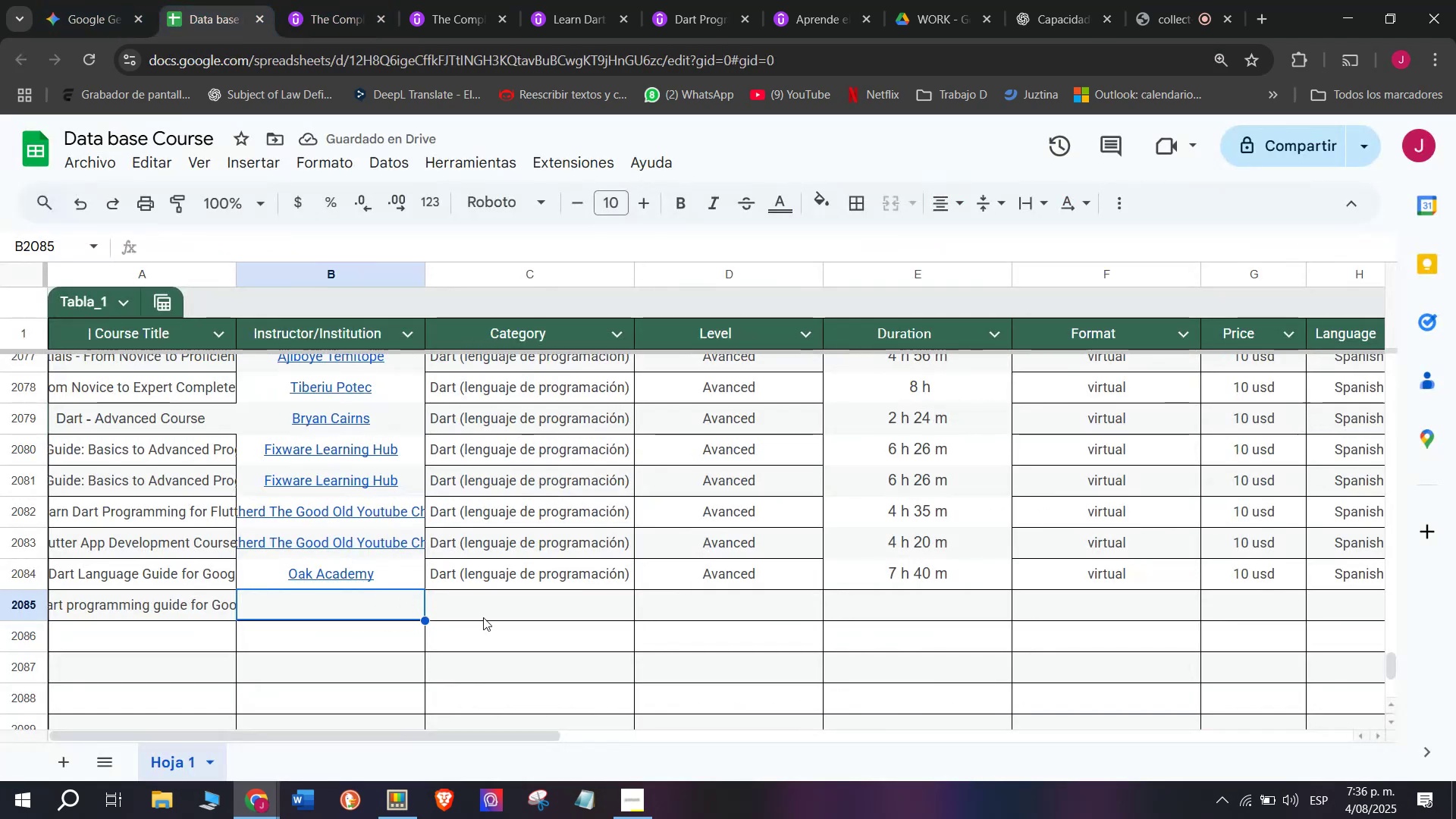 
key(Control+V)
 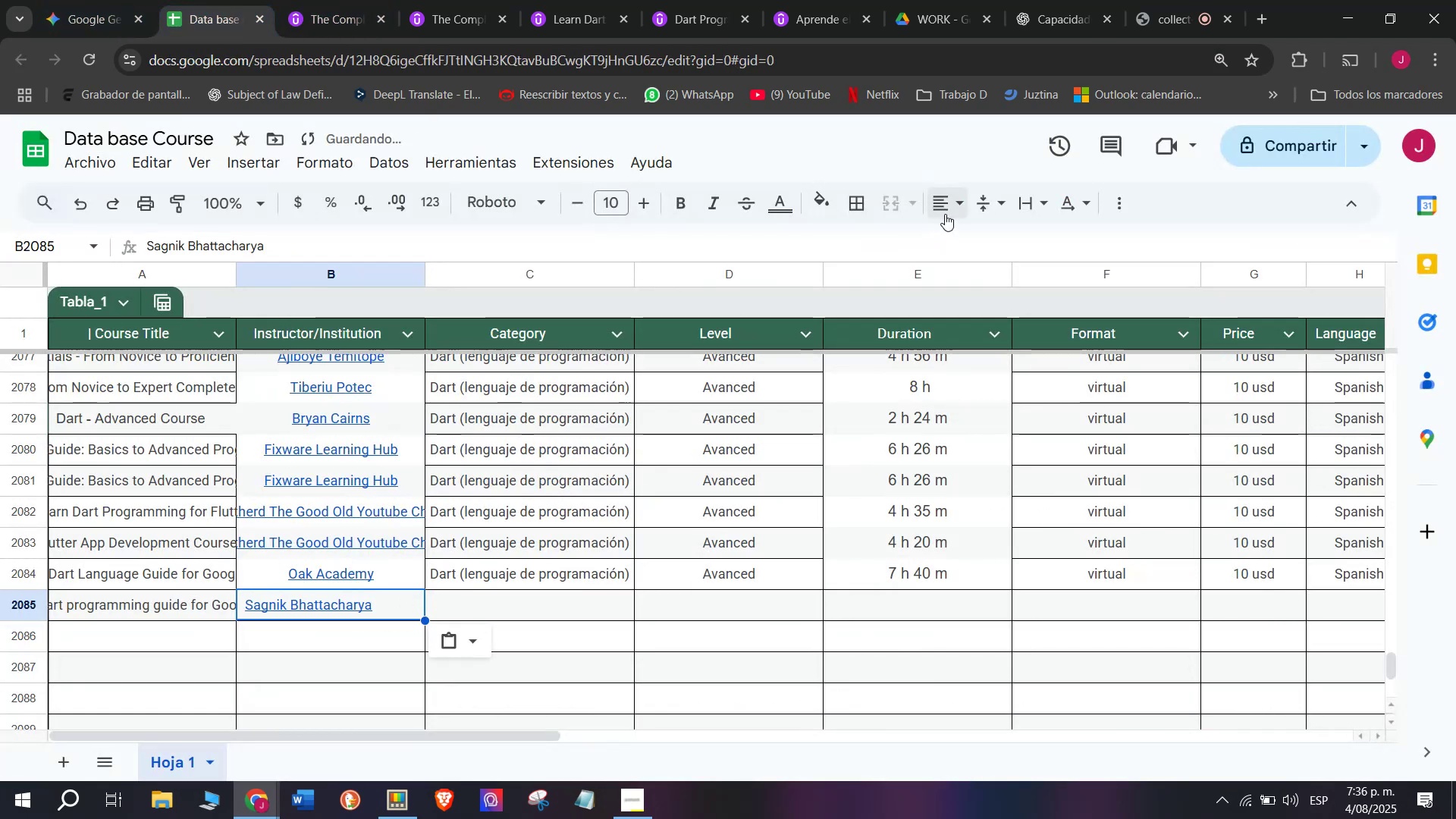 
double_click([990, 246])
 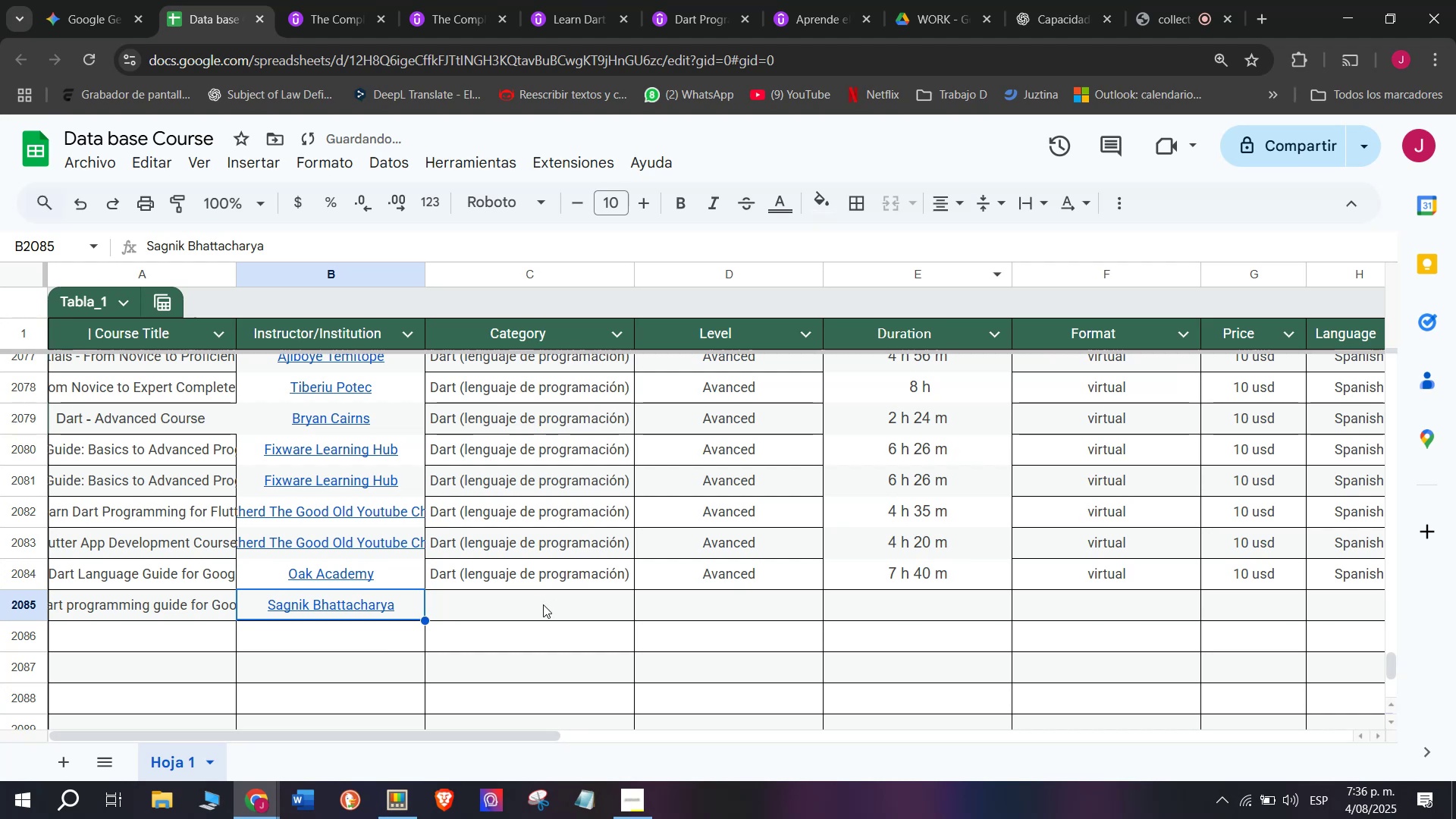 
left_click([525, 584])
 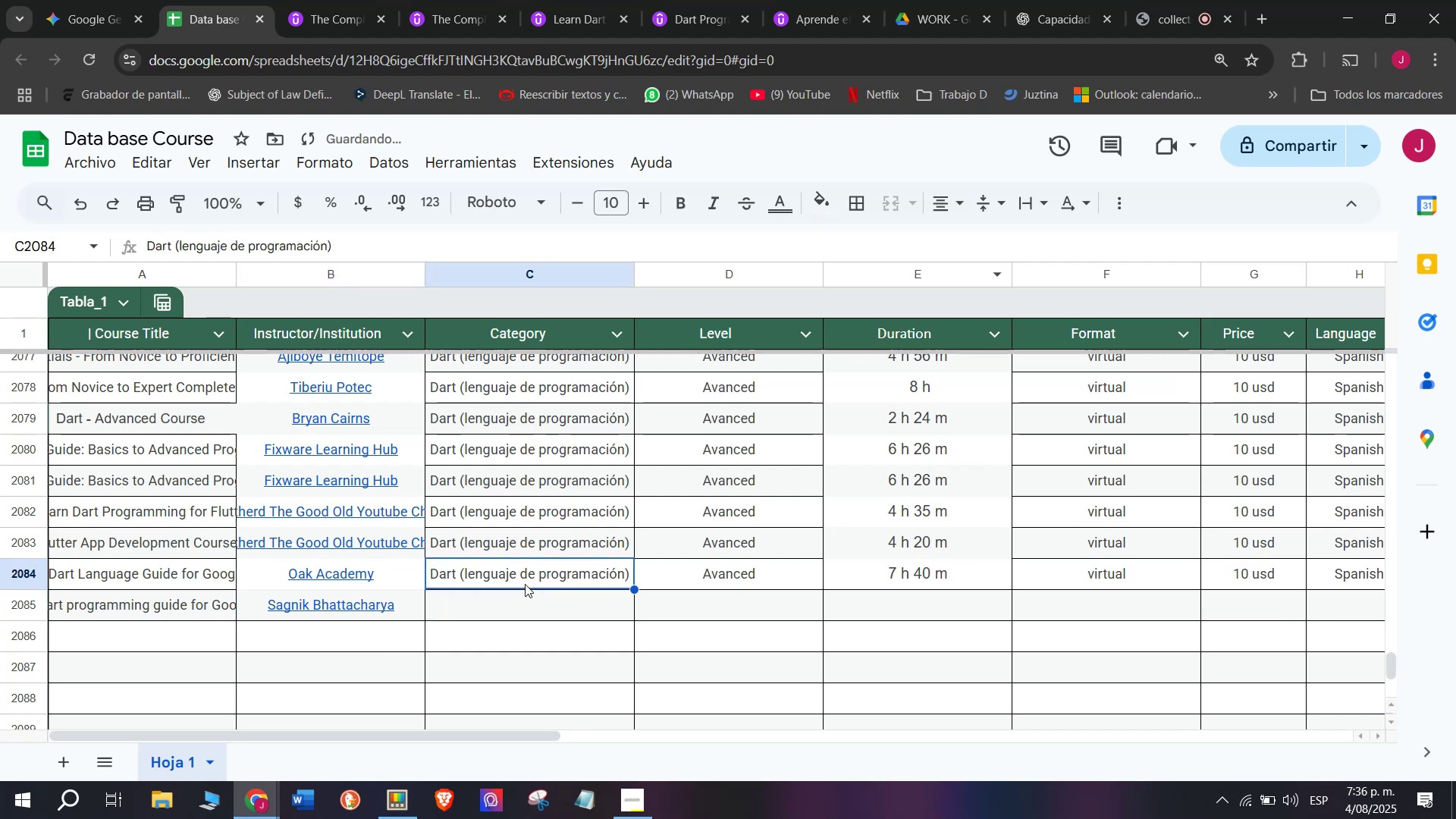 
key(Break)
 